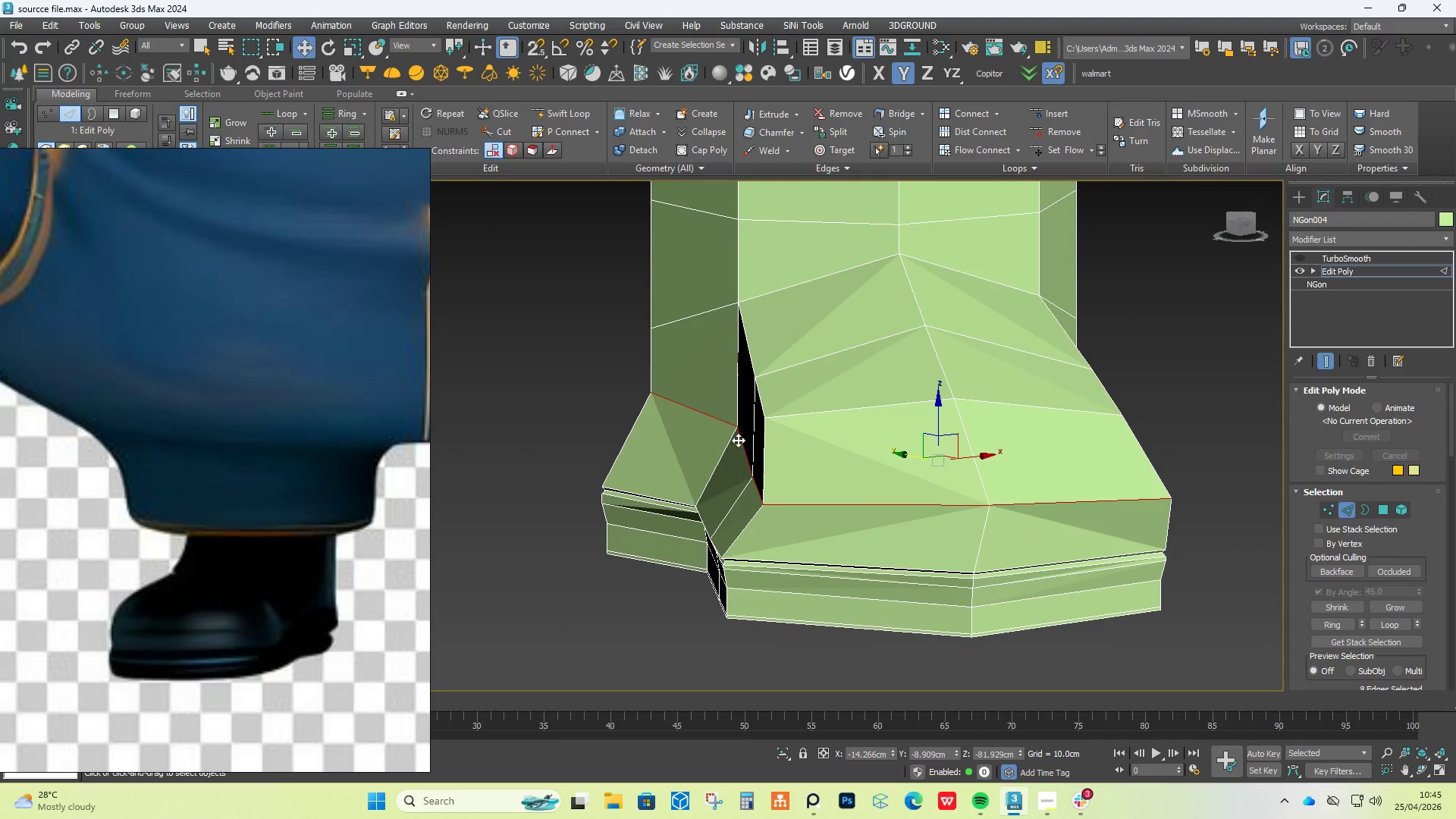 
left_click([752, 472])
 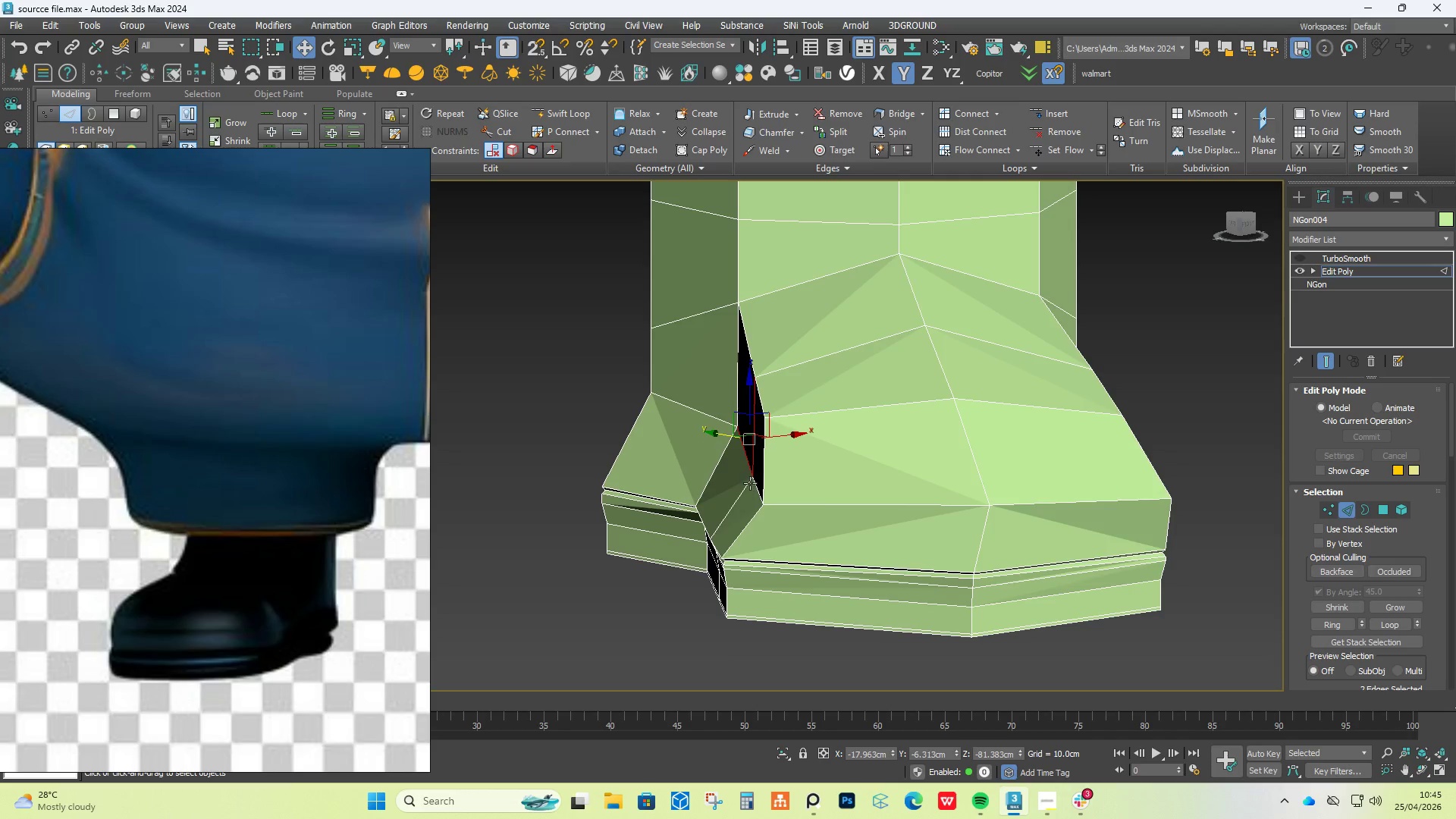 
key(Control+Z)
 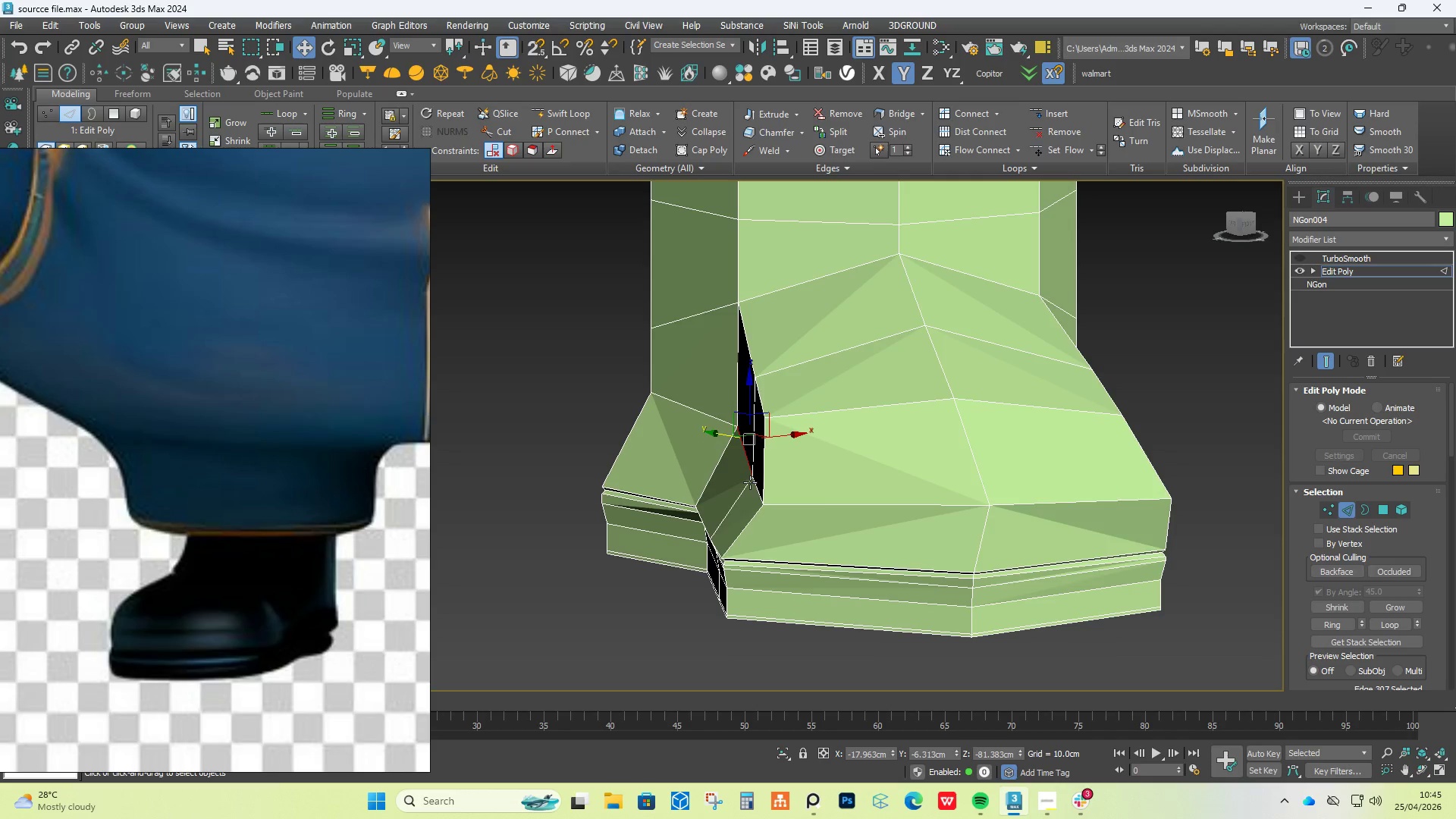 
left_click([750, 482])
 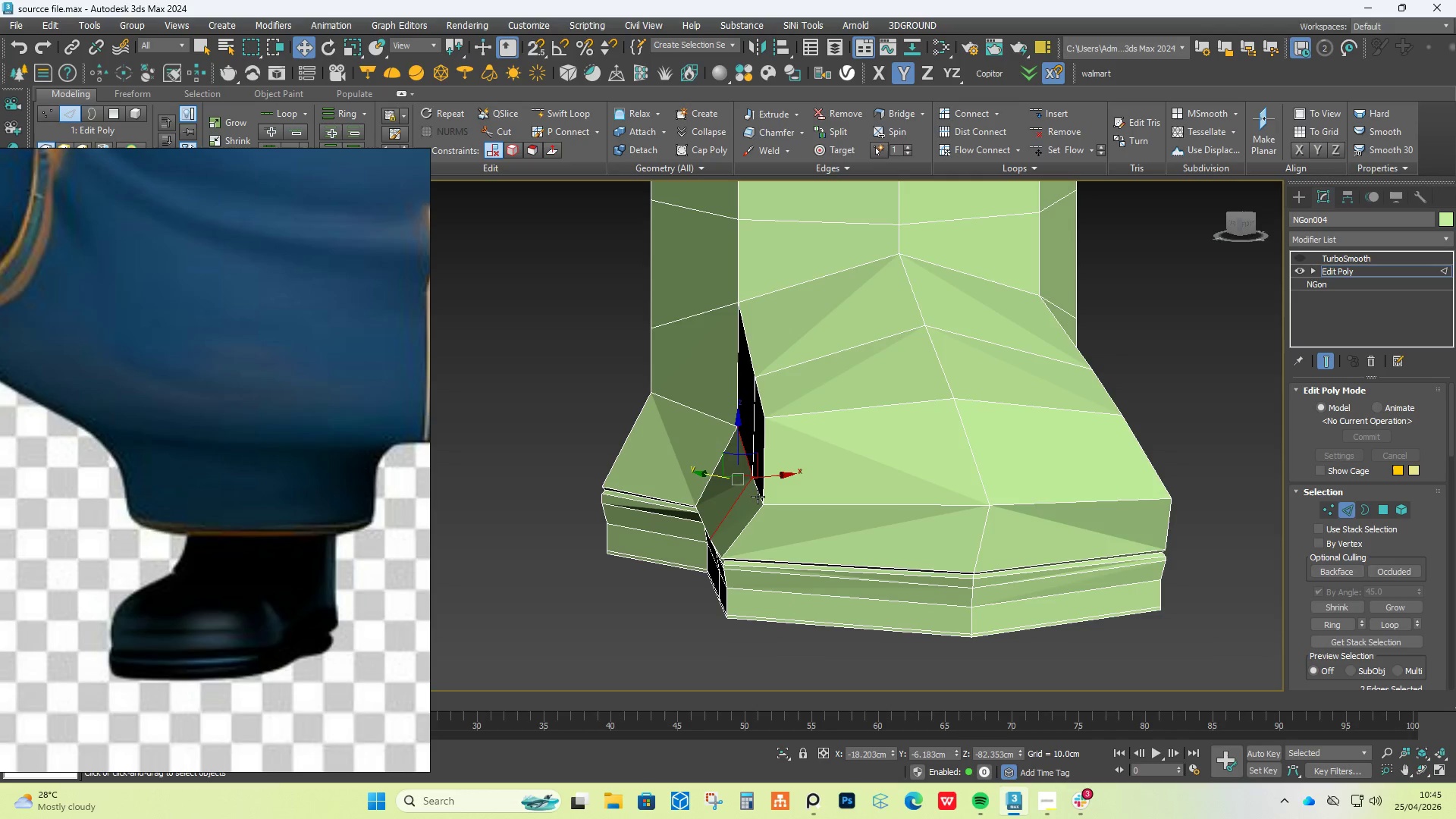 
key(Control+Z)
 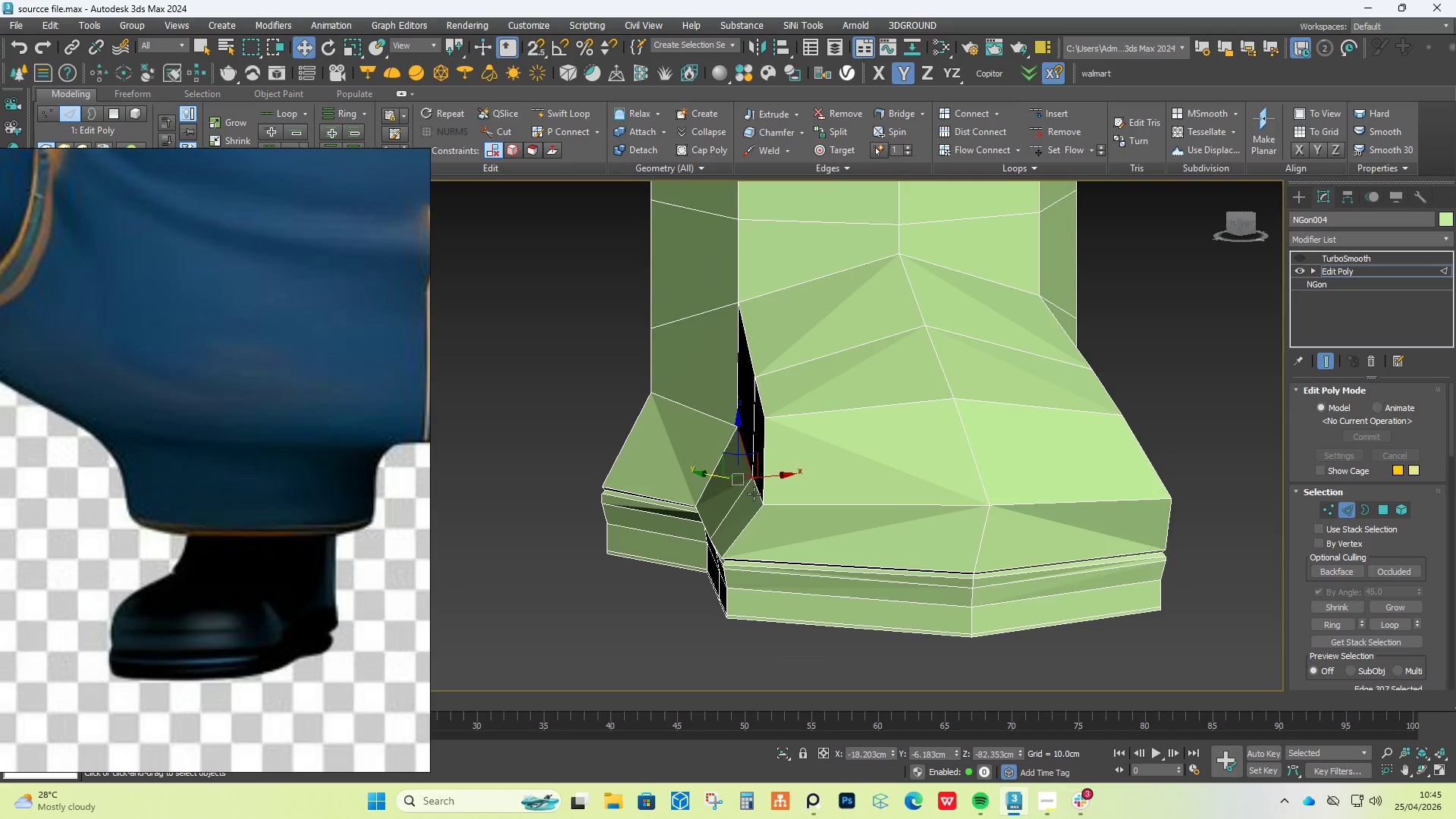 
left_click([754, 494])
 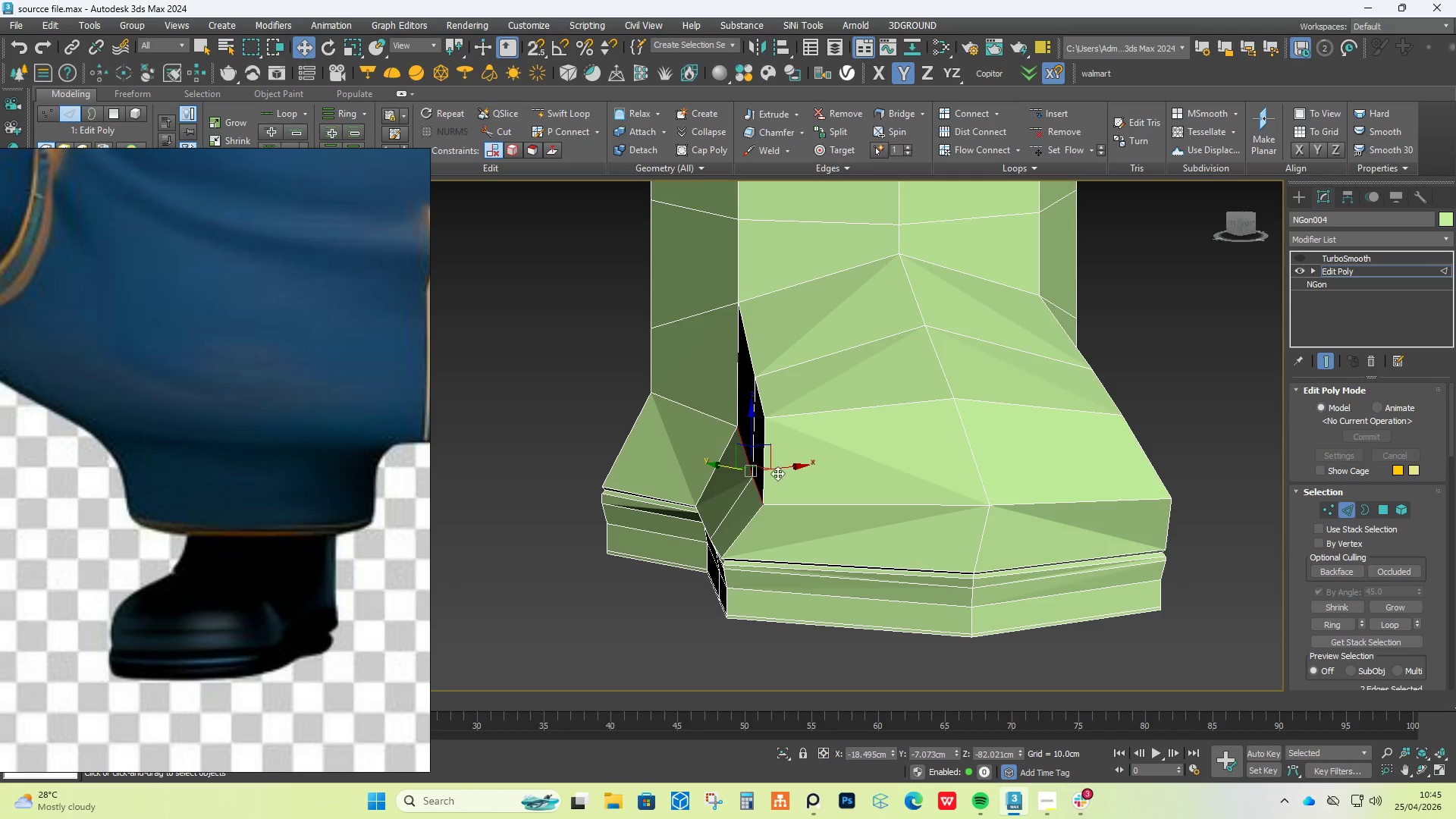 
left_click_drag(start_coordinate=[779, 468], to_coordinate=[760, 463])
 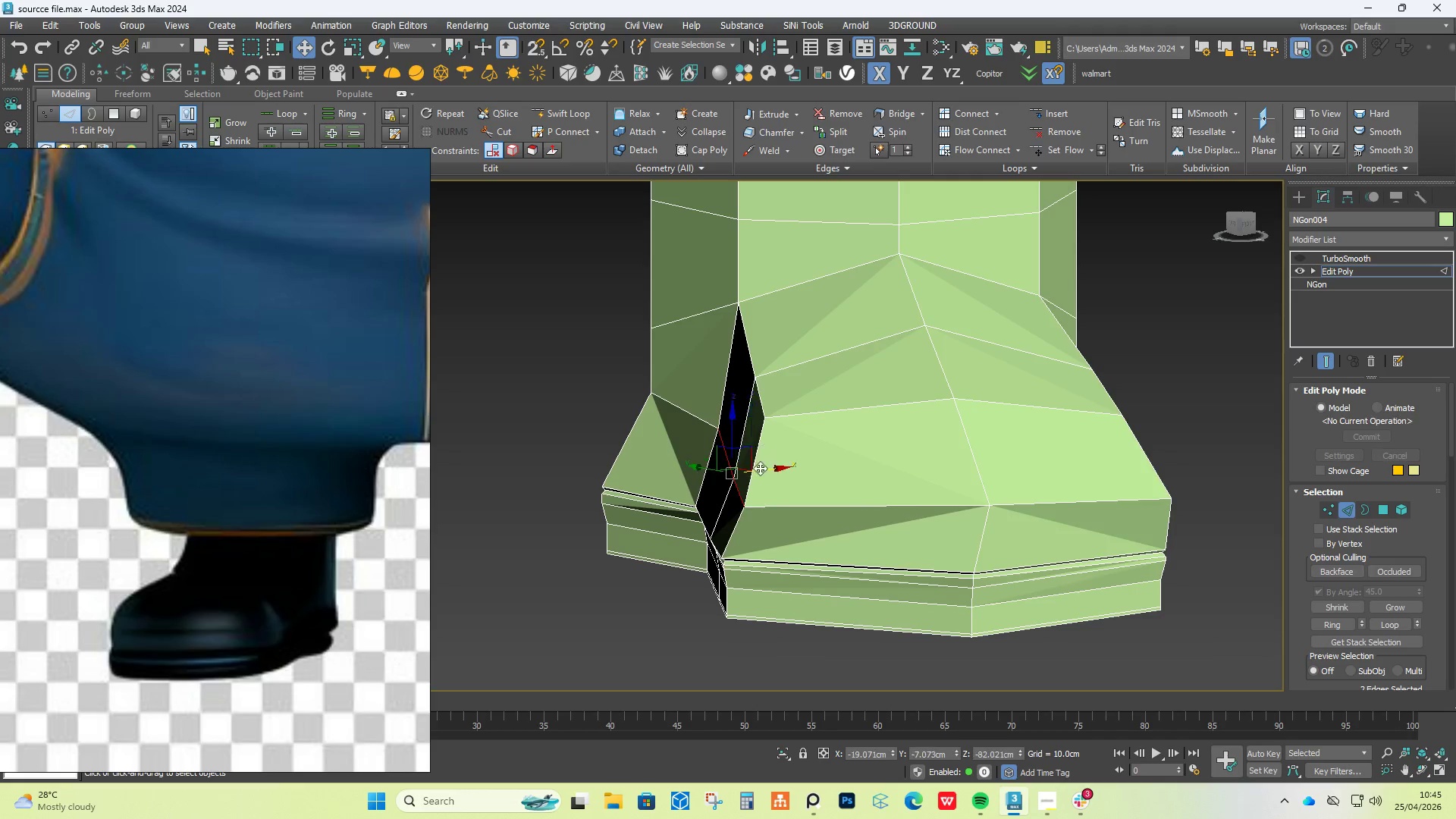 
hold_key(key=AltLeft, duration=1.34)
 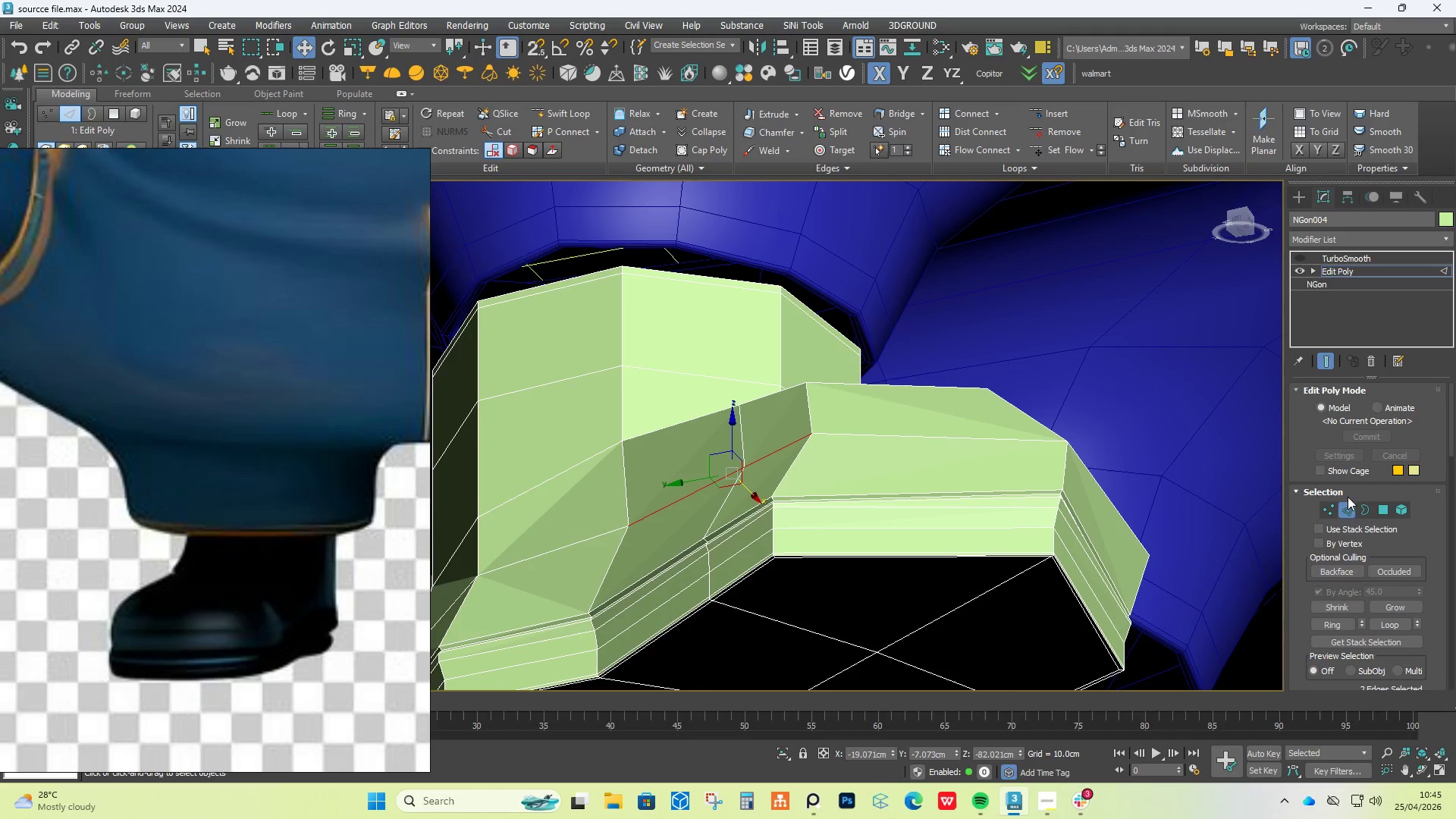 
left_click([1336, 507])
 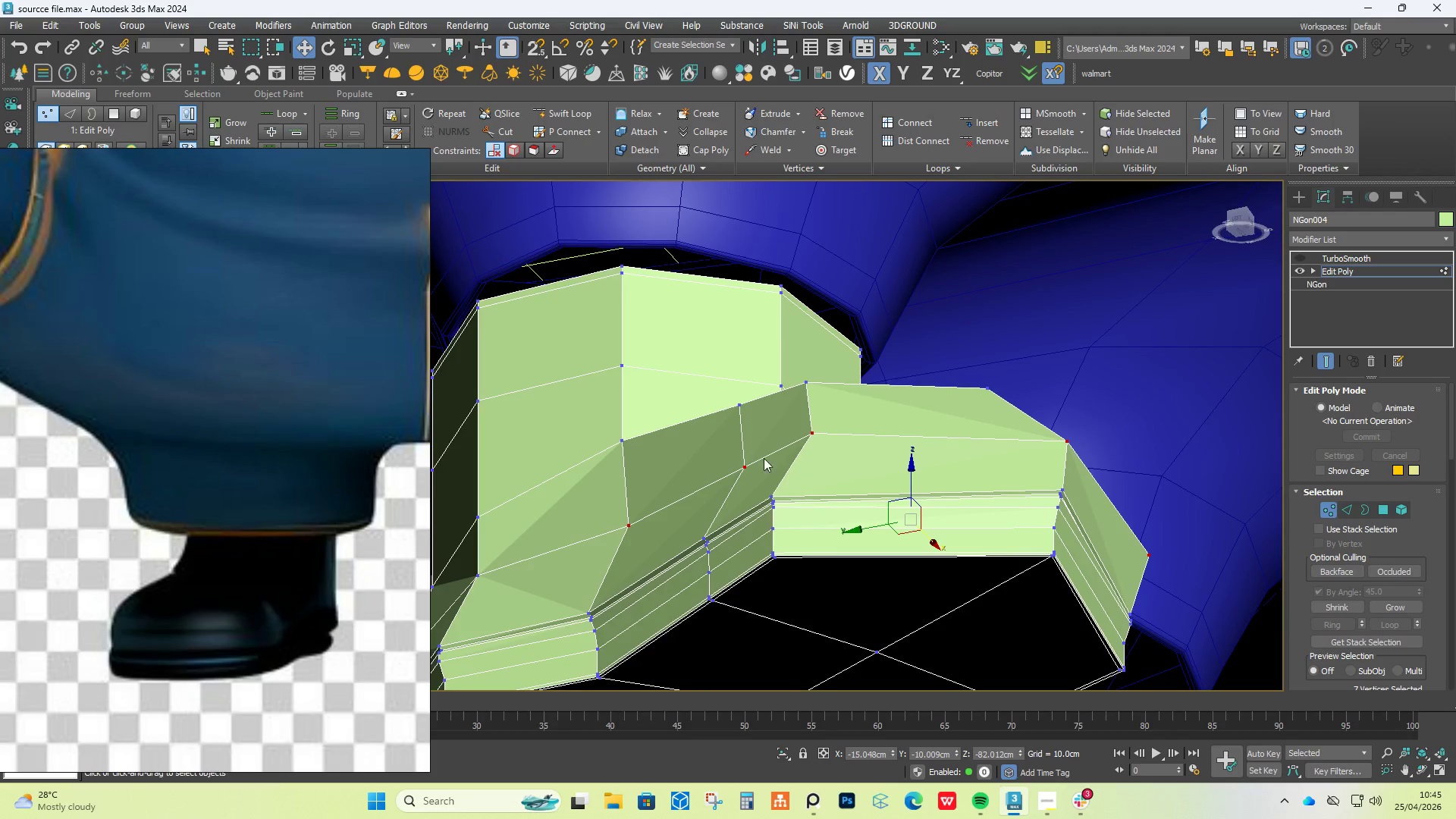 
left_click([751, 454])
 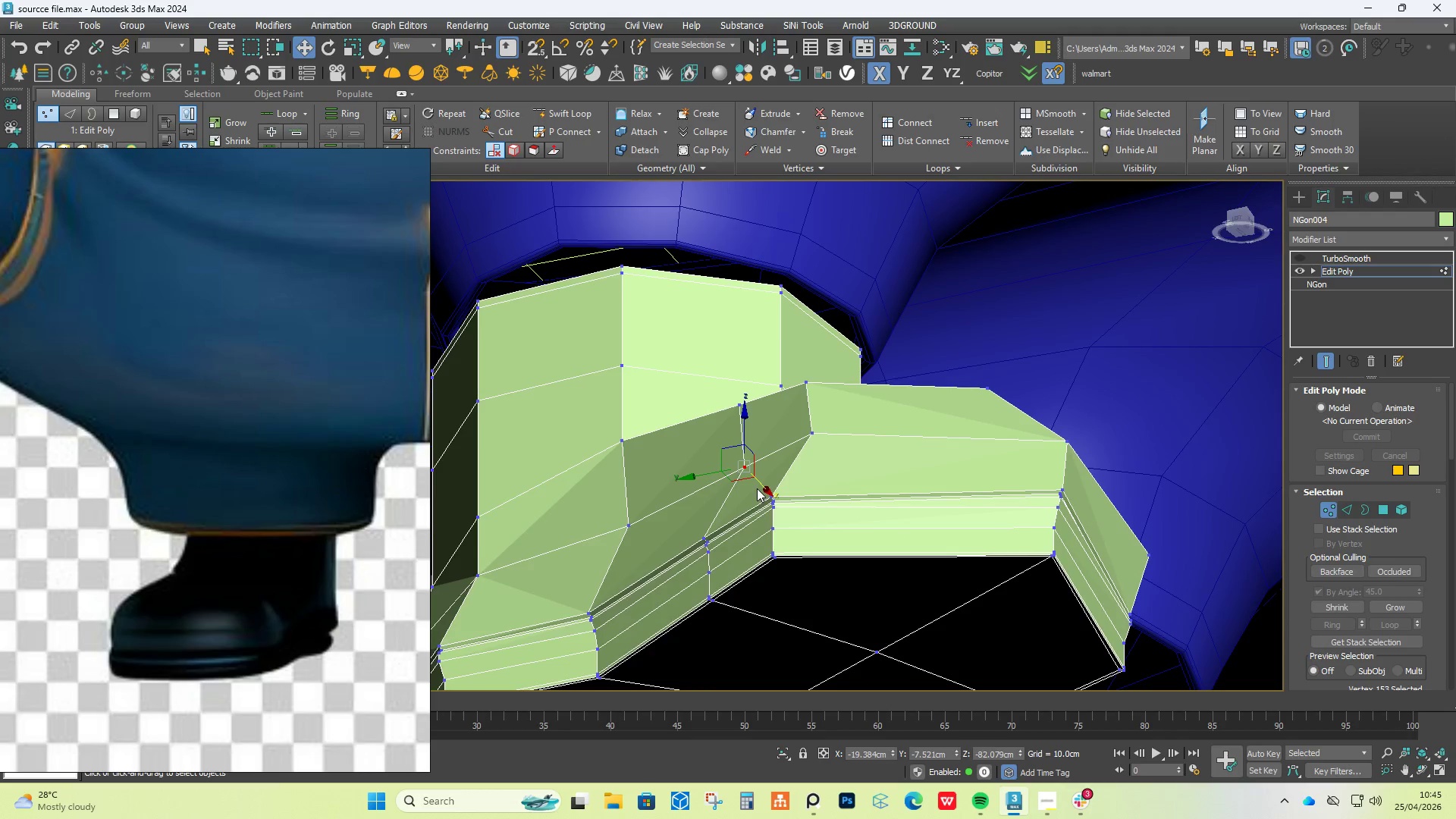 
left_click_drag(start_coordinate=[755, 481], to_coordinate=[739, 477])
 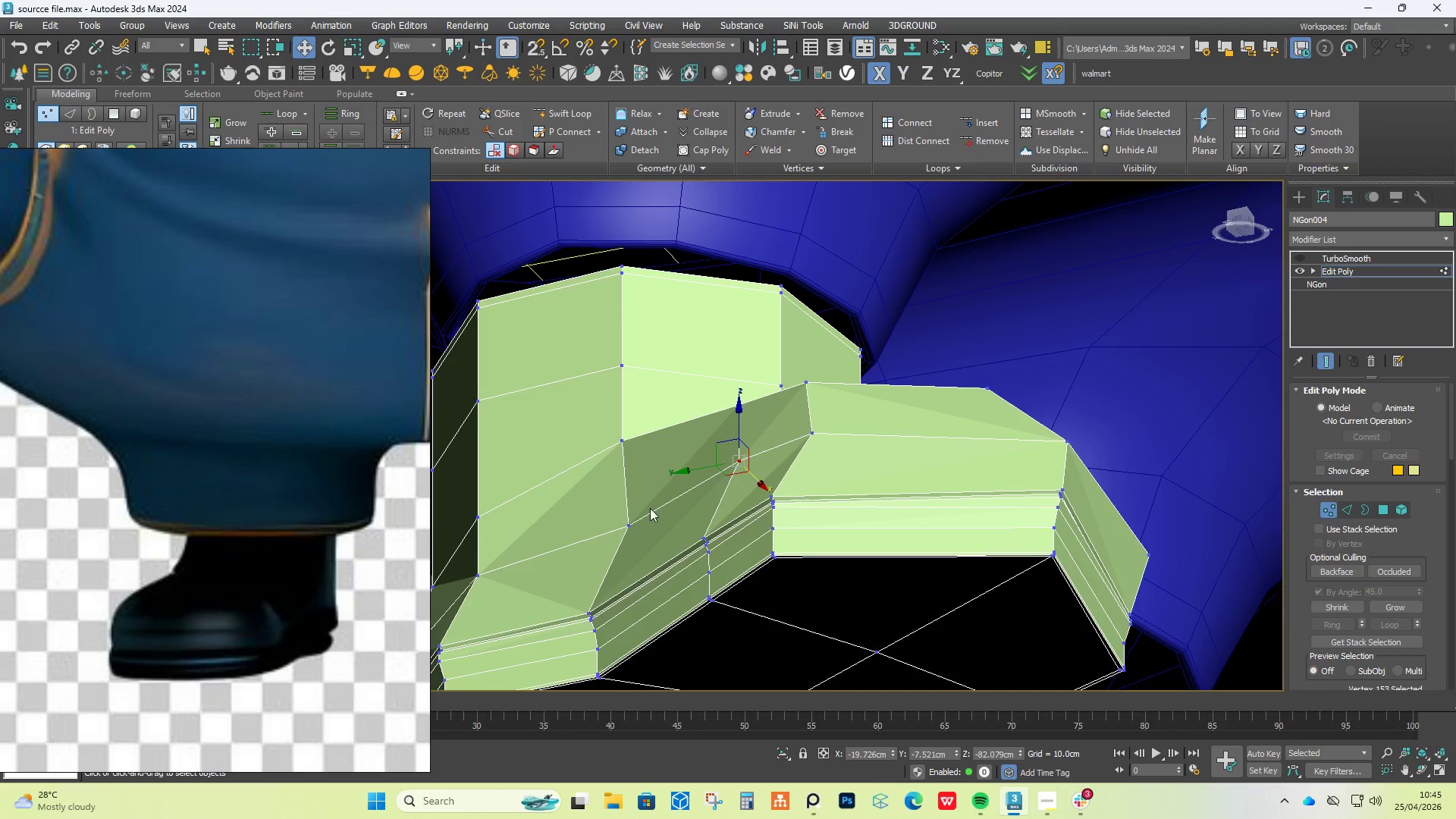 
left_click([627, 520])
 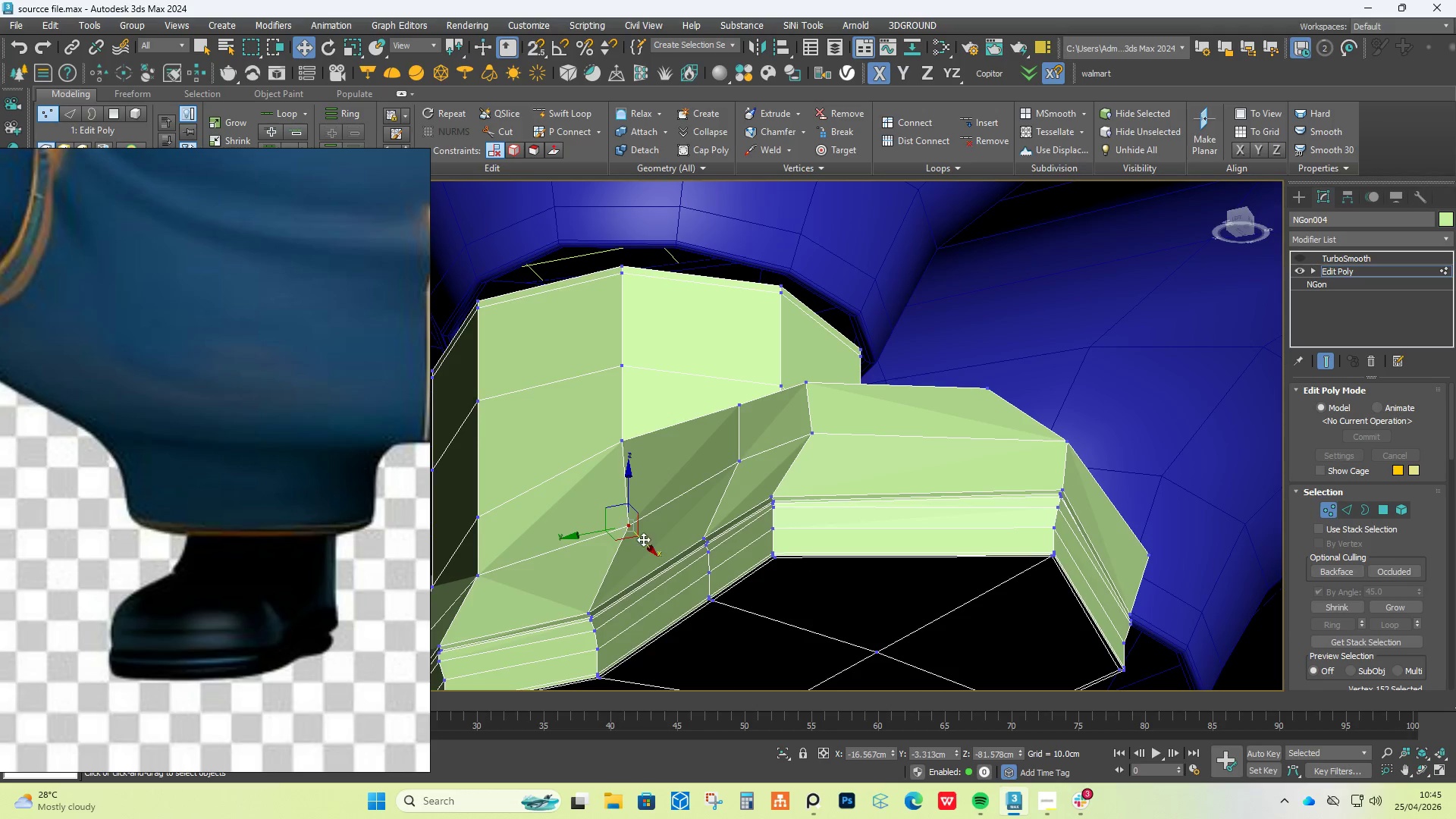 
left_click_drag(start_coordinate=[640, 539], to_coordinate=[618, 527])
 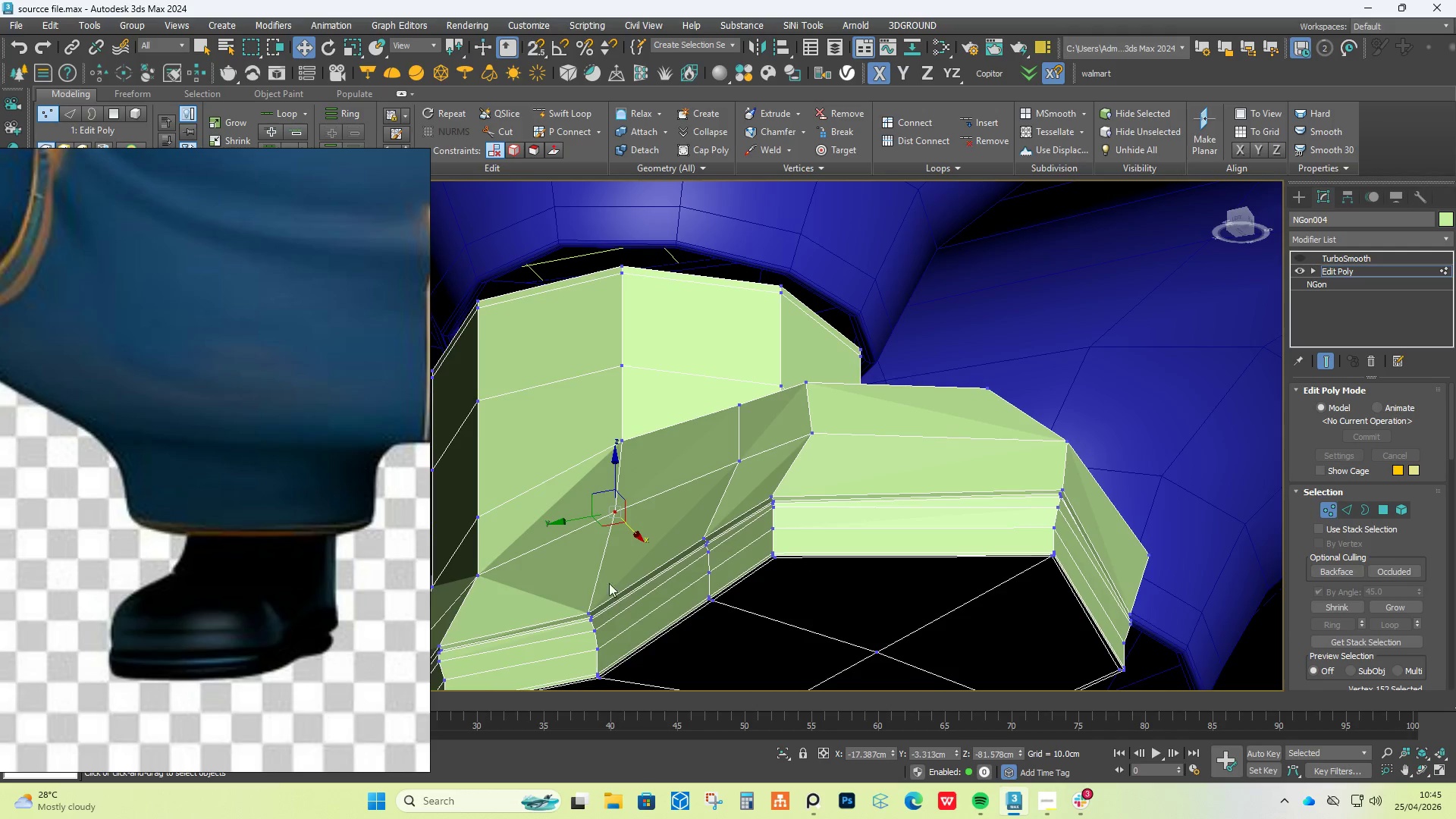 
hold_key(key=AltLeft, duration=1.28)
 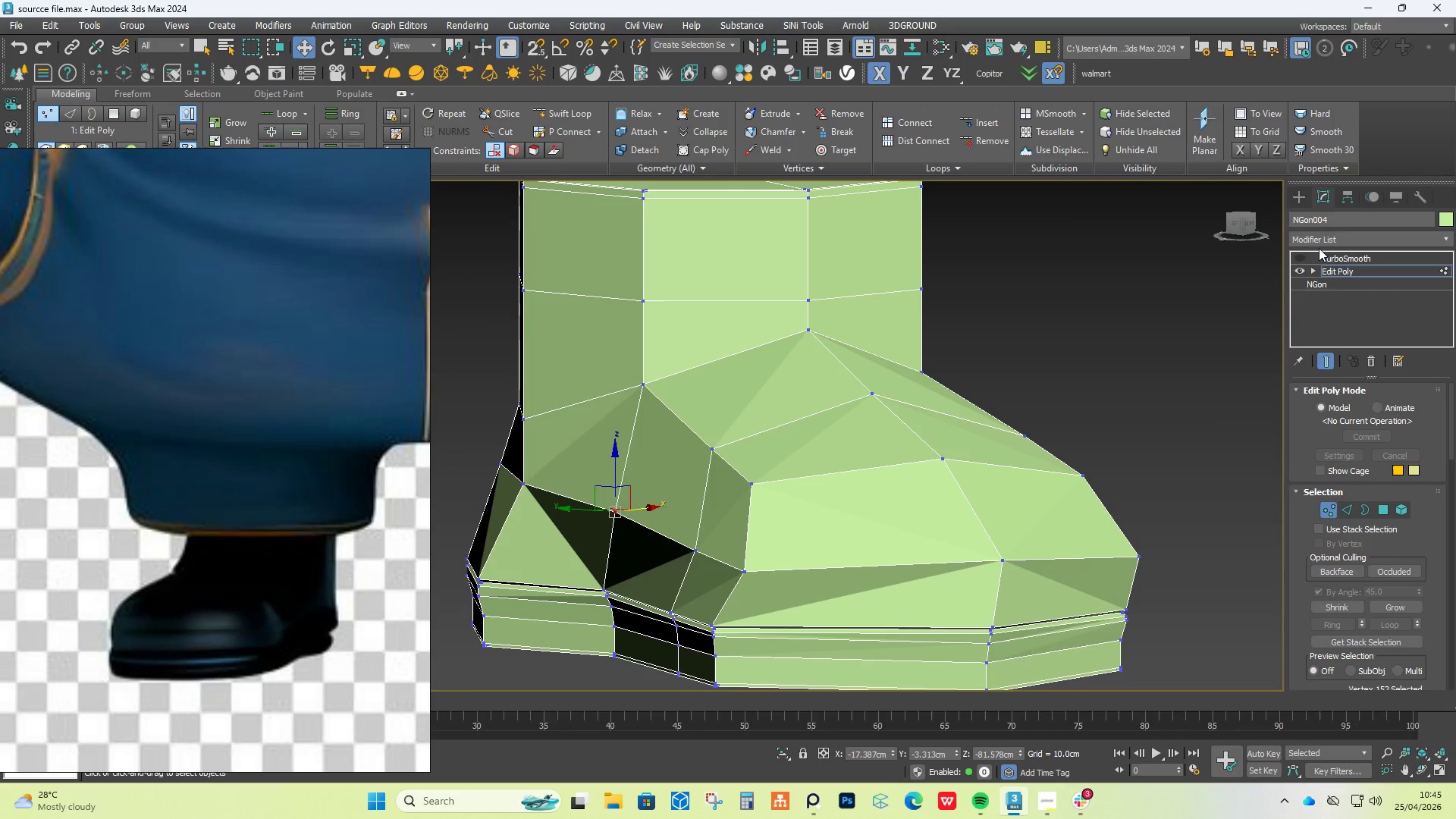 
left_click([1301, 255])
 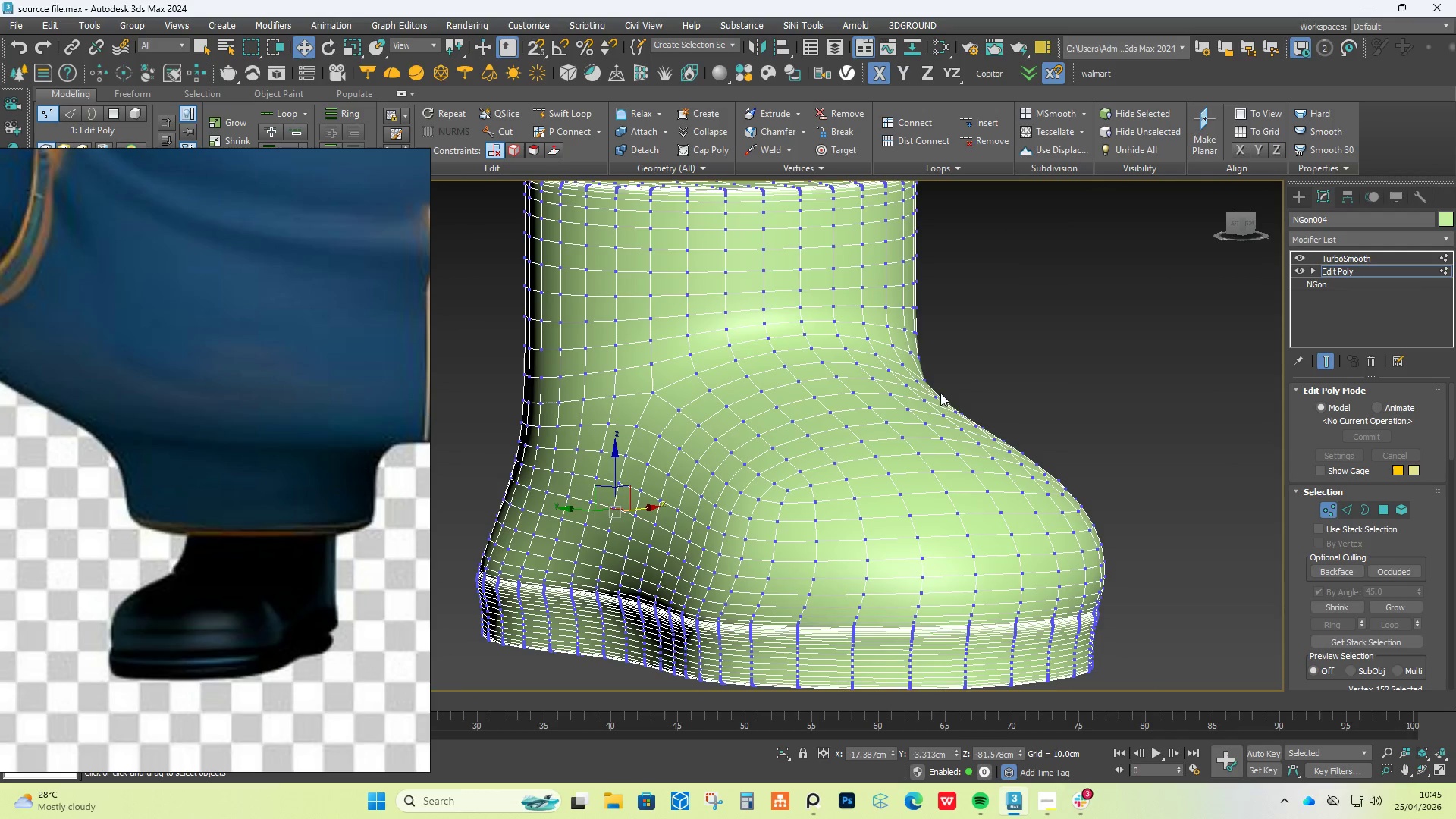 
hold_key(key=AltLeft, duration=1.14)
 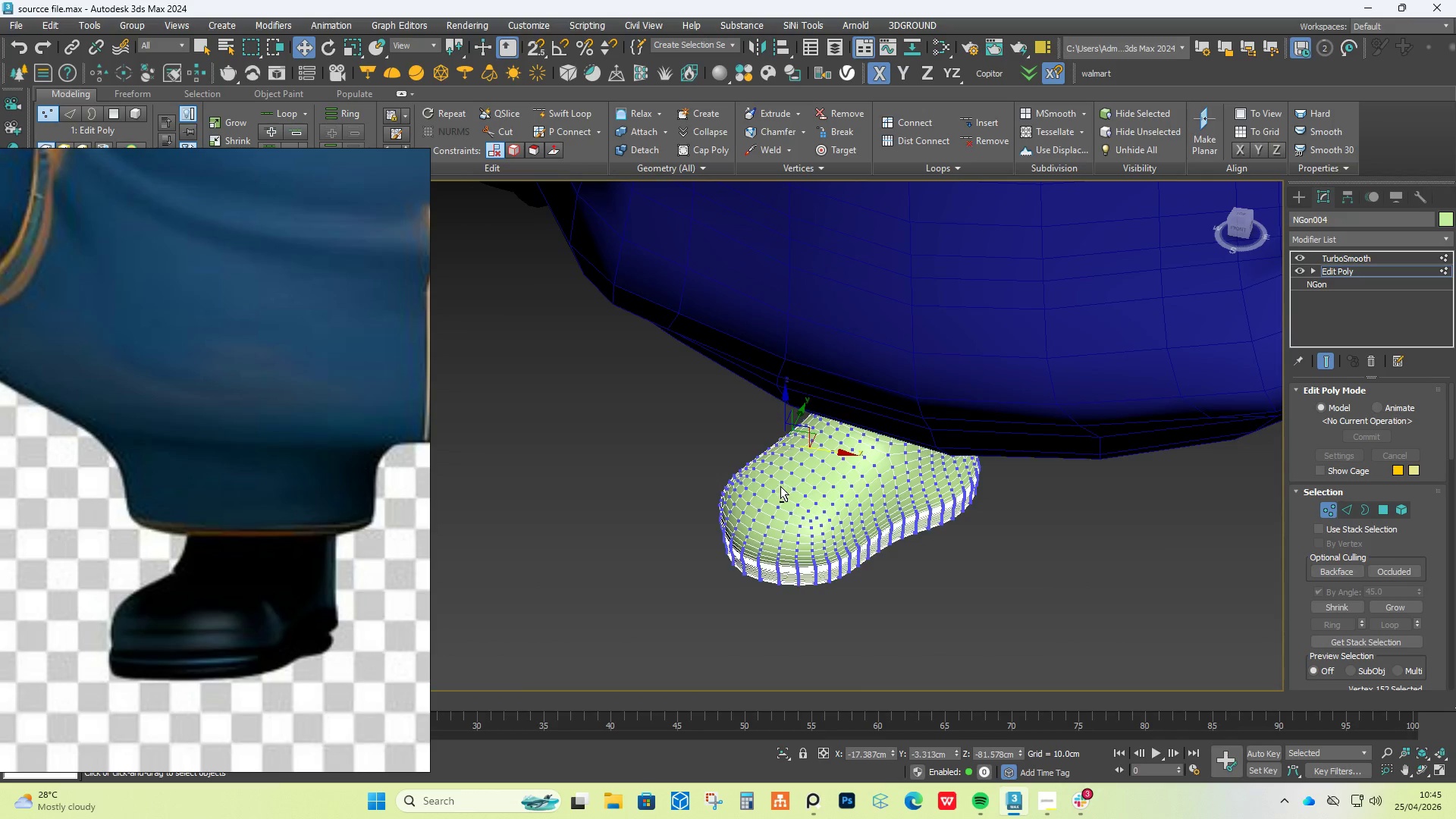 
scroll: coordinate [877, 406], scroll_direction: down, amount: 3.0
 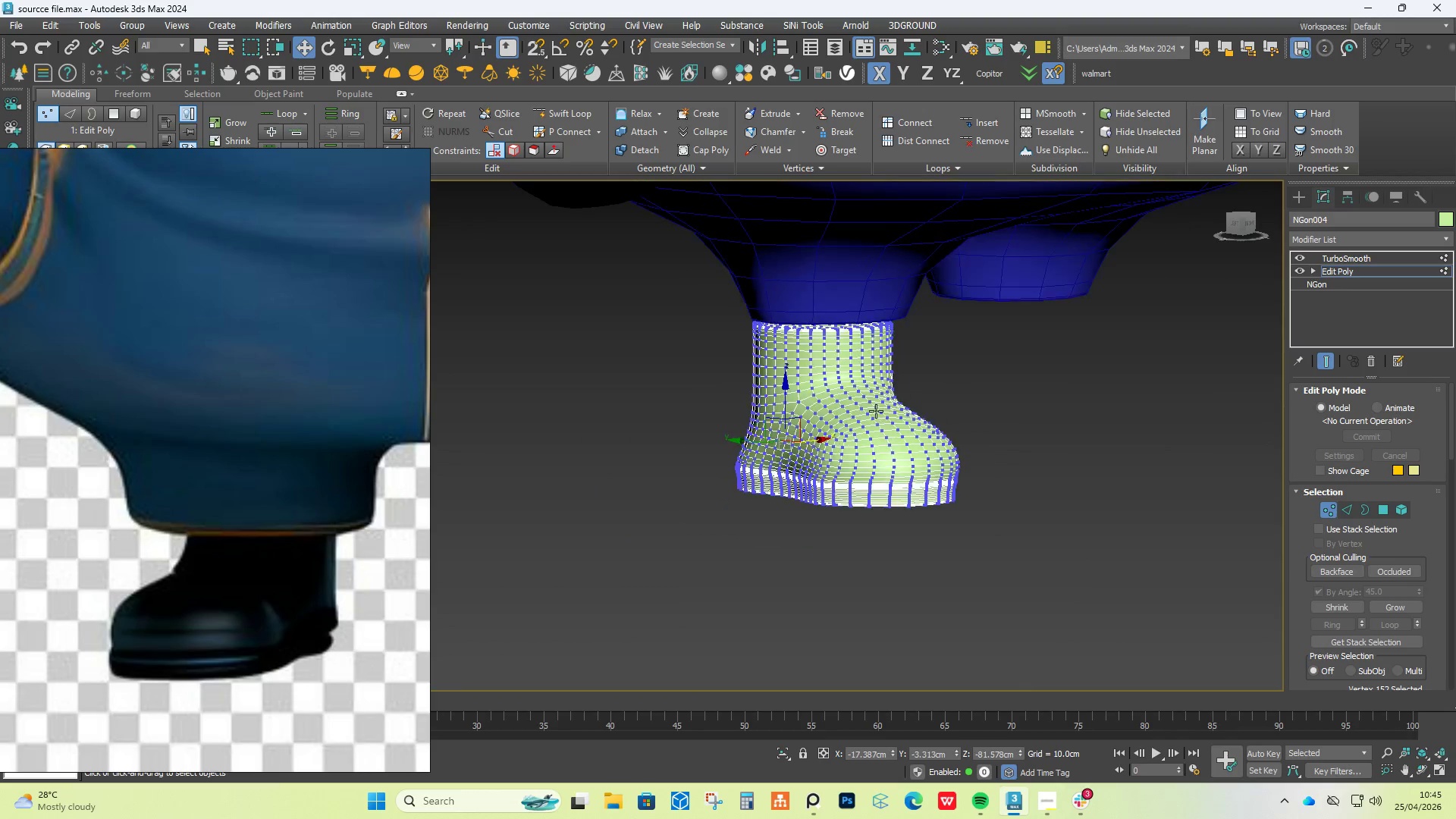 
scroll: coordinate [780, 486], scroll_direction: up, amount: 3.0
 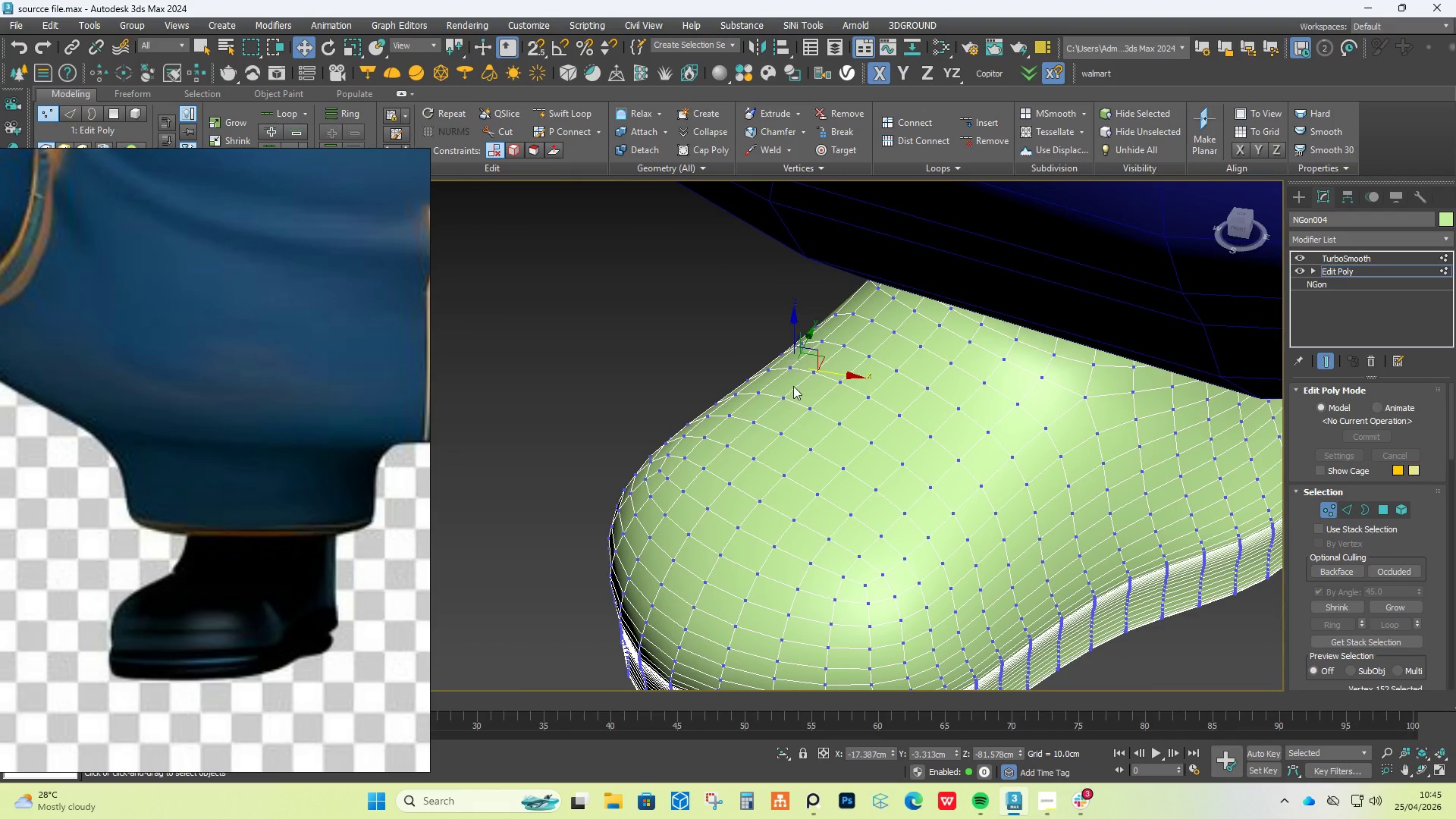 
scroll: coordinate [807, 526], scroll_direction: down, amount: 3.0
 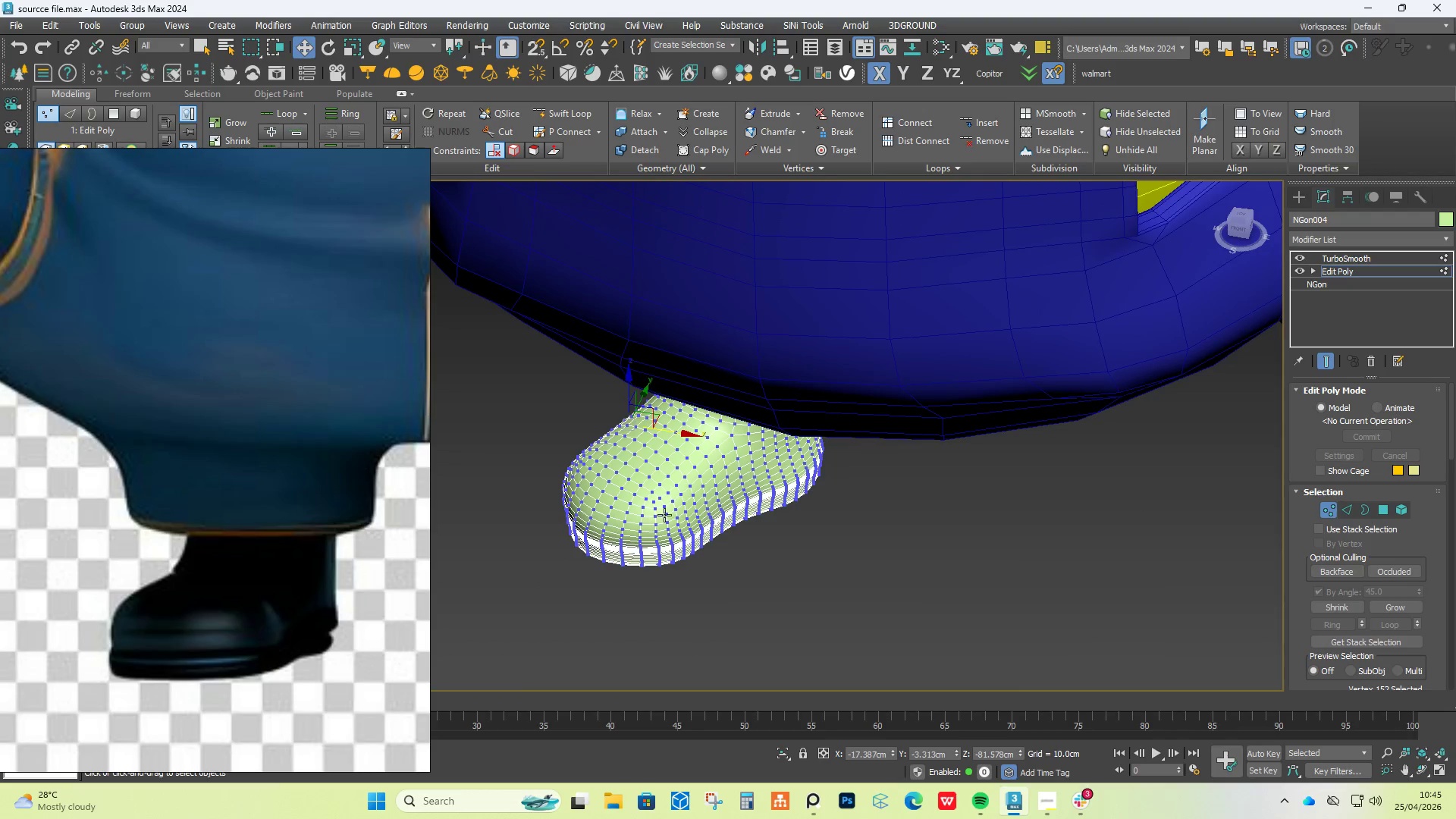 
hold_key(key=AltLeft, duration=0.59)
 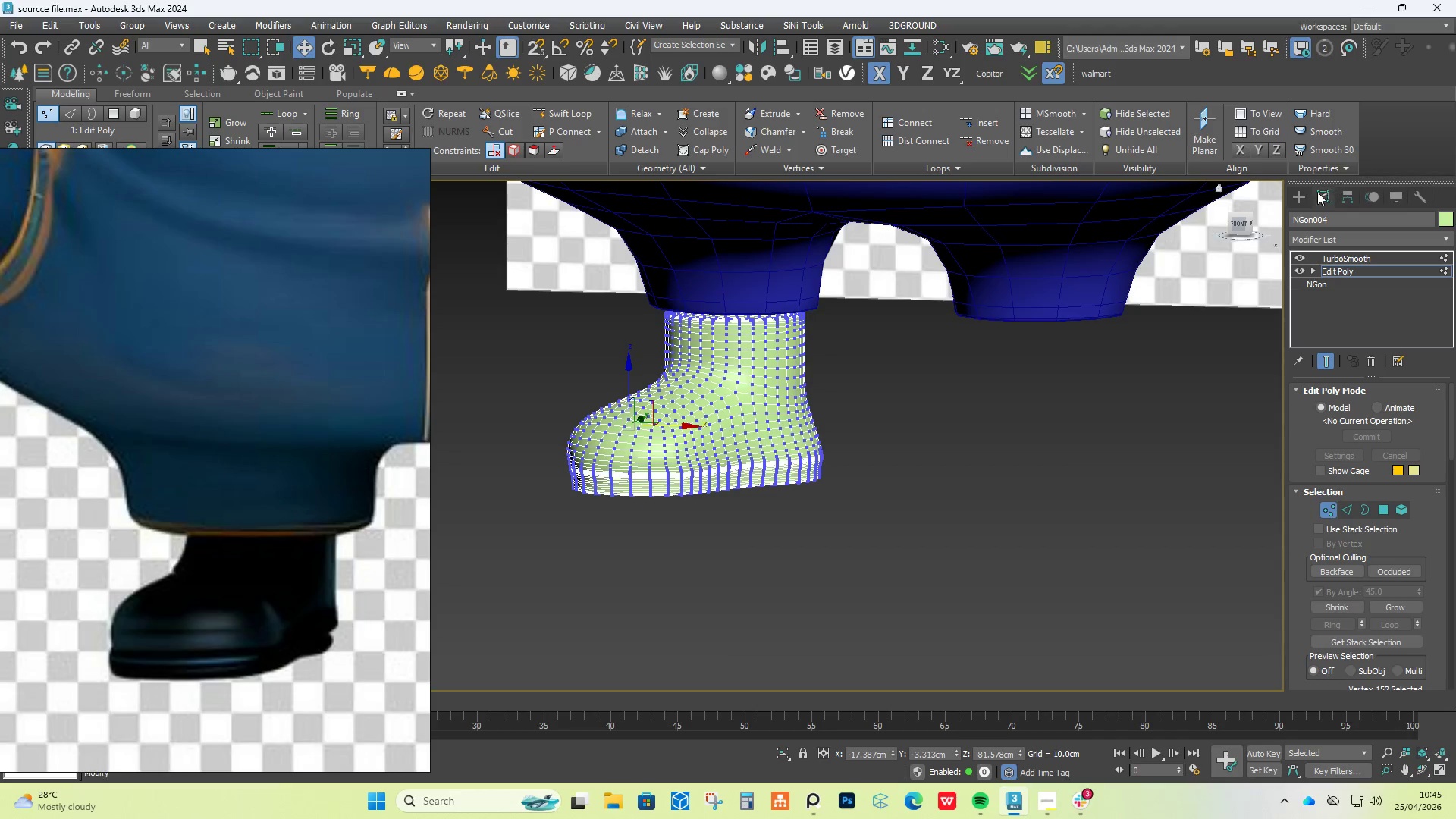 
left_click([1302, 196])
 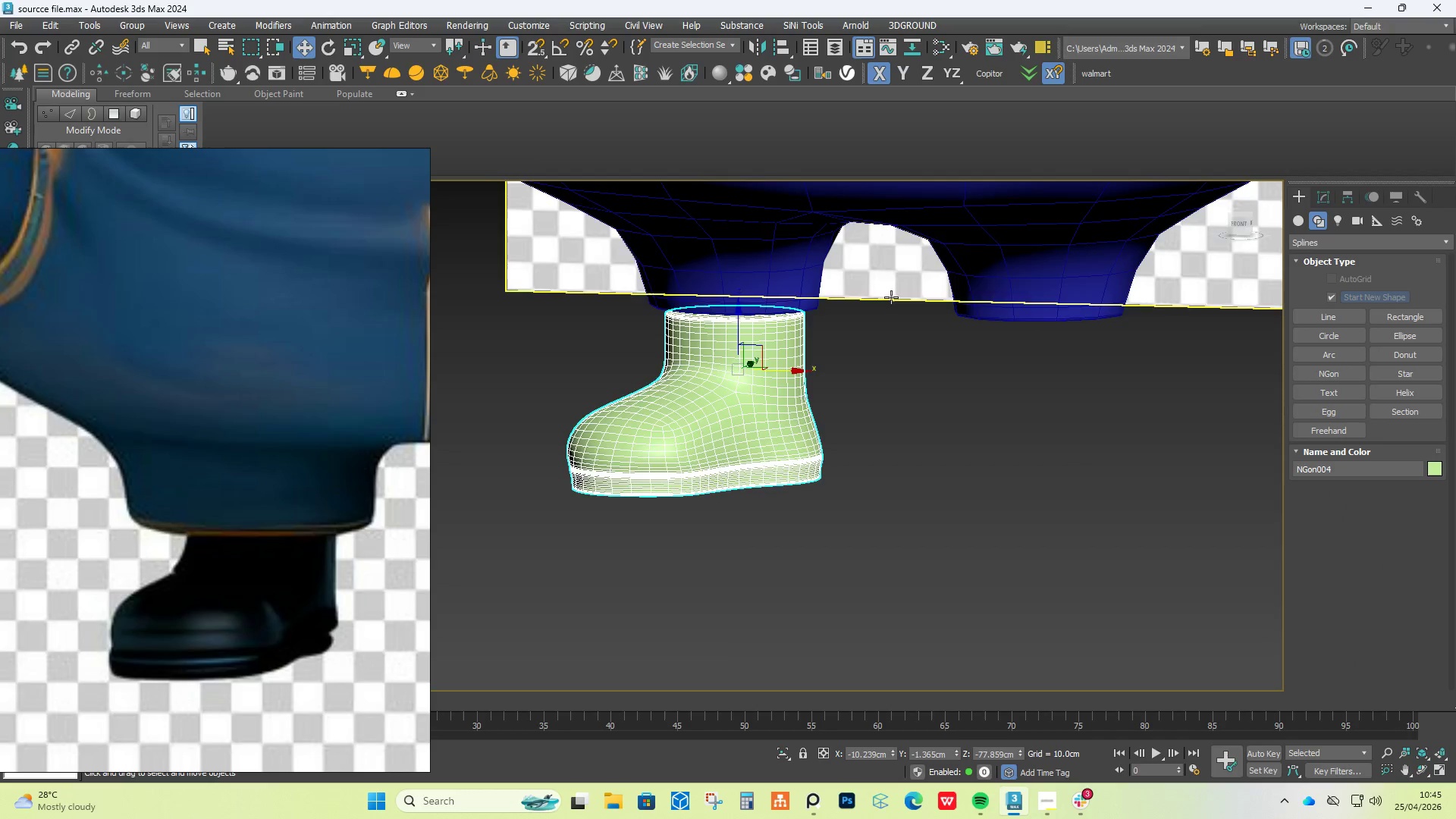 
scroll: coordinate [816, 312], scroll_direction: down, amount: 2.0
 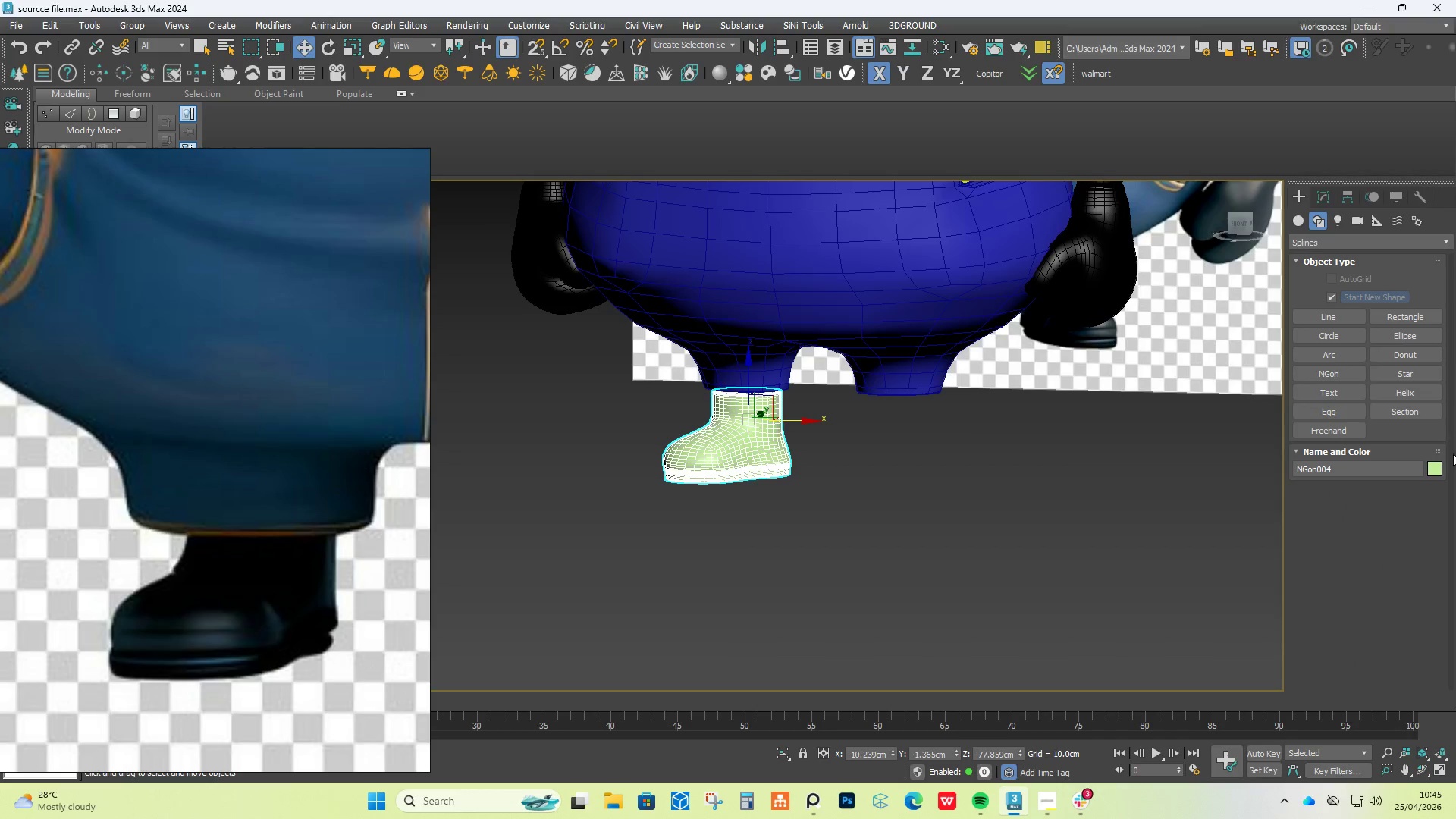 
left_click([1424, 466])
 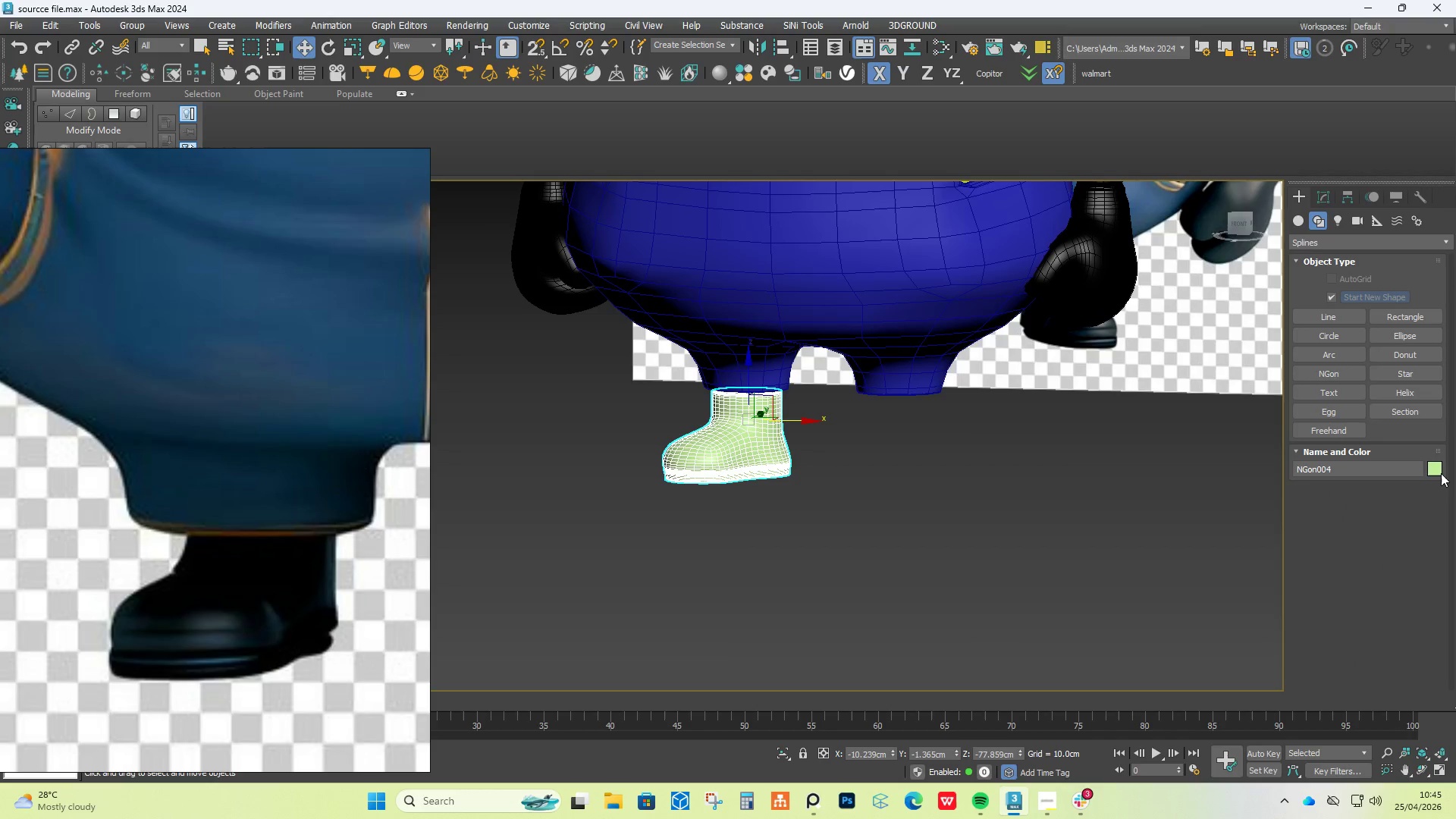 
left_click([1447, 469])
 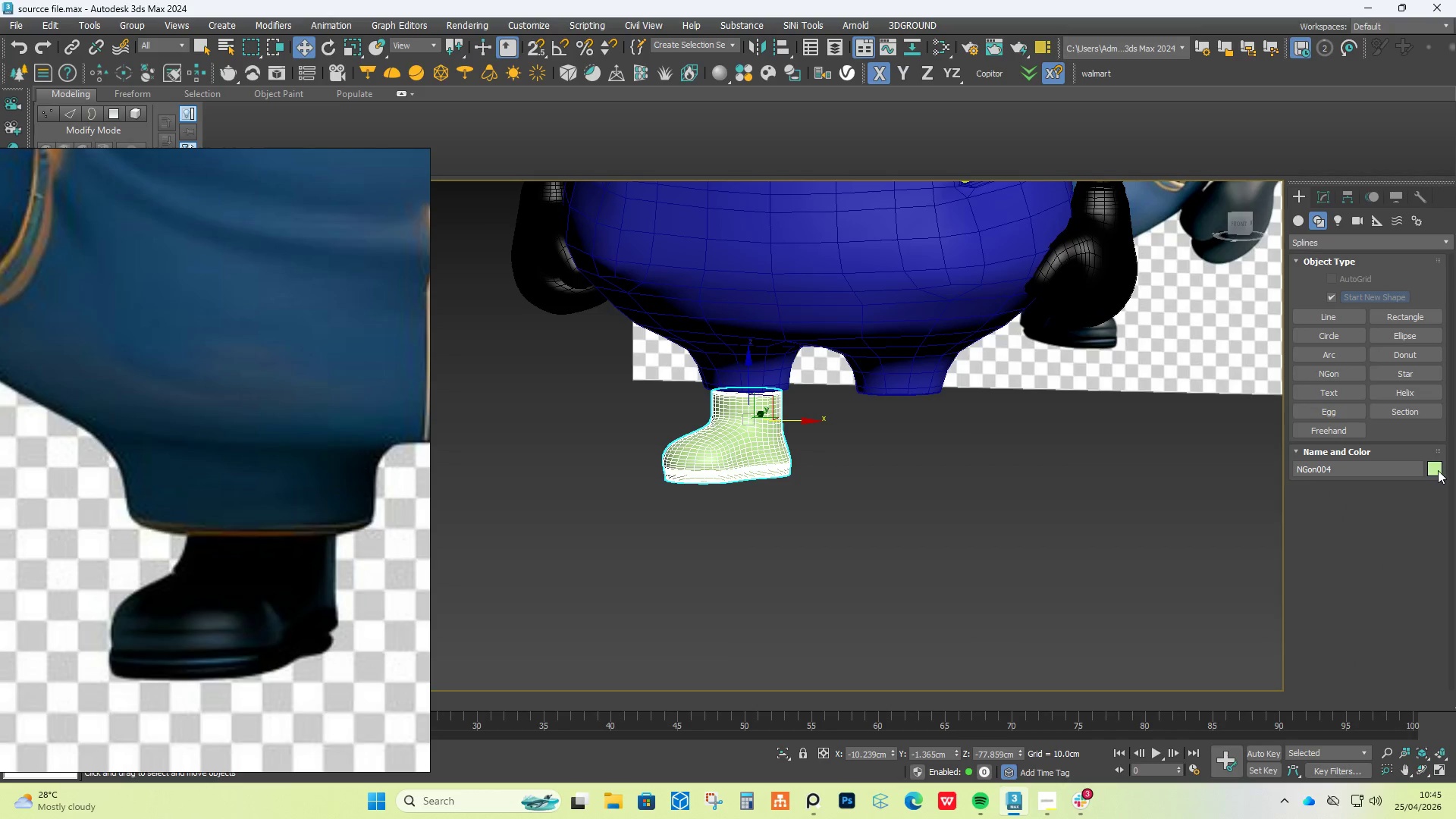 
left_click([1439, 470])
 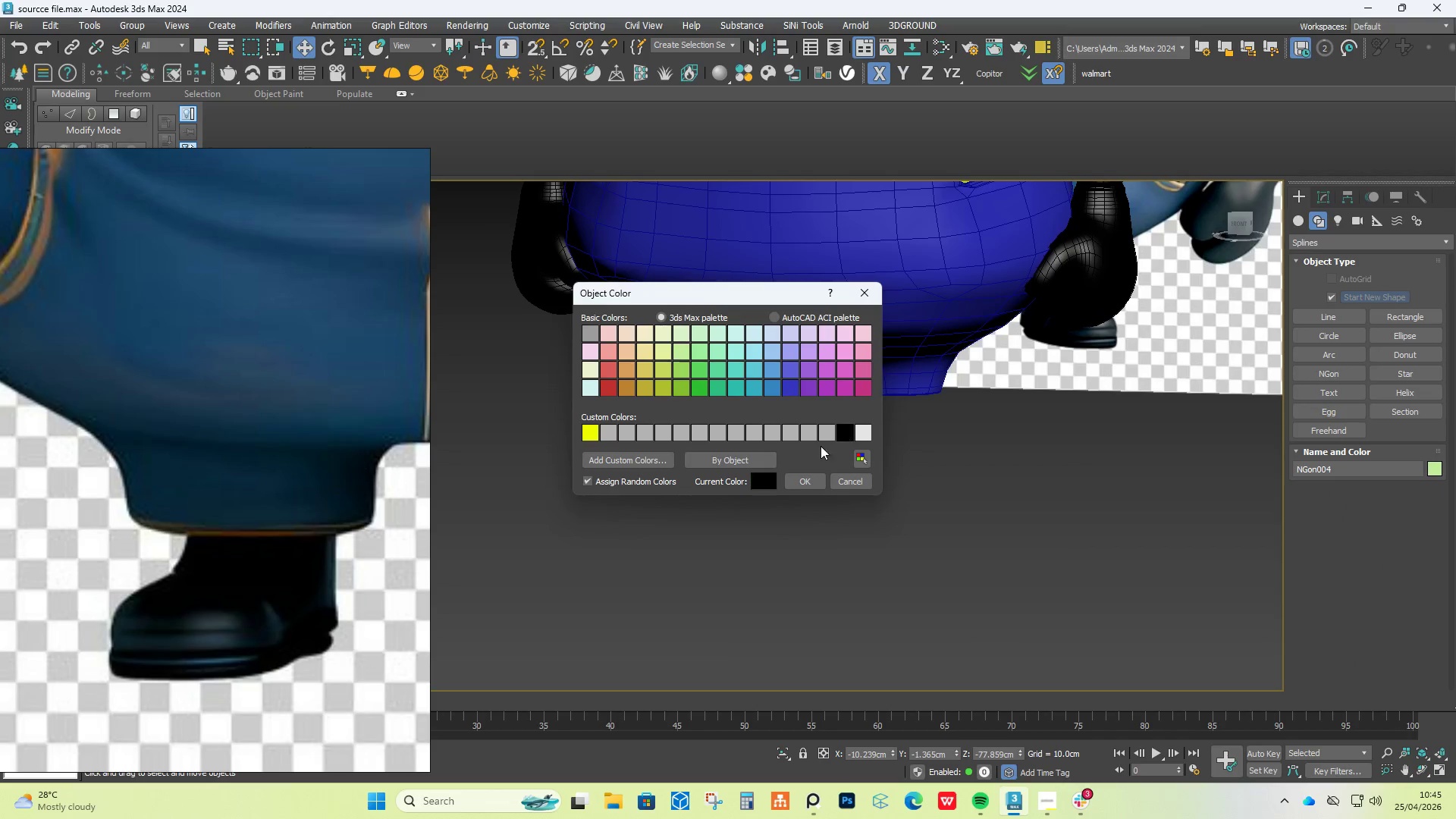 
double_click([794, 478])
 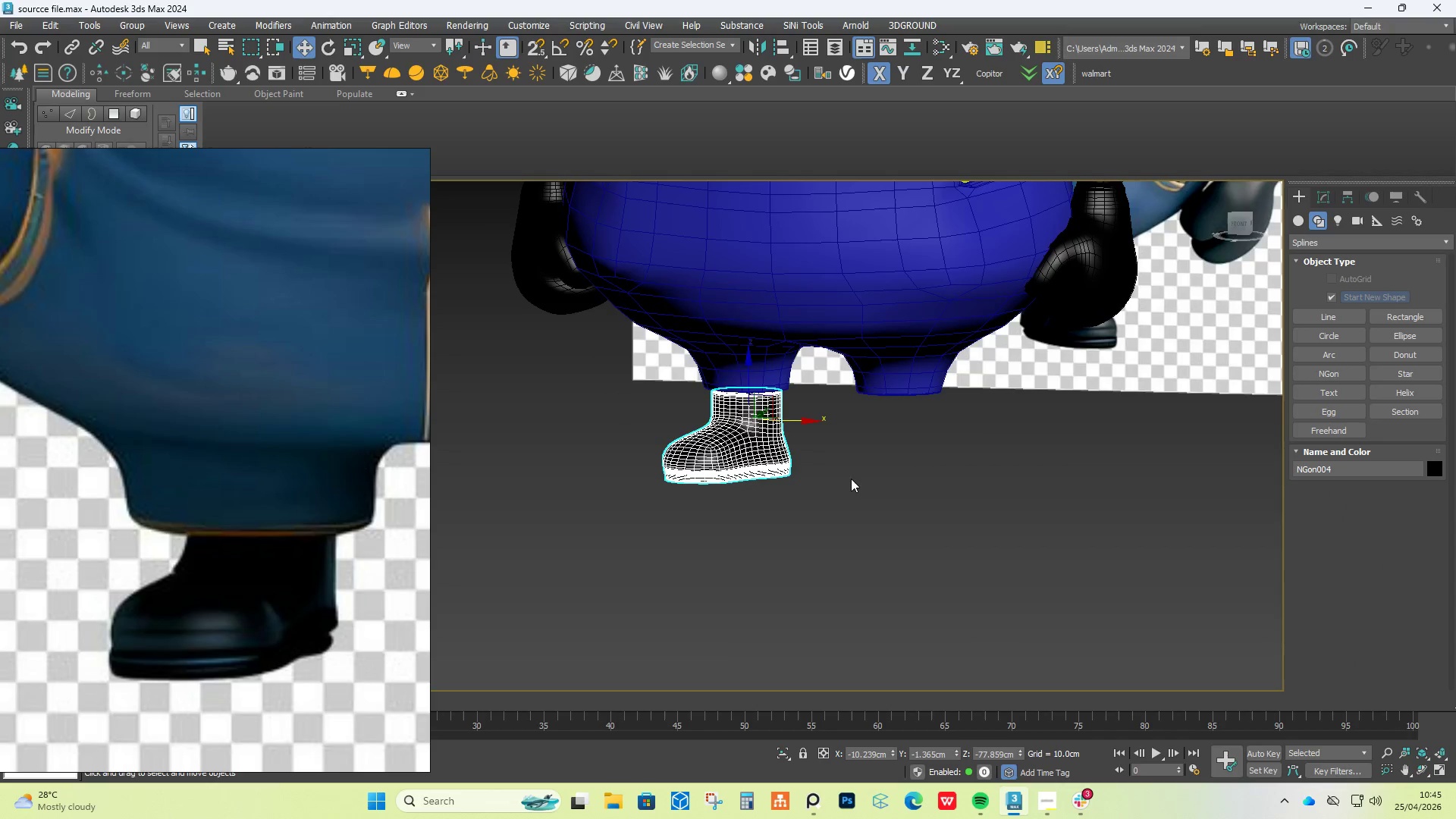 
triple_click([855, 480])
 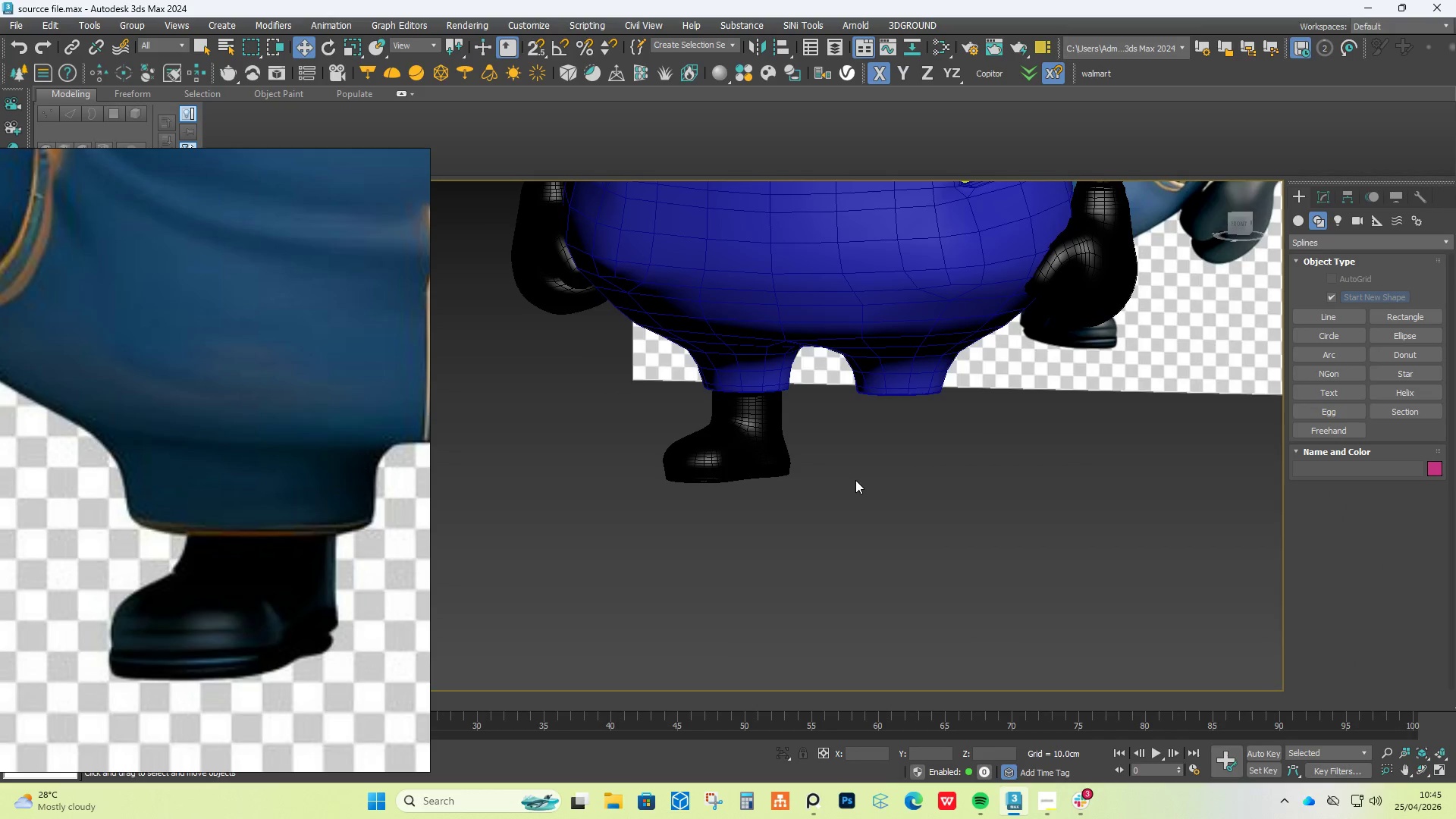 
scroll: coordinate [850, 473], scroll_direction: down, amount: 3.0
 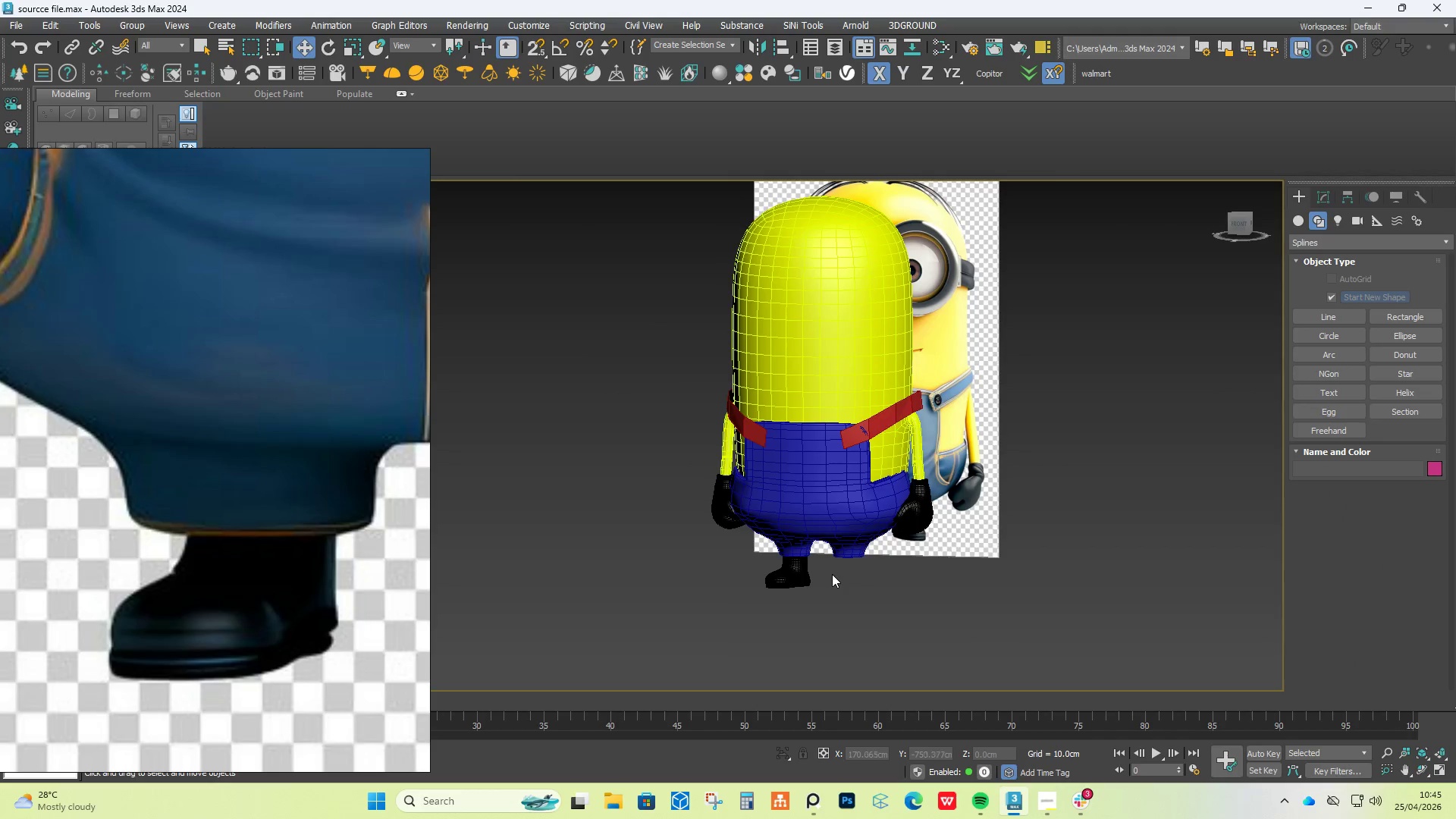 
hold_key(key=AltLeft, duration=0.38)
 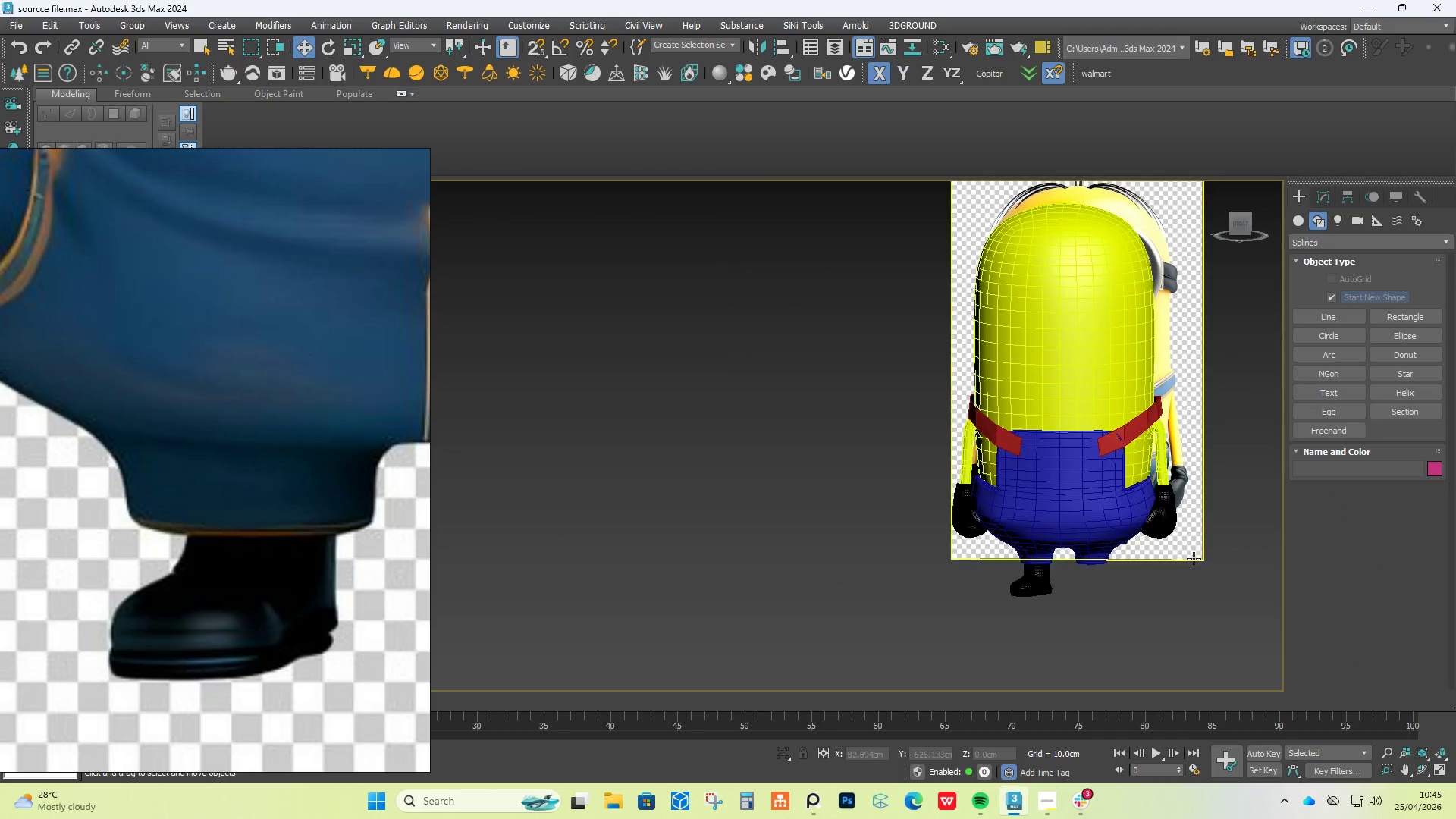 
left_click([1030, 586])
 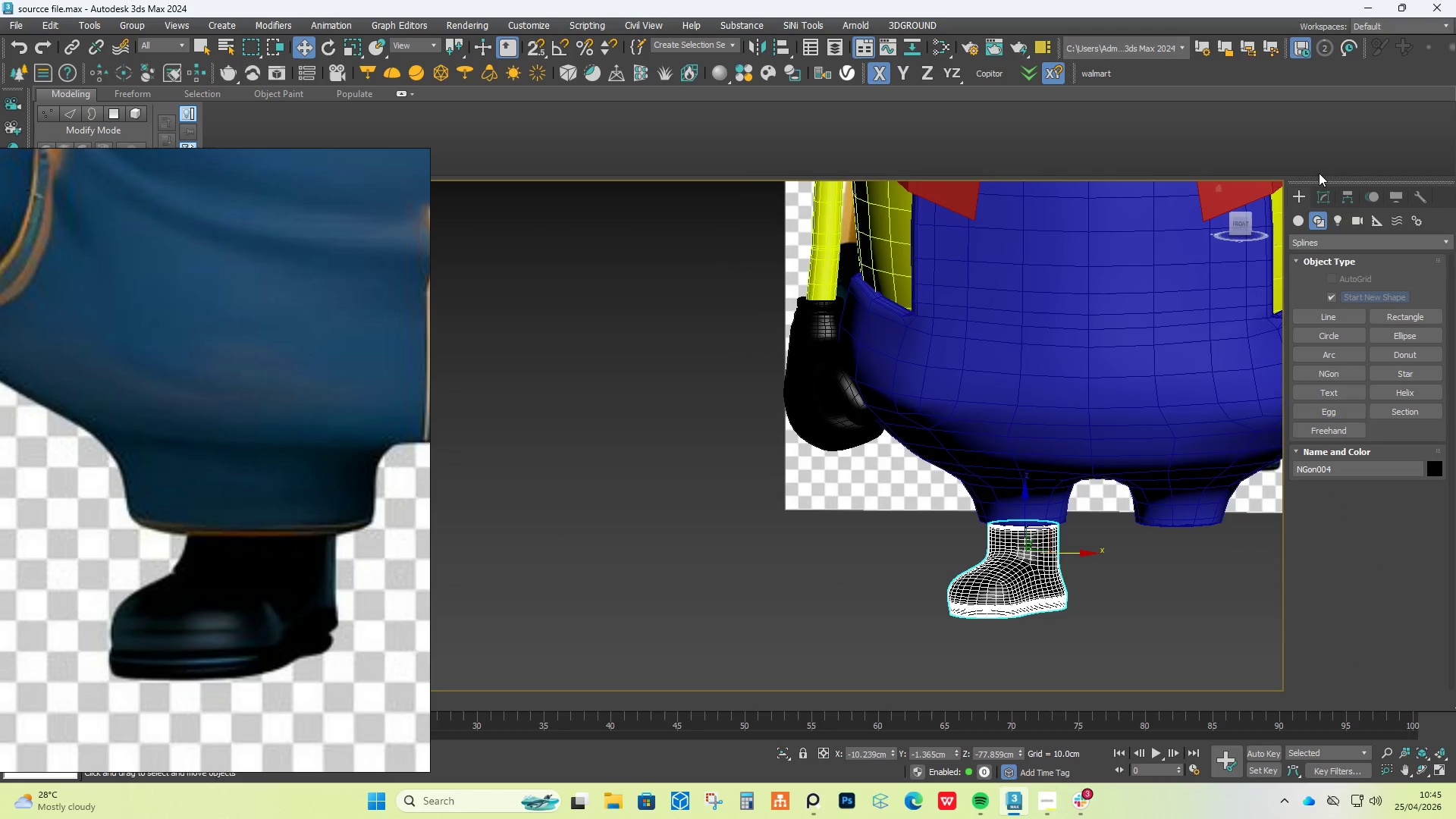 
scroll: coordinate [1030, 586], scroll_direction: up, amount: 3.0
 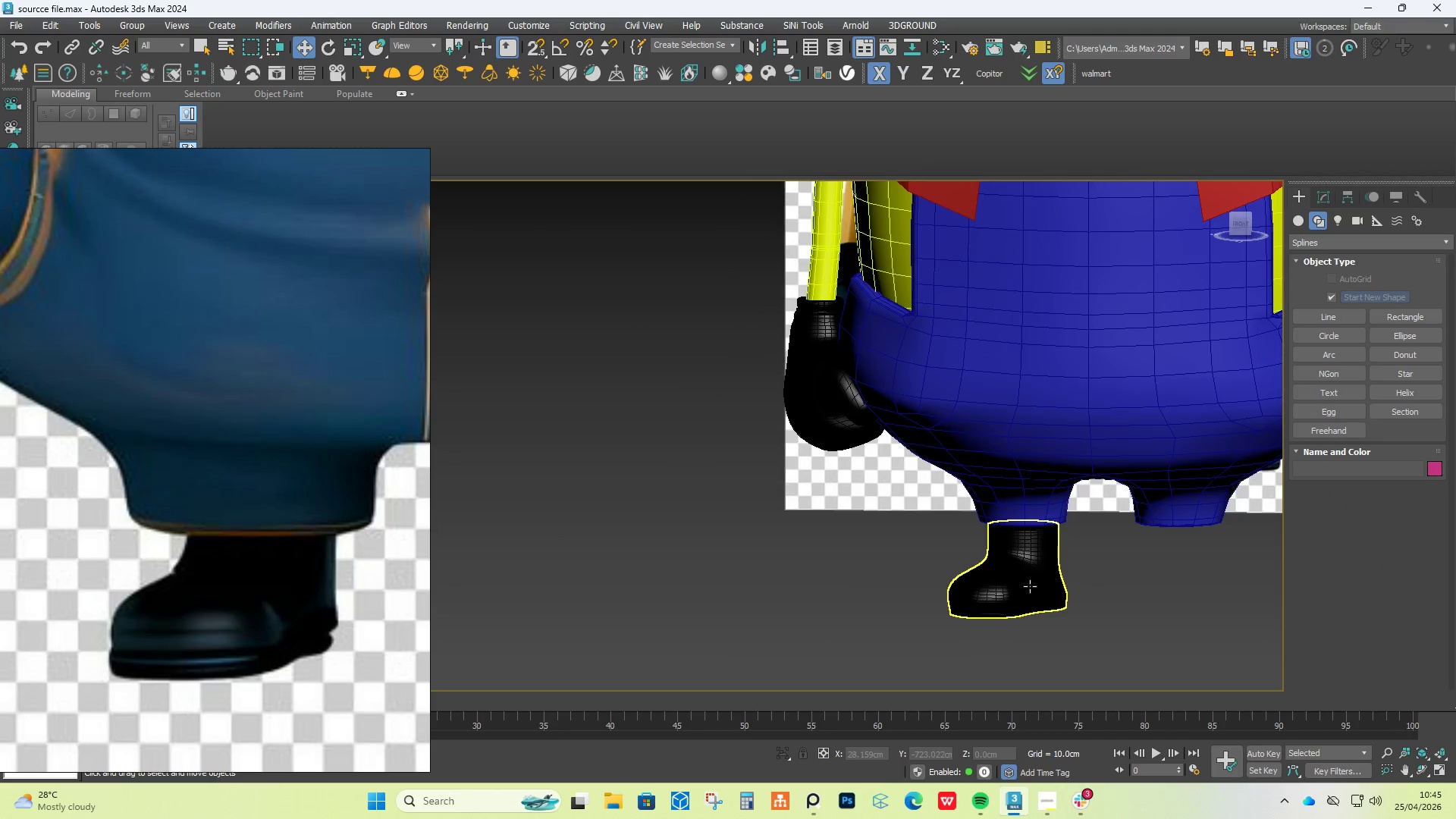 
left_click([1324, 198])
 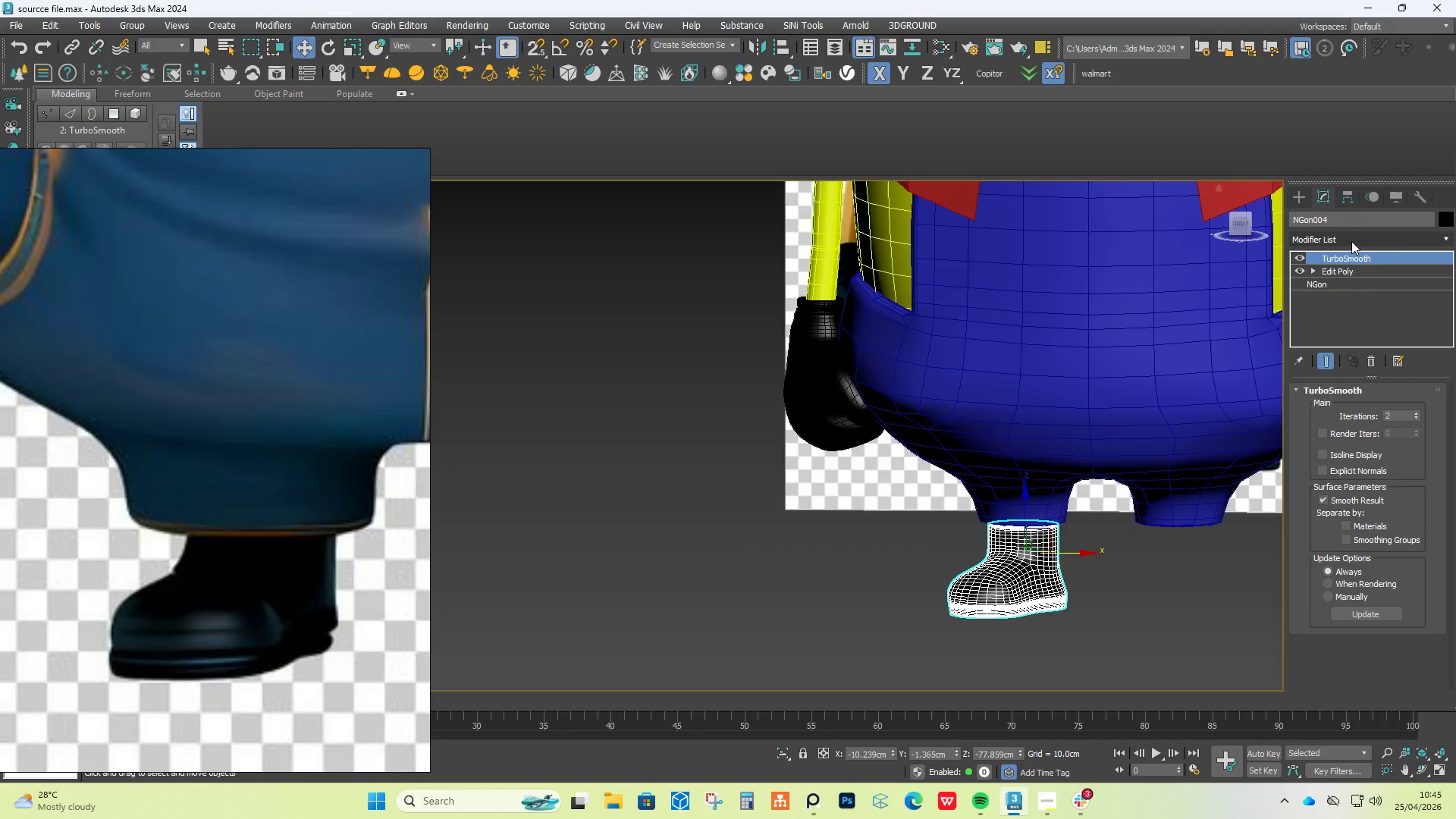 
left_click([1351, 241])
 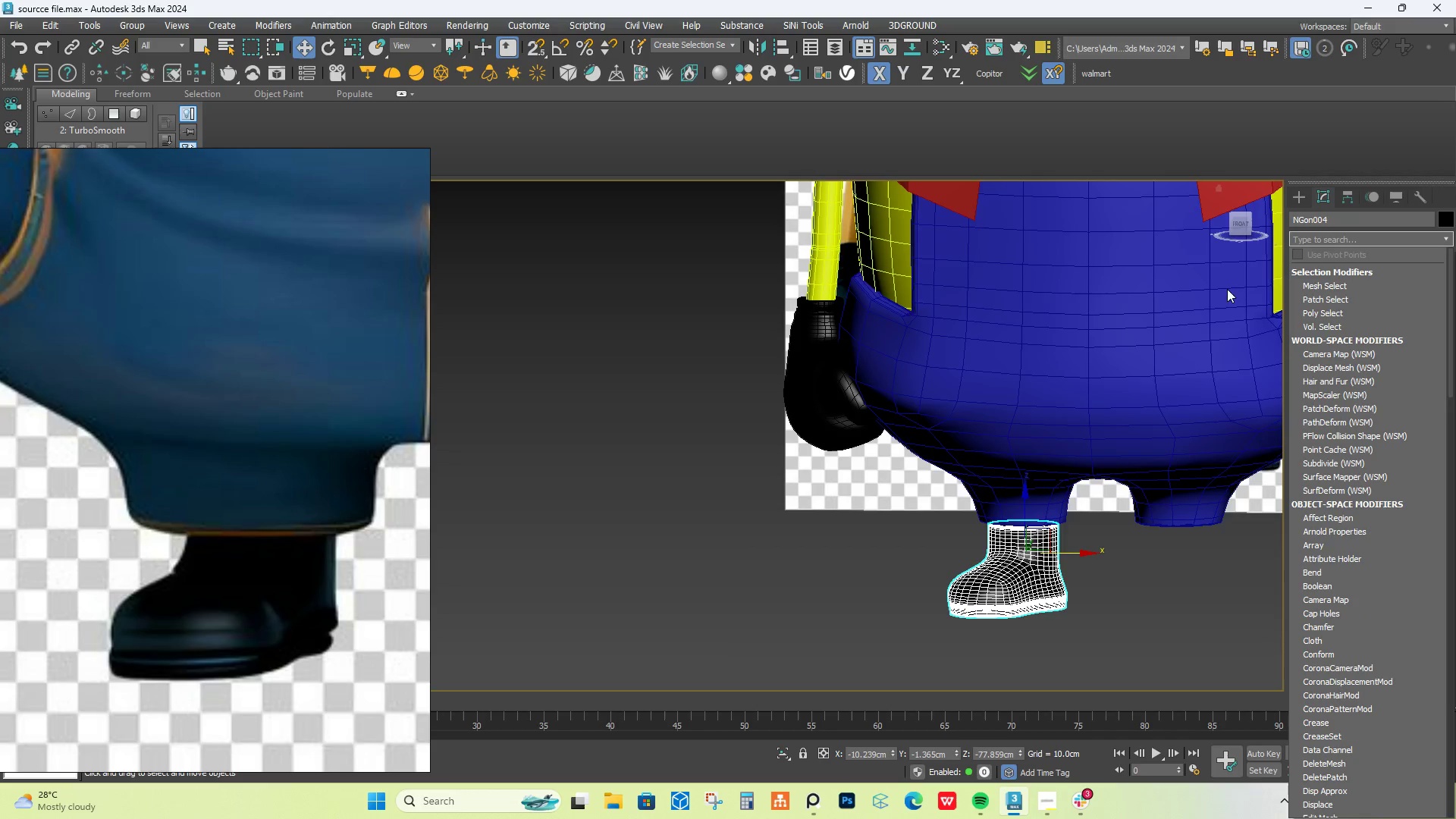 
left_click([1205, 322])
 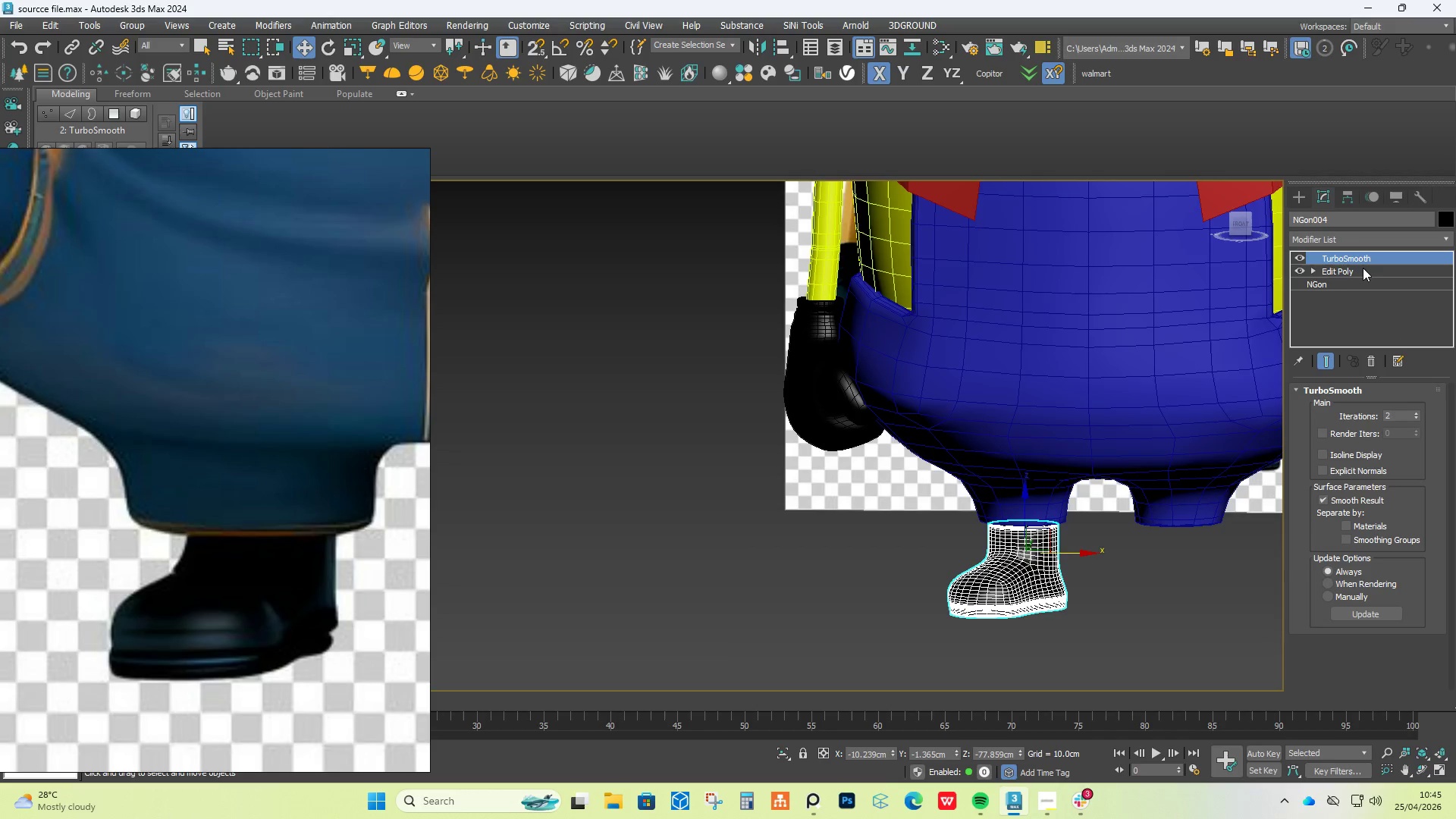 
left_click([1366, 268])
 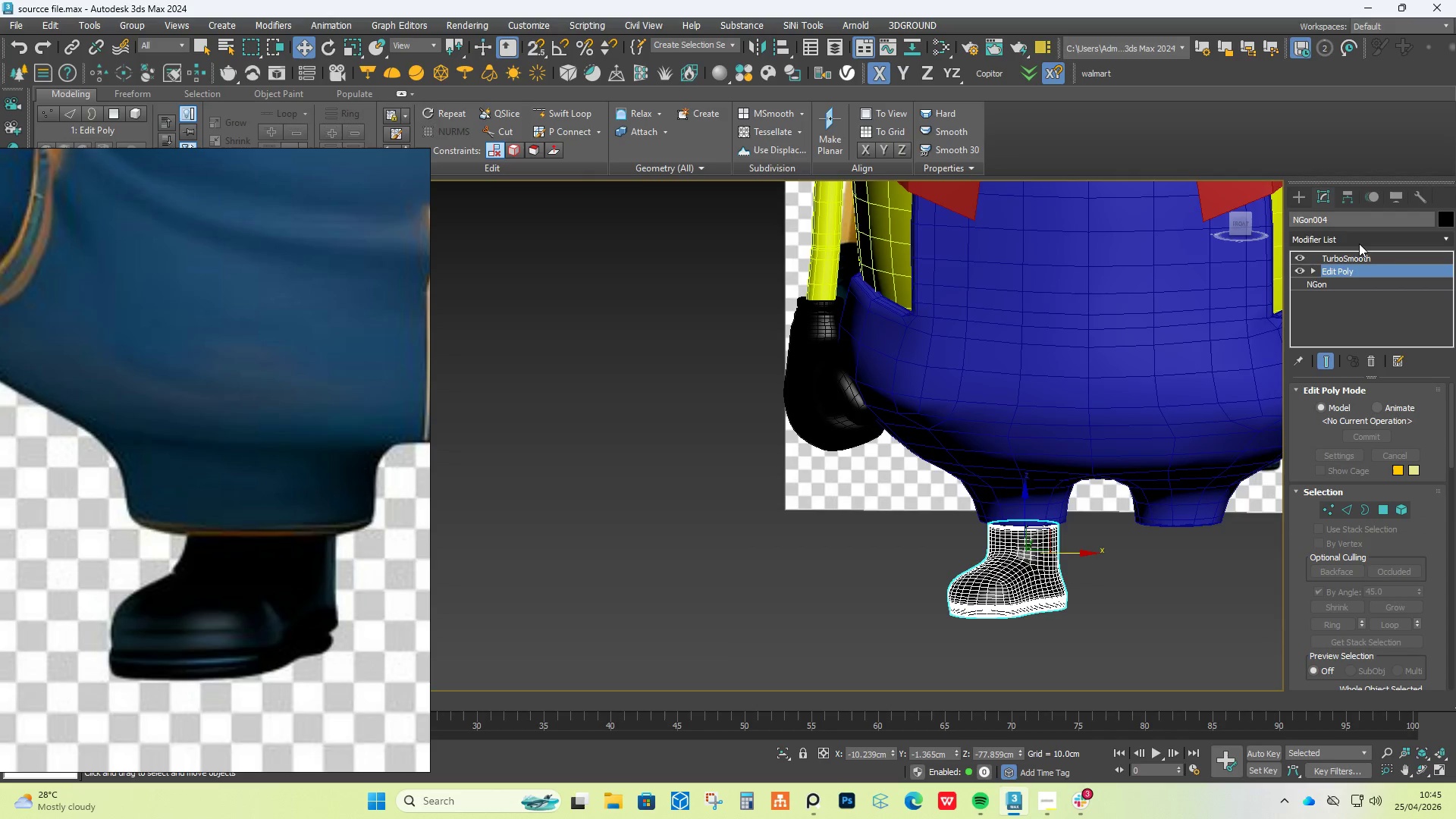 
left_click([1359, 243])
 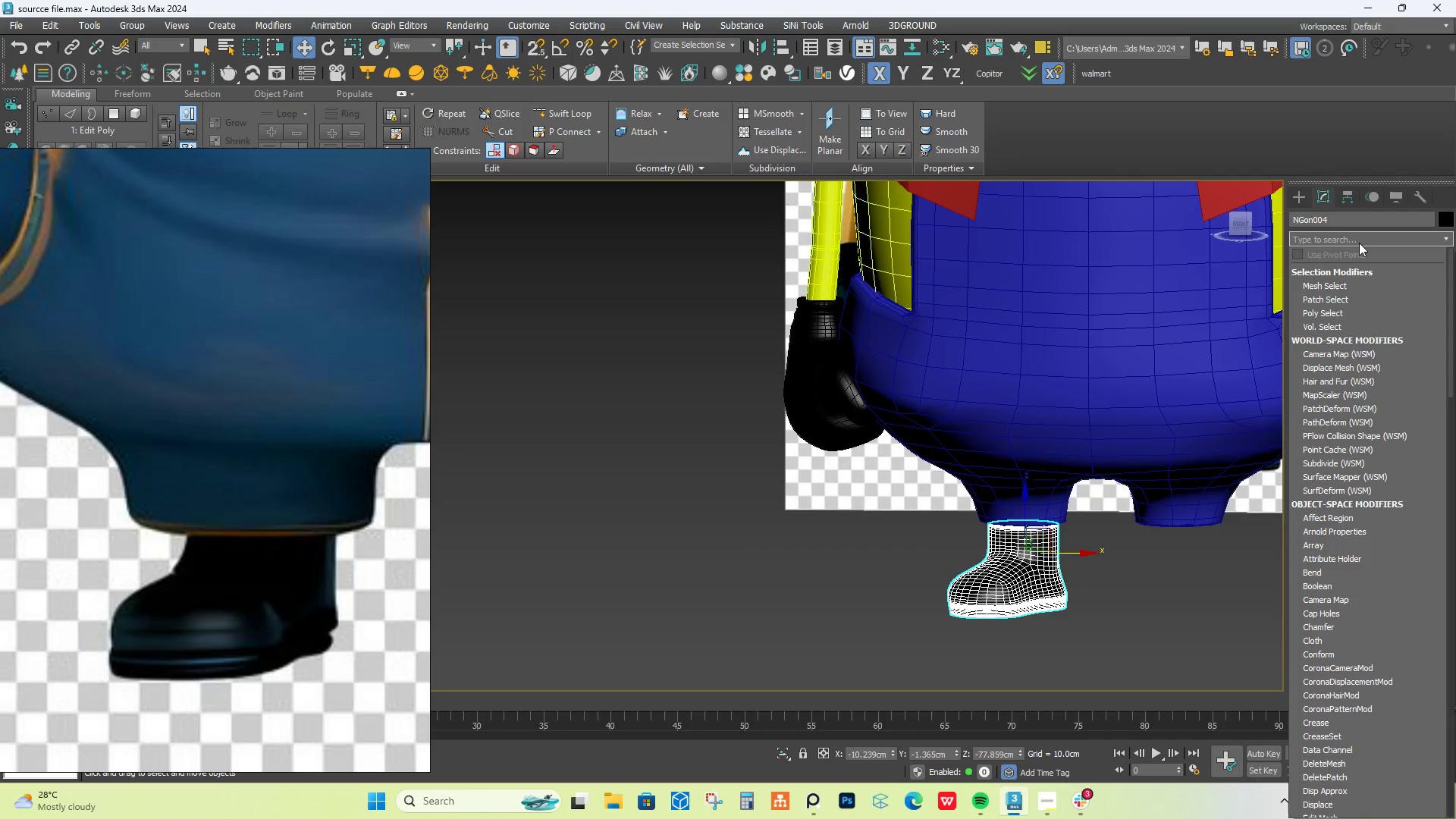 
type(SY)
 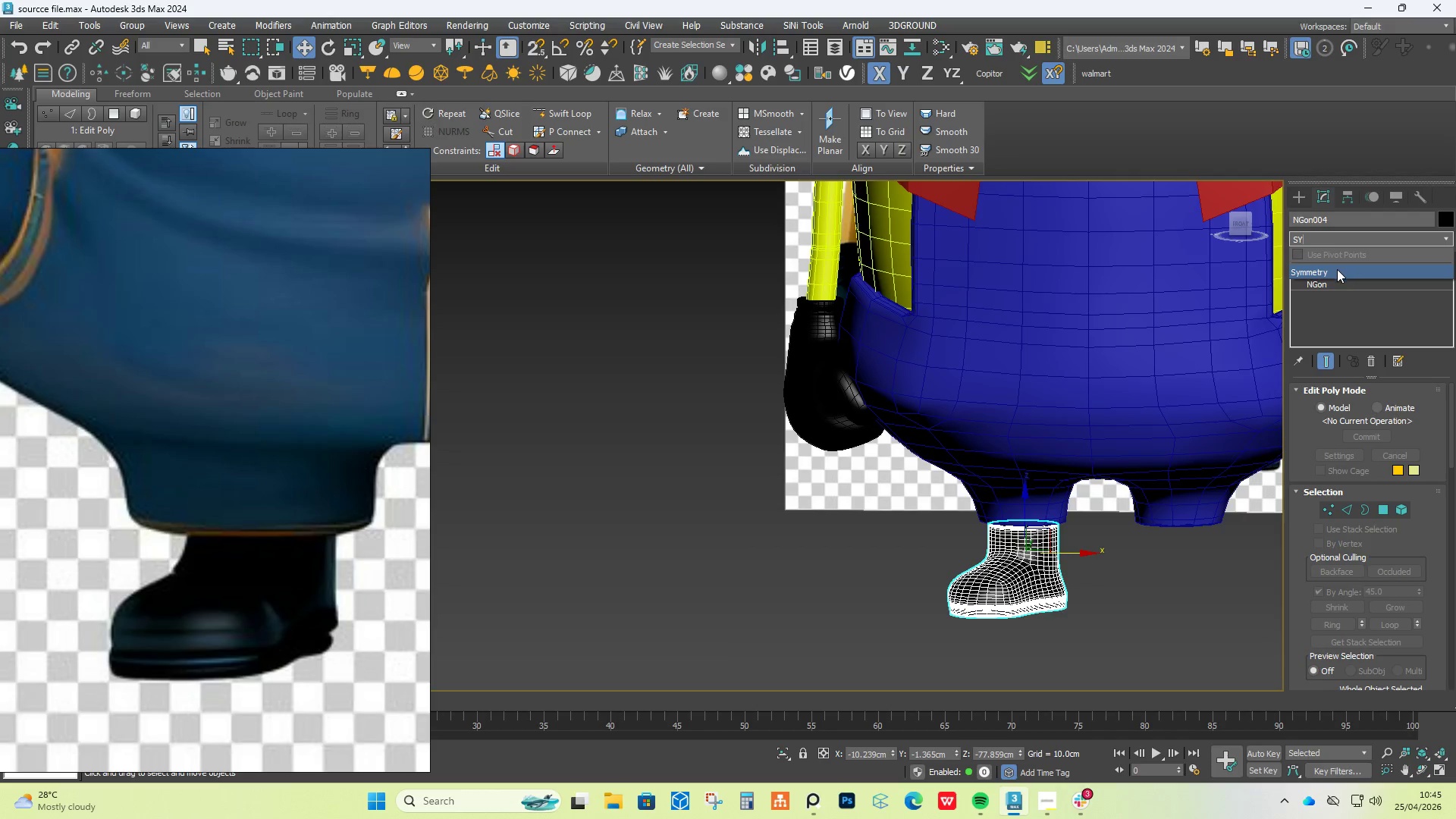 
left_click([1337, 270])
 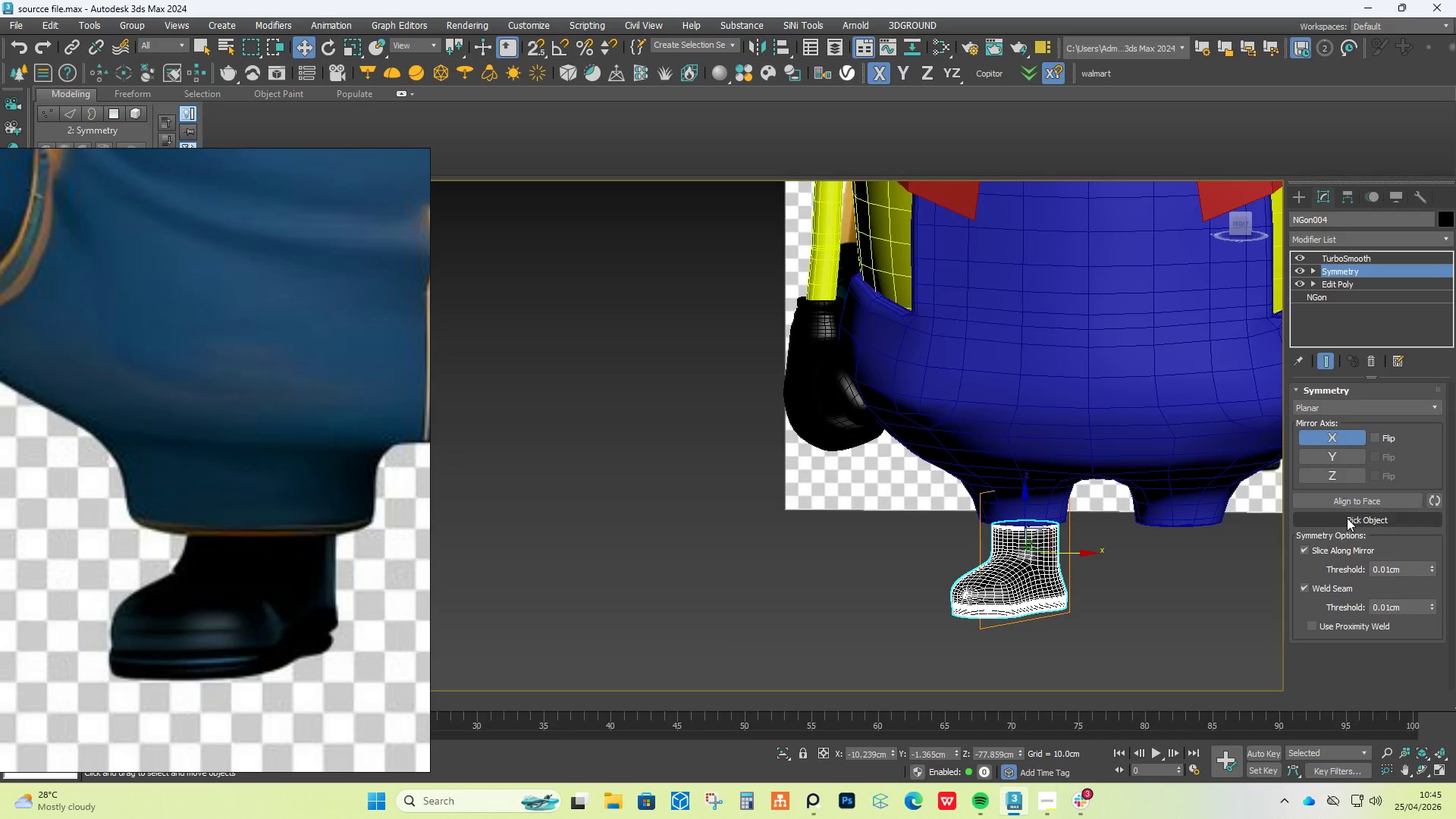 
double_click([1090, 425])
 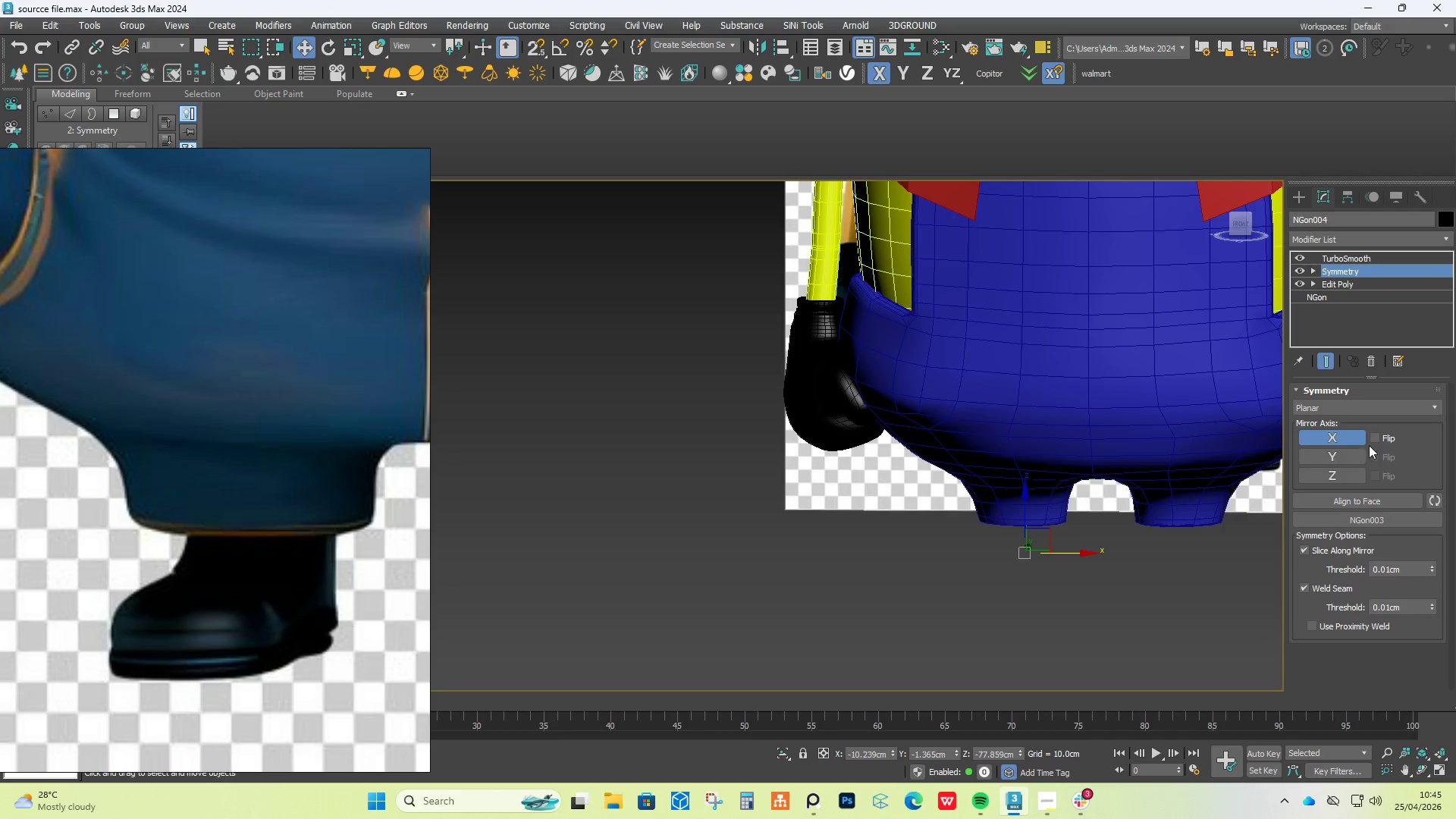 
left_click([1373, 443])
 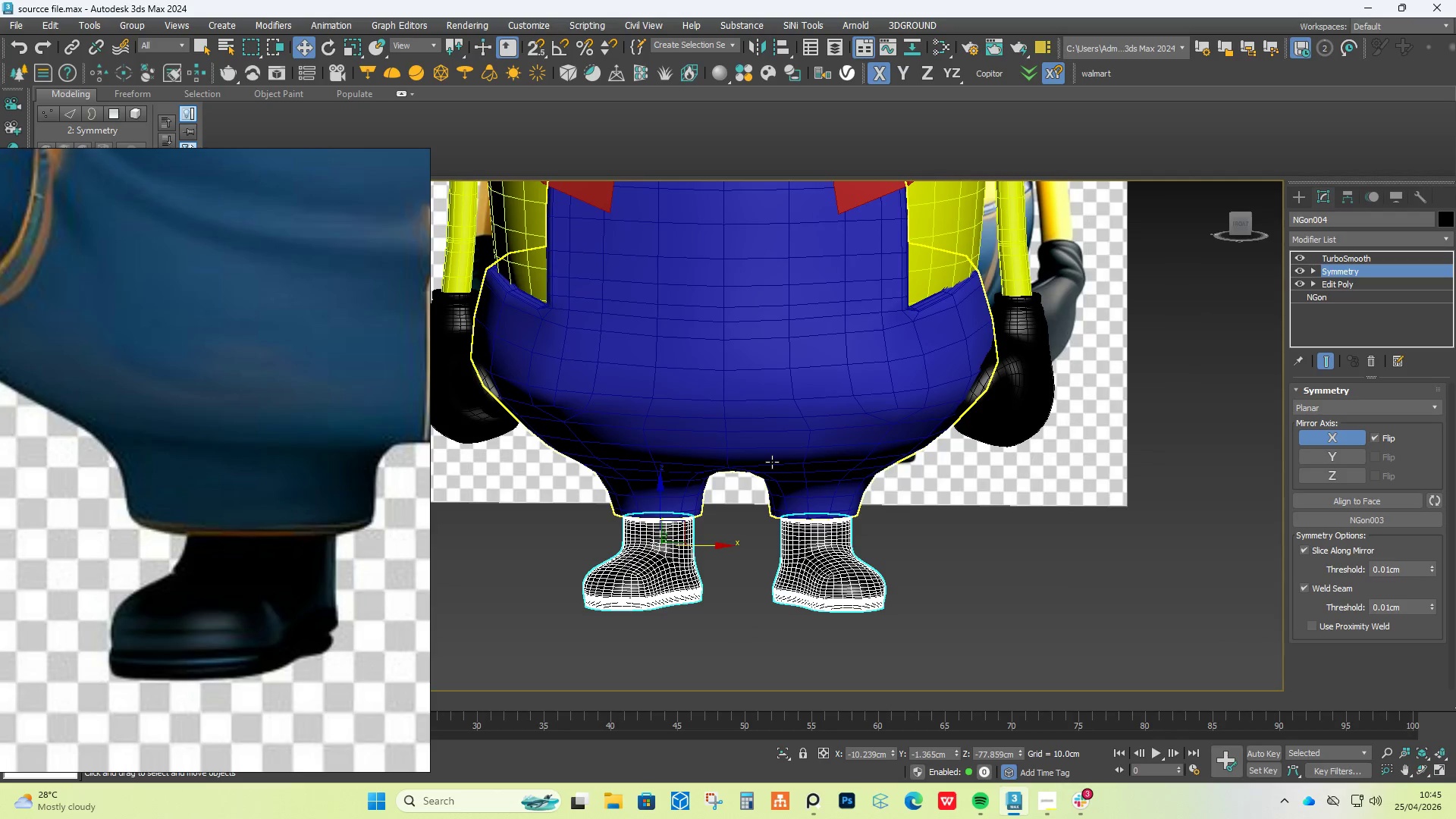 
key(F4)
 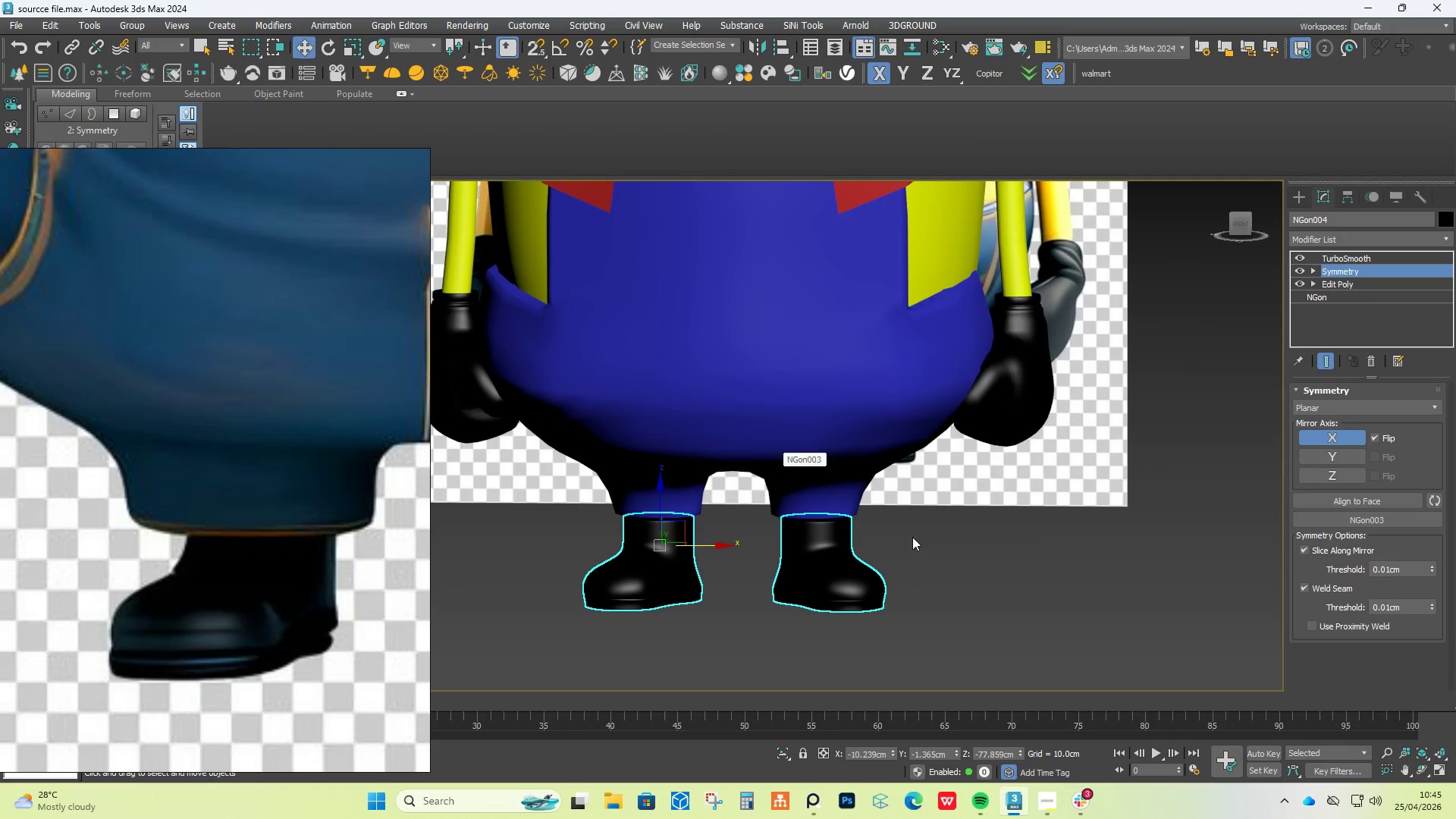 
left_click([972, 570])
 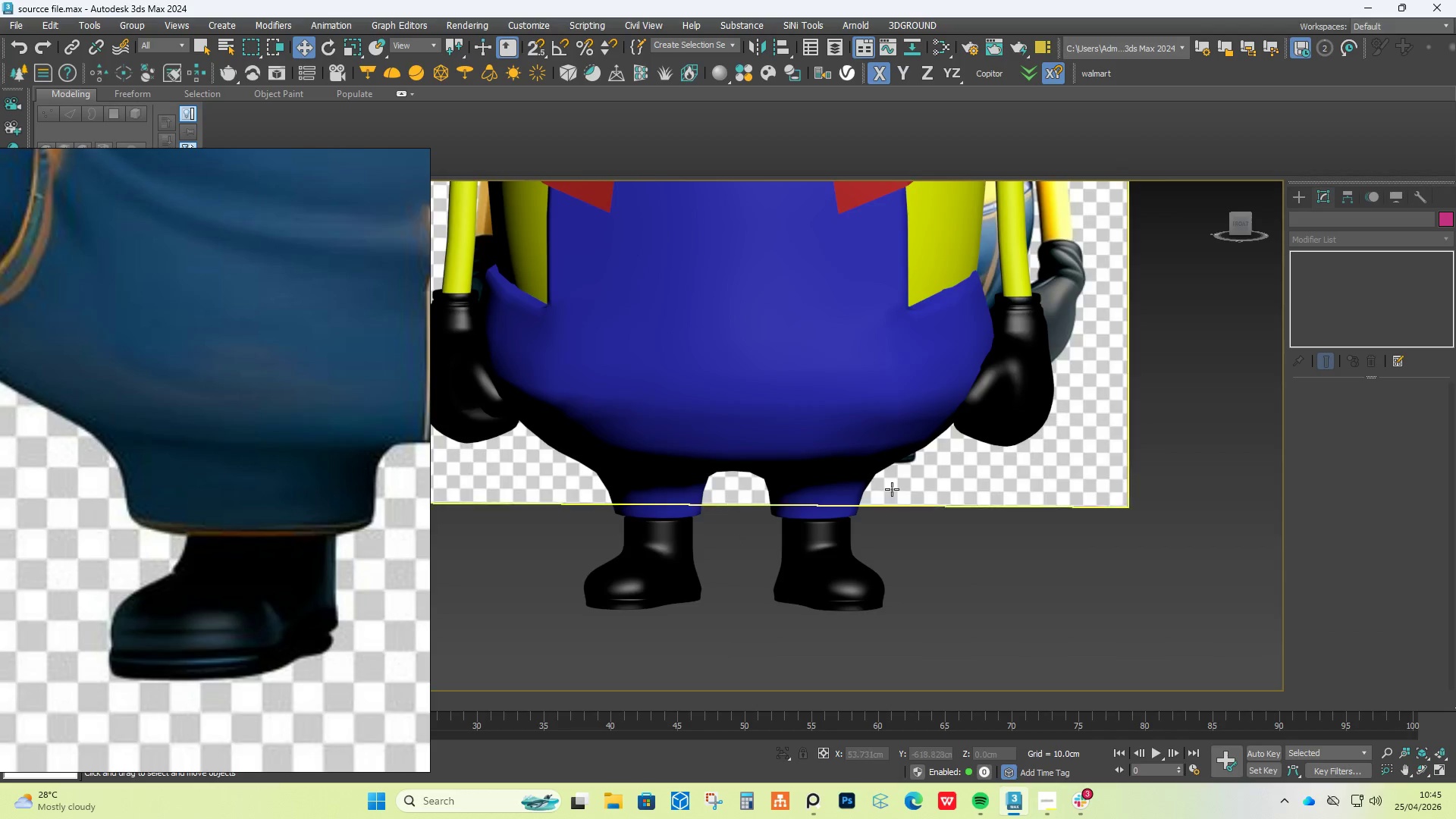 
scroll: coordinate [892, 488], scroll_direction: down, amount: 3.0
 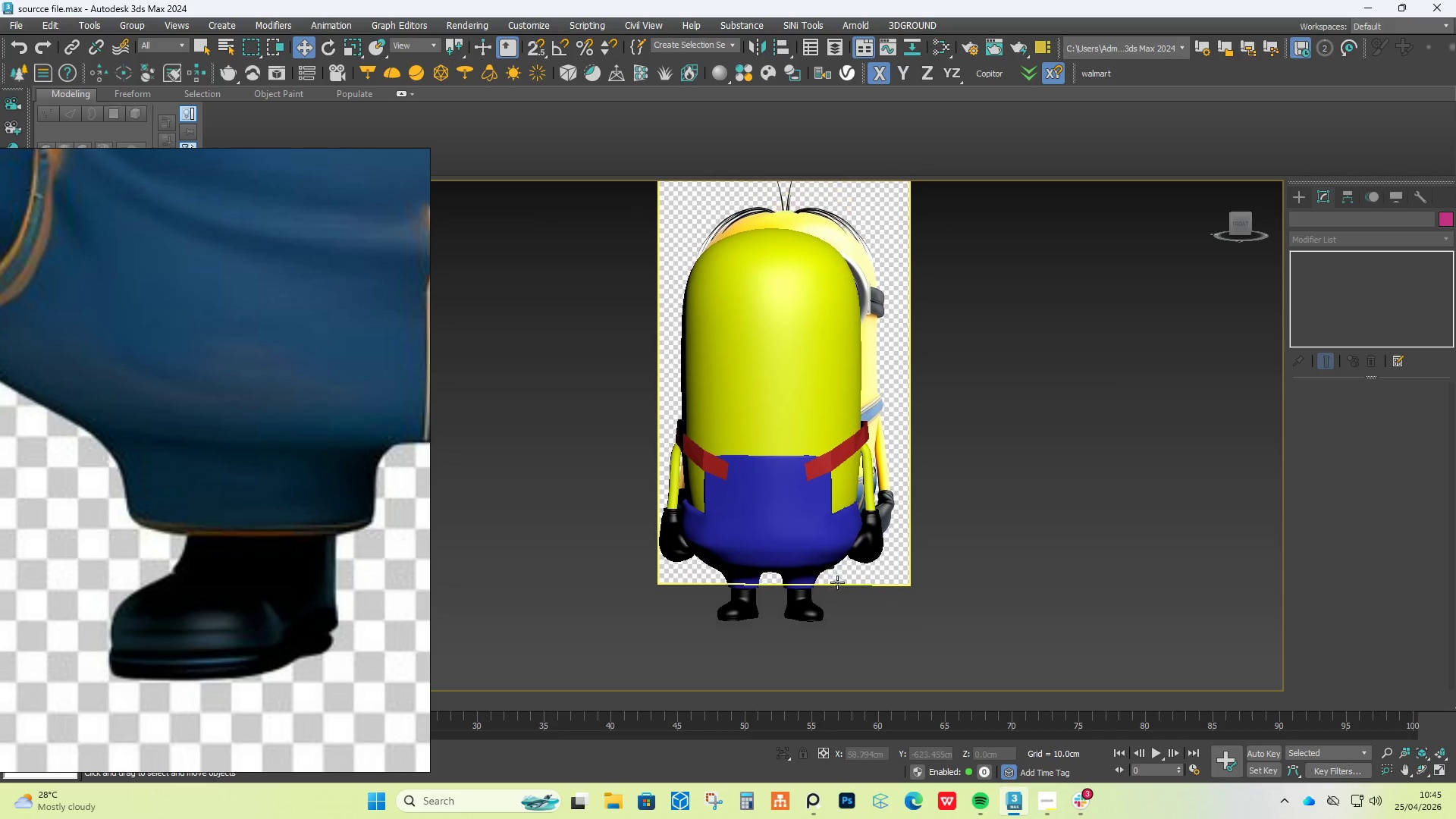 
hold_key(key=AltLeft, duration=0.67)
 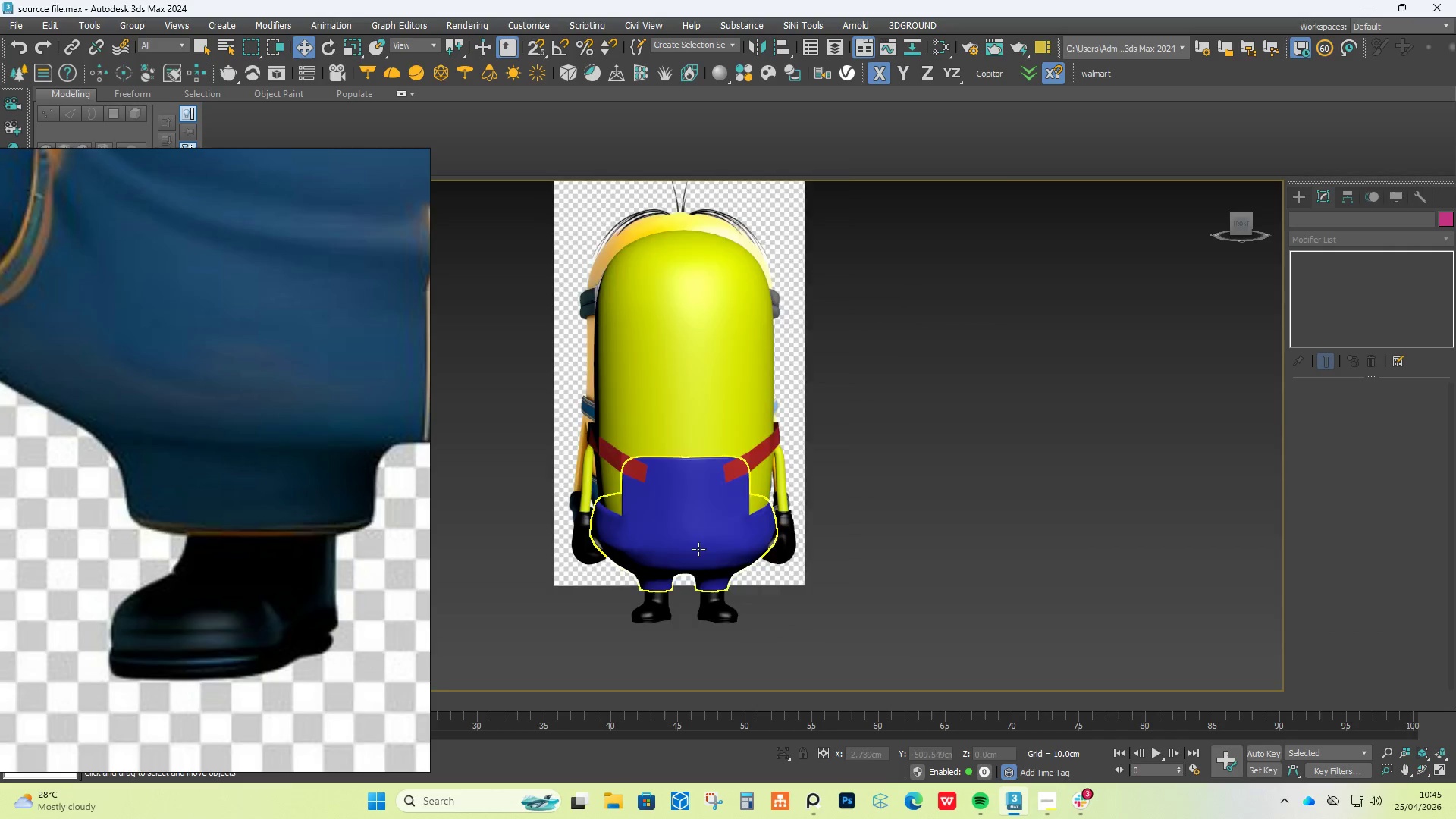 
scroll: coordinate [693, 550], scroll_direction: up, amount: 1.0
 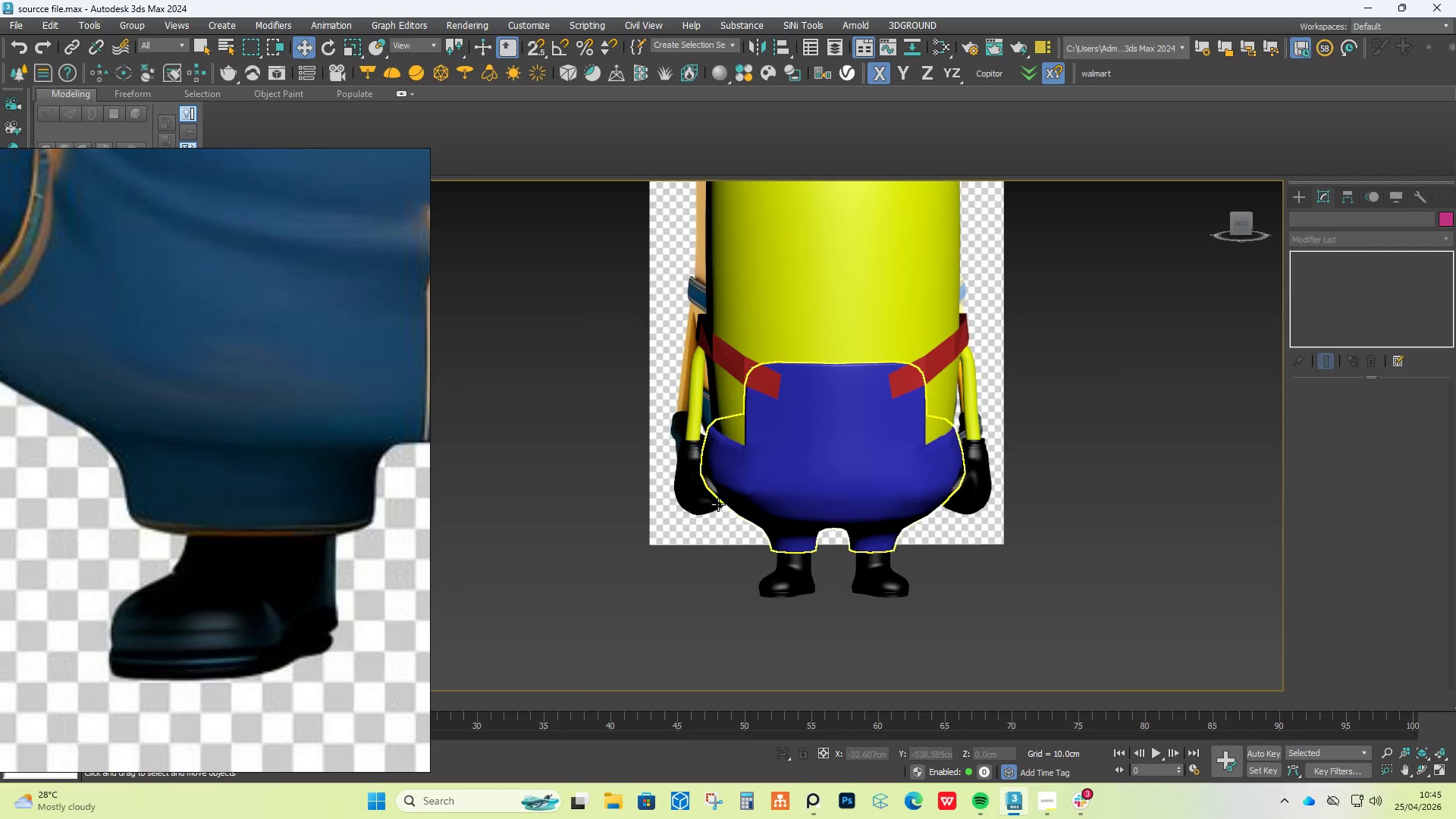 
scroll: coordinate [264, 515], scroll_direction: down, amount: 8.0
 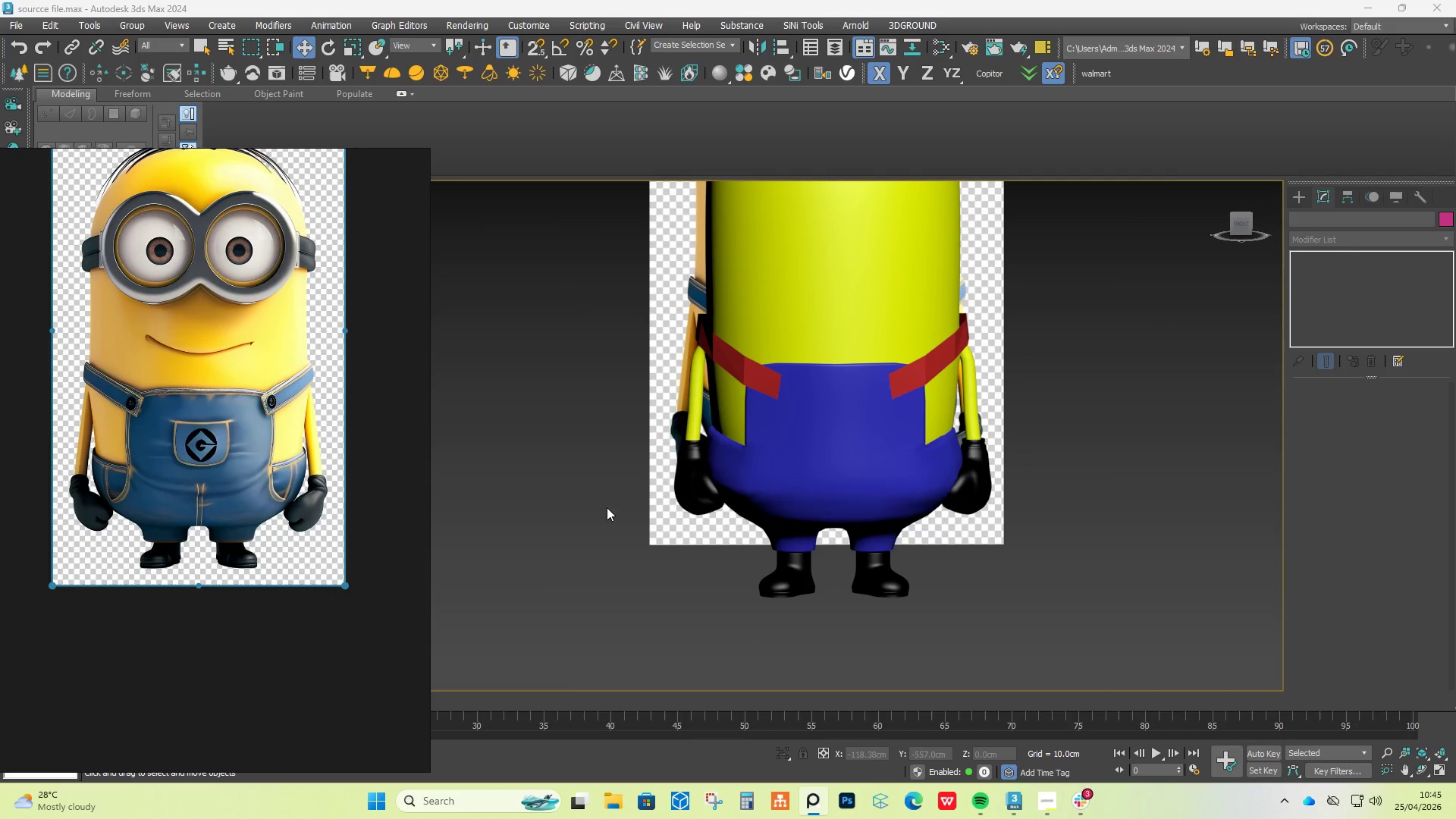 
scroll: coordinate [788, 526], scroll_direction: up, amount: 5.0
 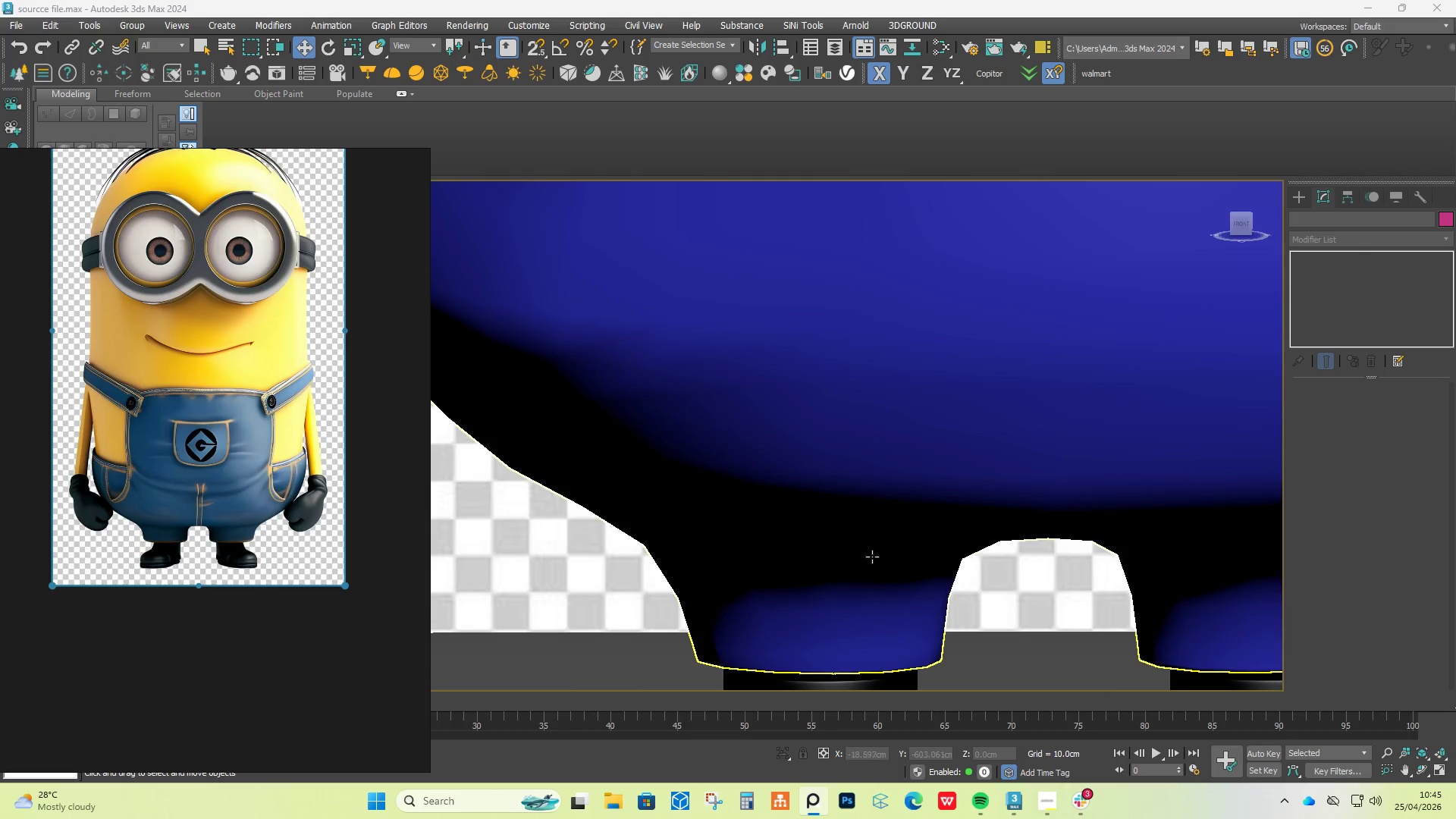 
scroll: coordinate [874, 560], scroll_direction: down, amount: 2.0
 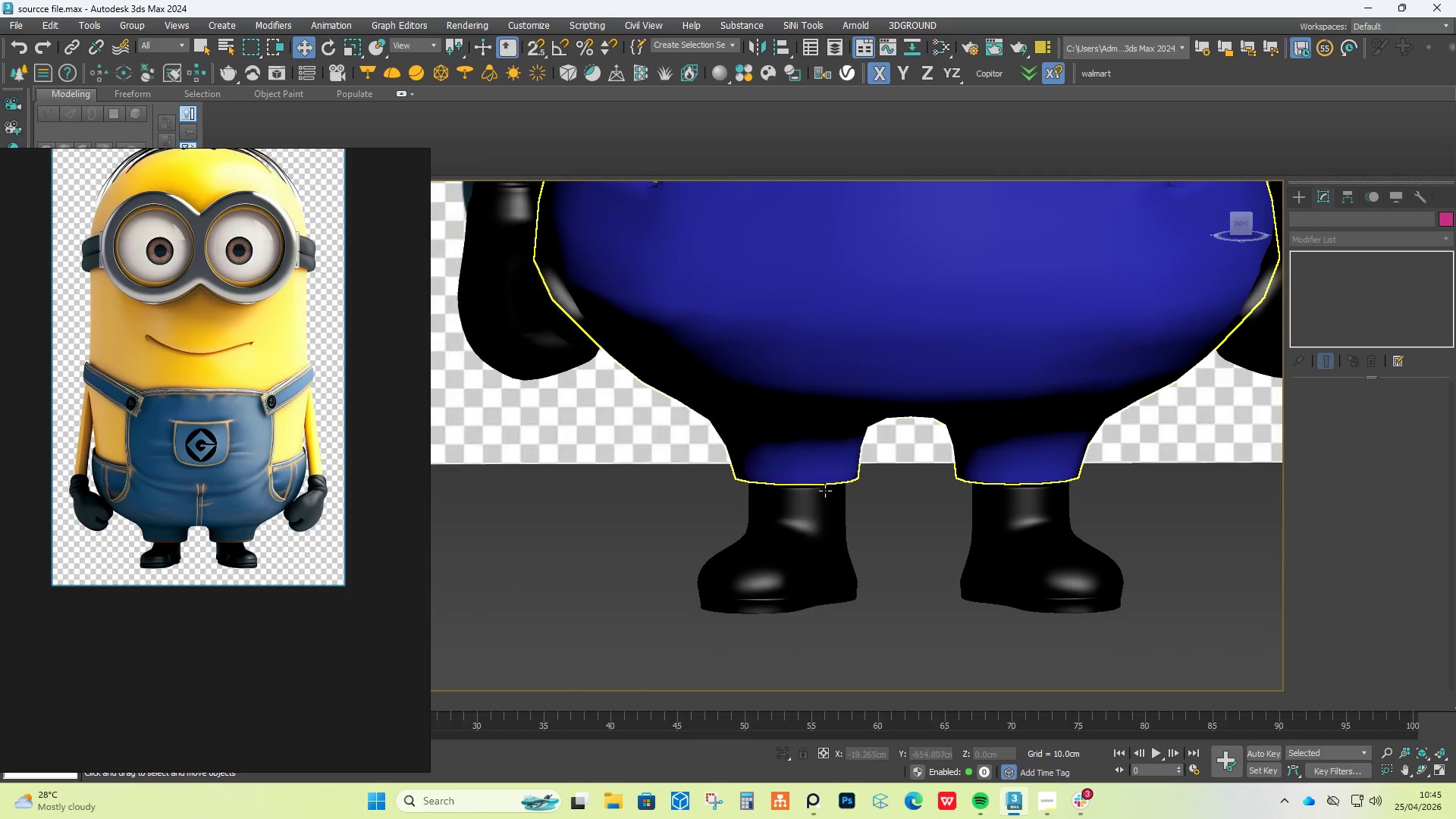 
left_click([842, 452])
 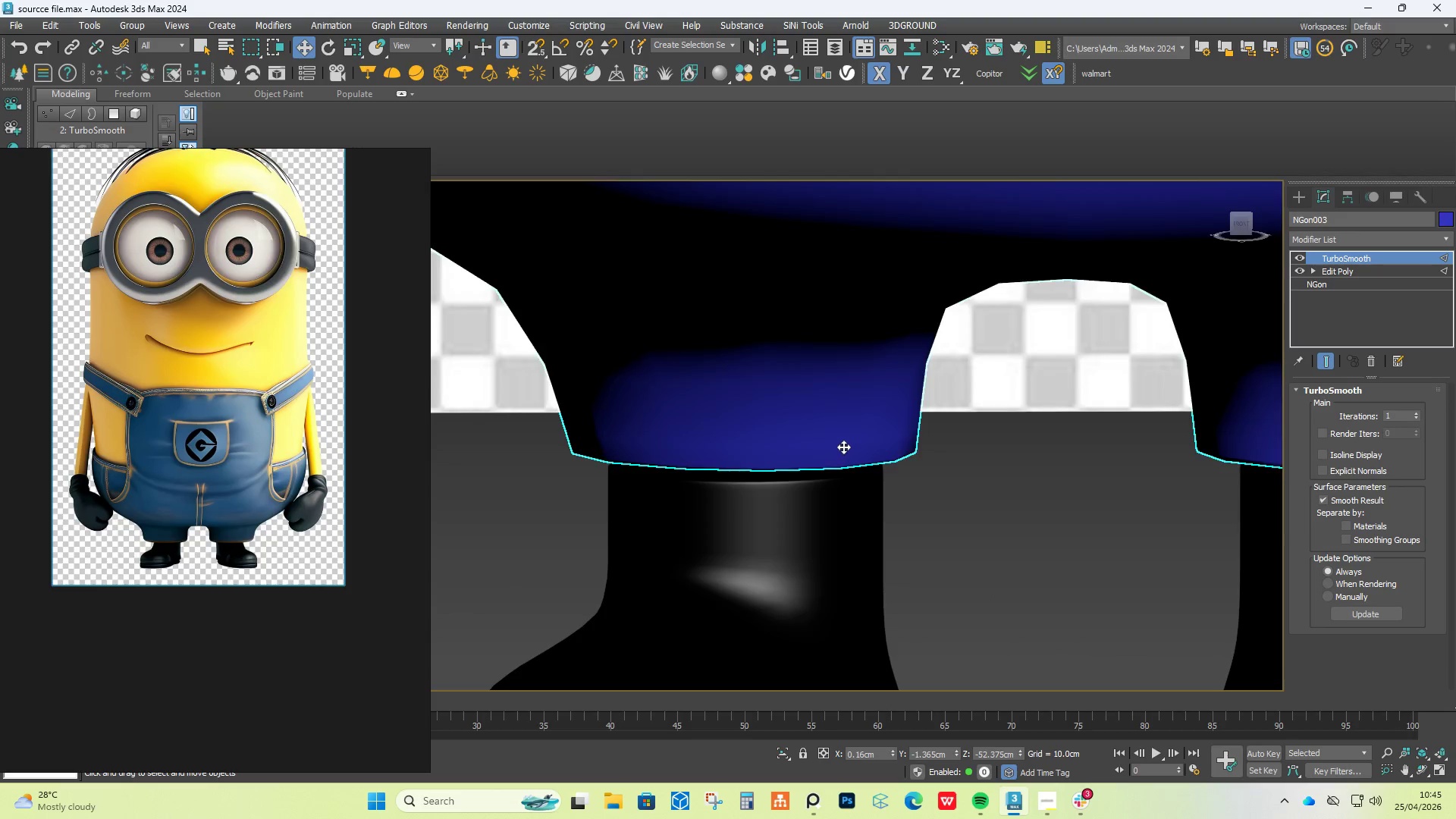 
scroll: coordinate [825, 491], scroll_direction: up, amount: 3.0
 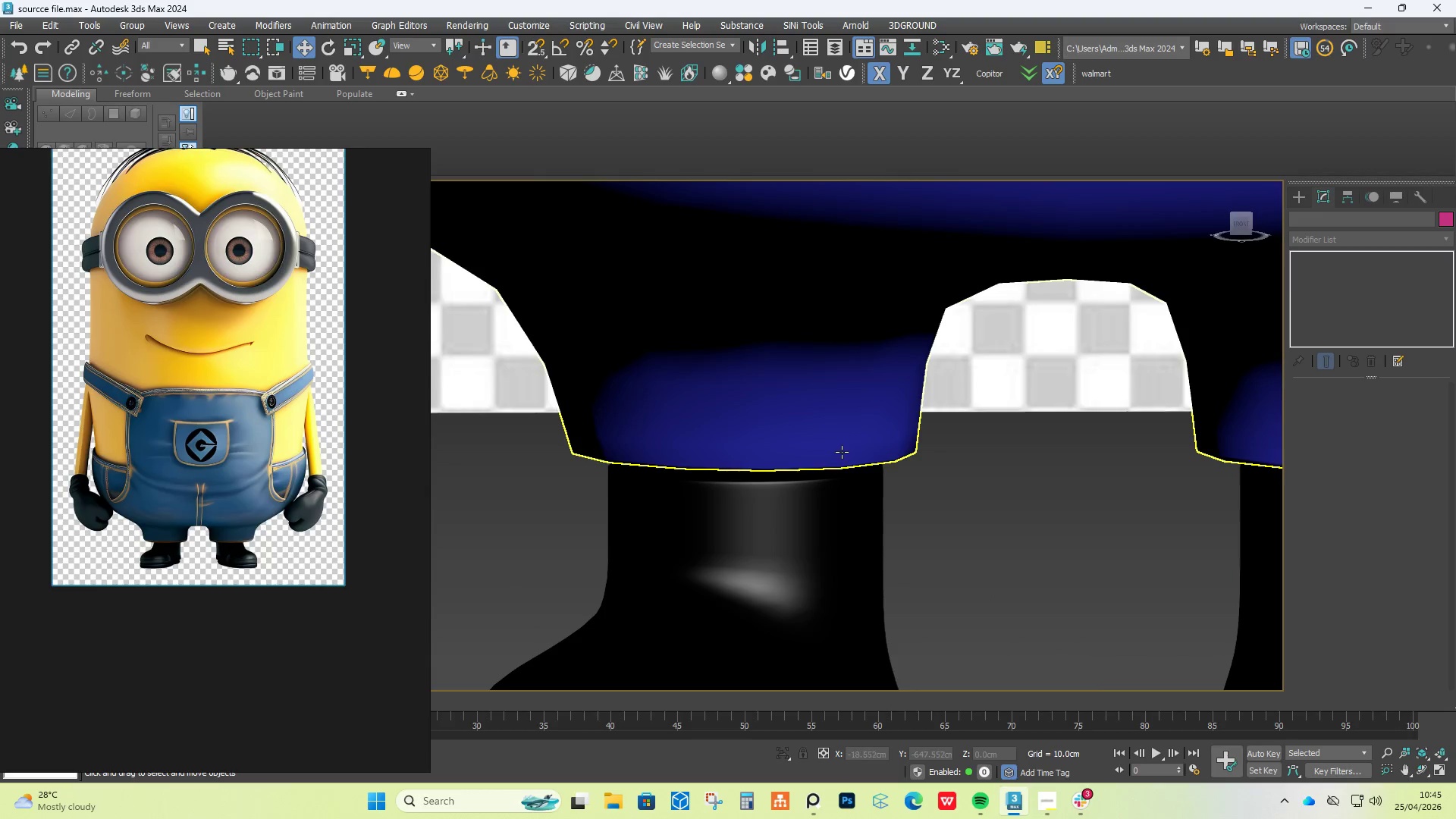 
hold_key(key=AltLeft, duration=0.66)
 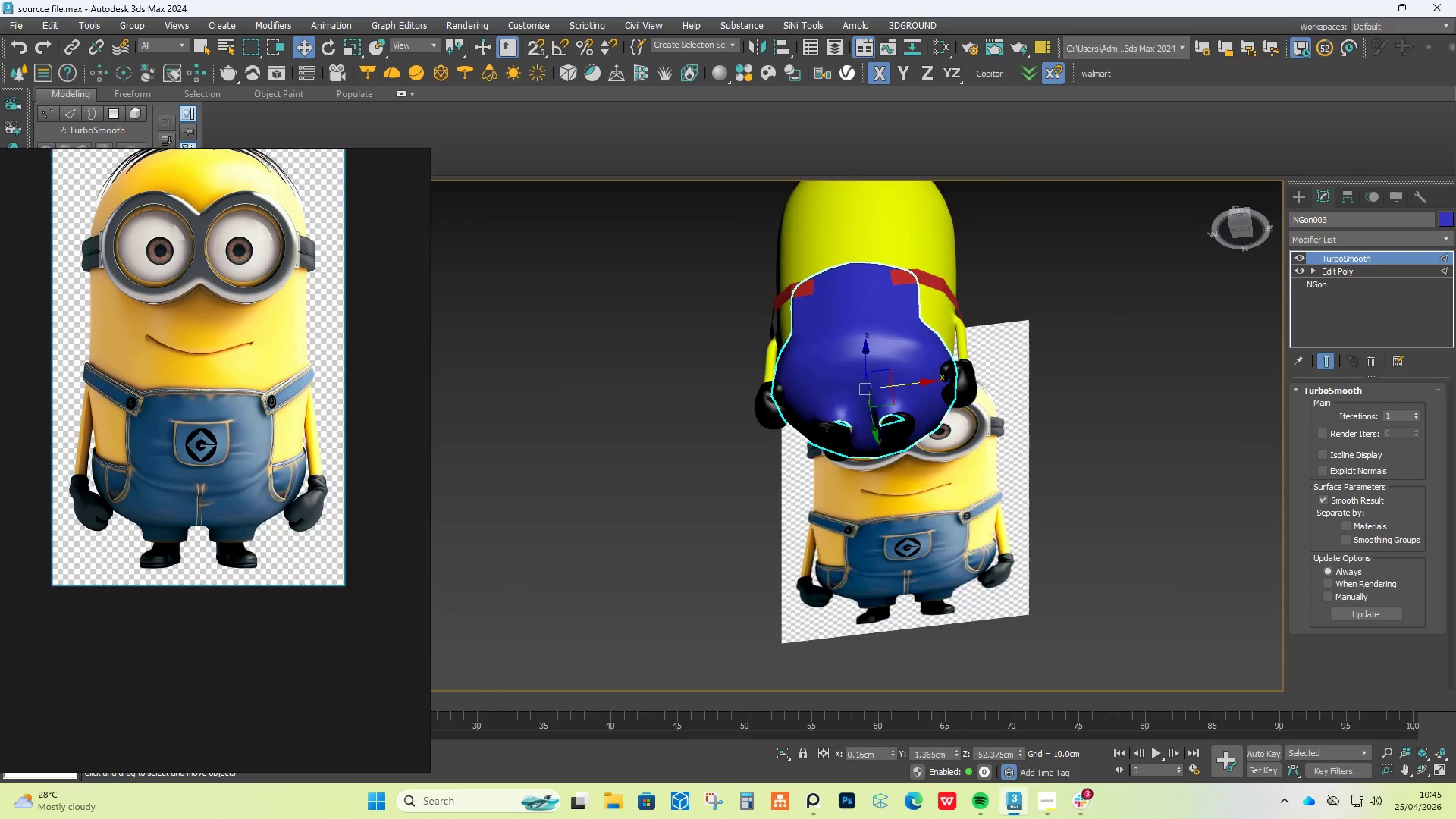 
scroll: coordinate [848, 450], scroll_direction: down, amount: 8.0
 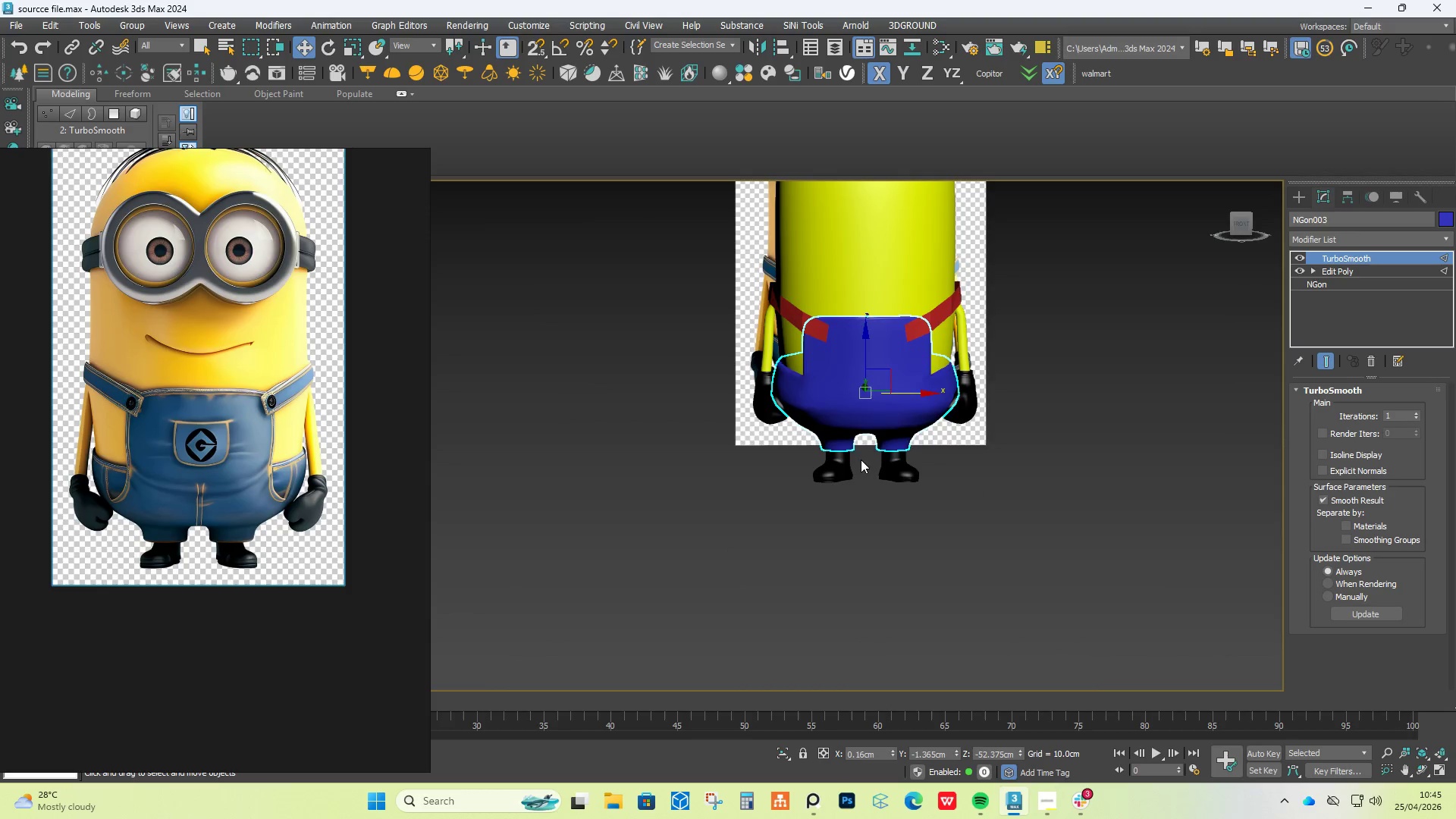 
scroll: coordinate [945, 362], scroll_direction: up, amount: 9.0
 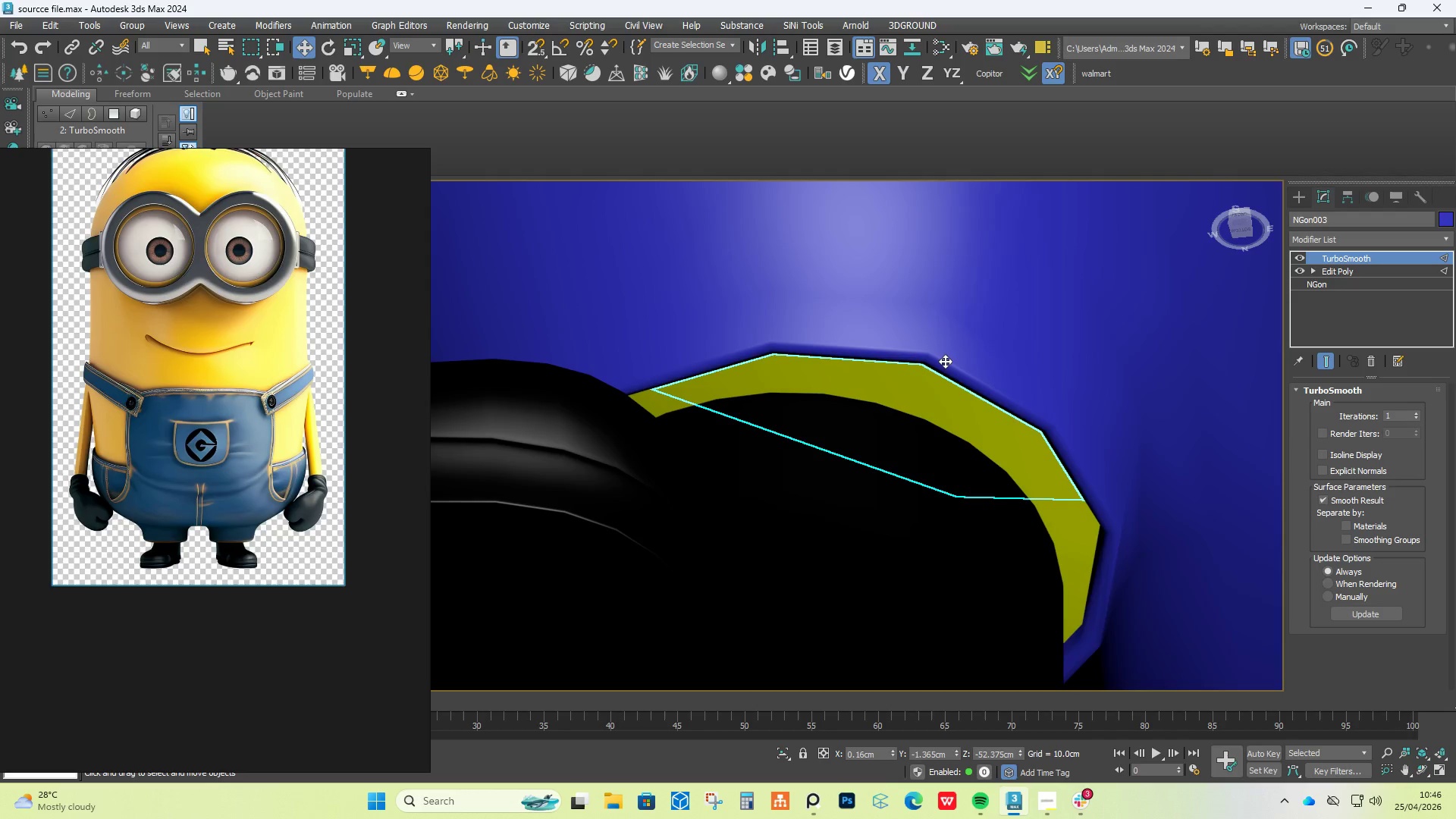 
scroll: coordinate [945, 361], scroll_direction: down, amount: 1.0
 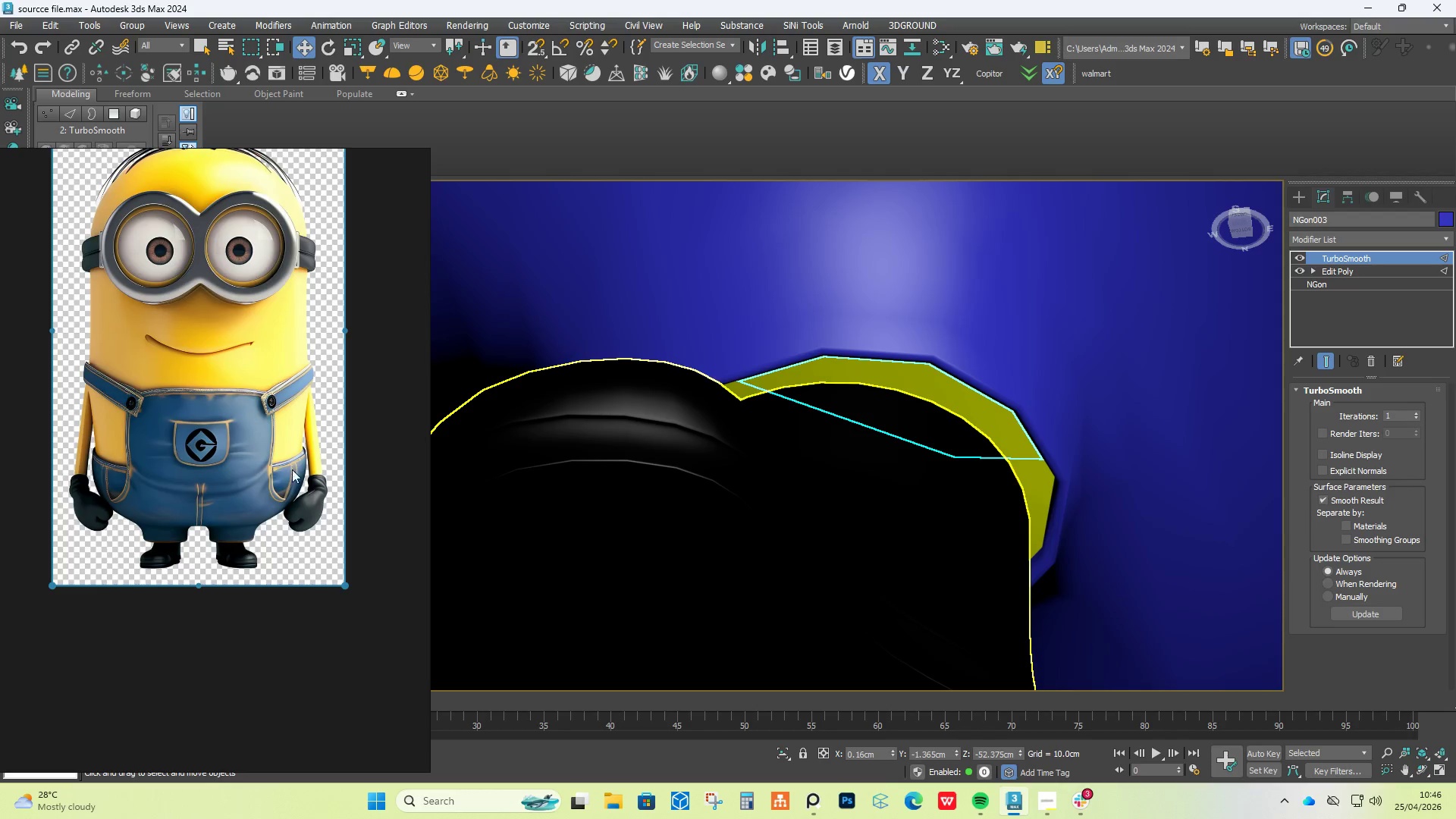 
hold_key(key=AltLeft, duration=0.56)
 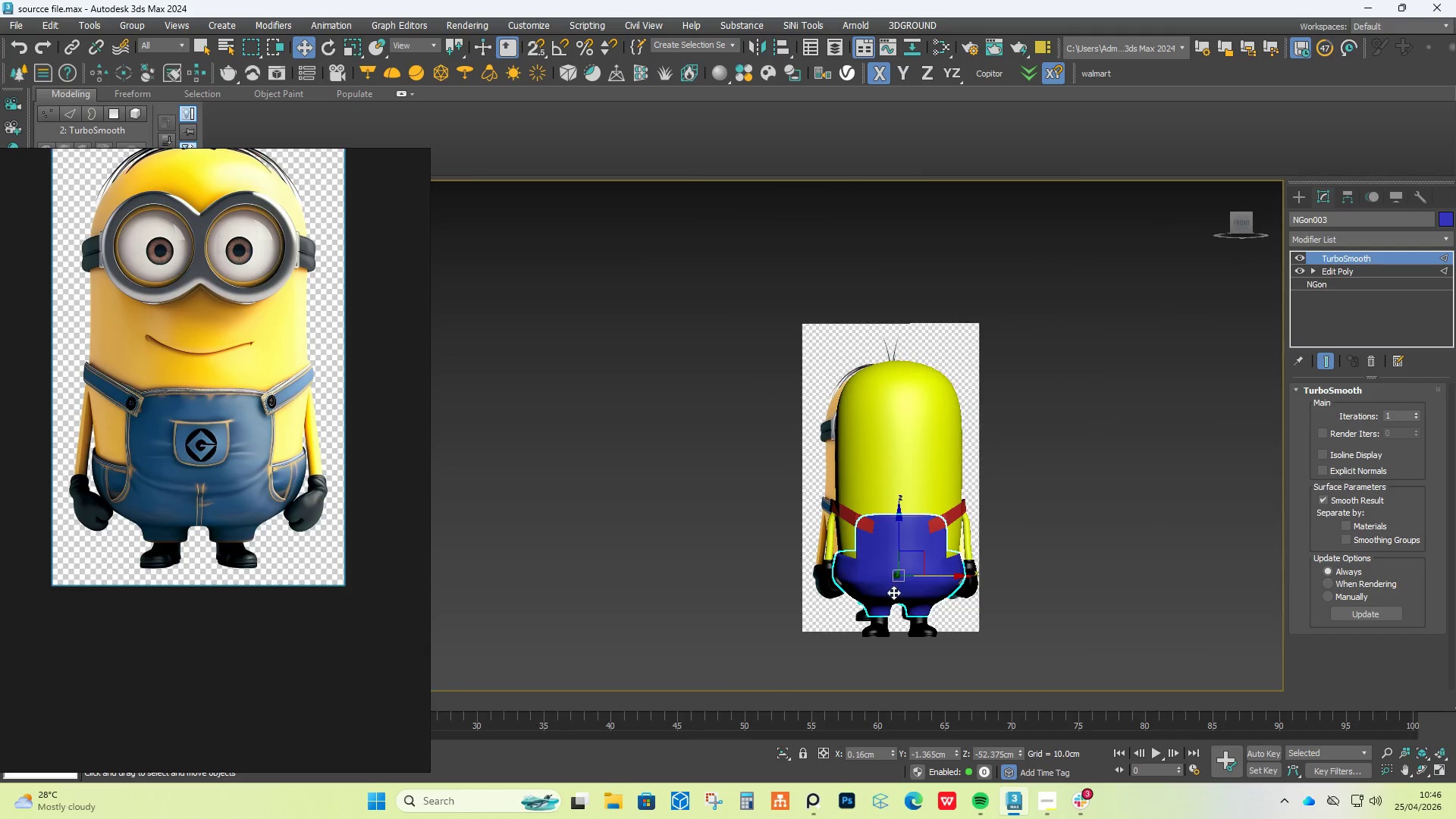 
scroll: coordinate [962, 362], scroll_direction: down, amount: 9.0
 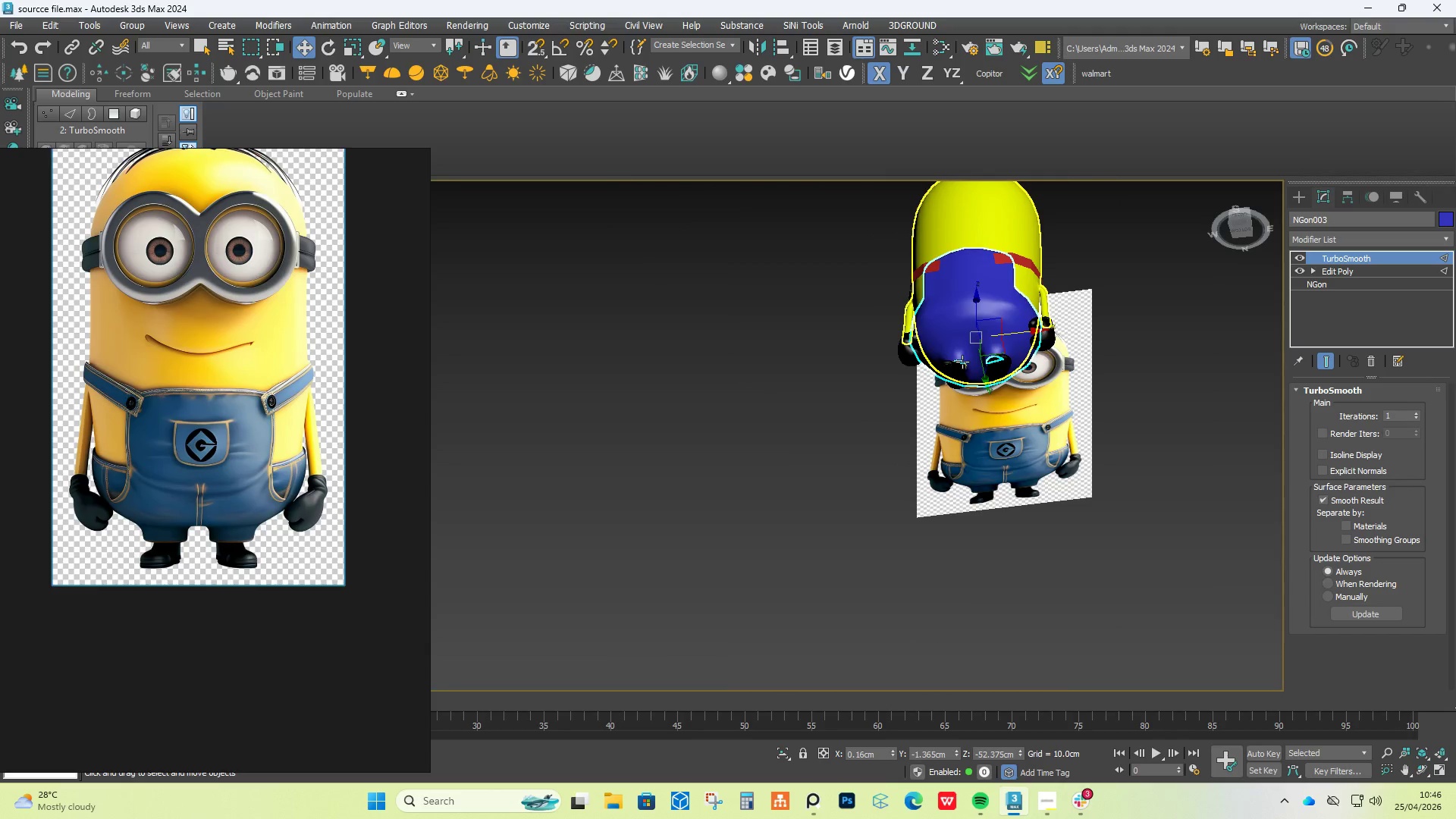 
scroll: coordinate [893, 476], scroll_direction: up, amount: 3.0
 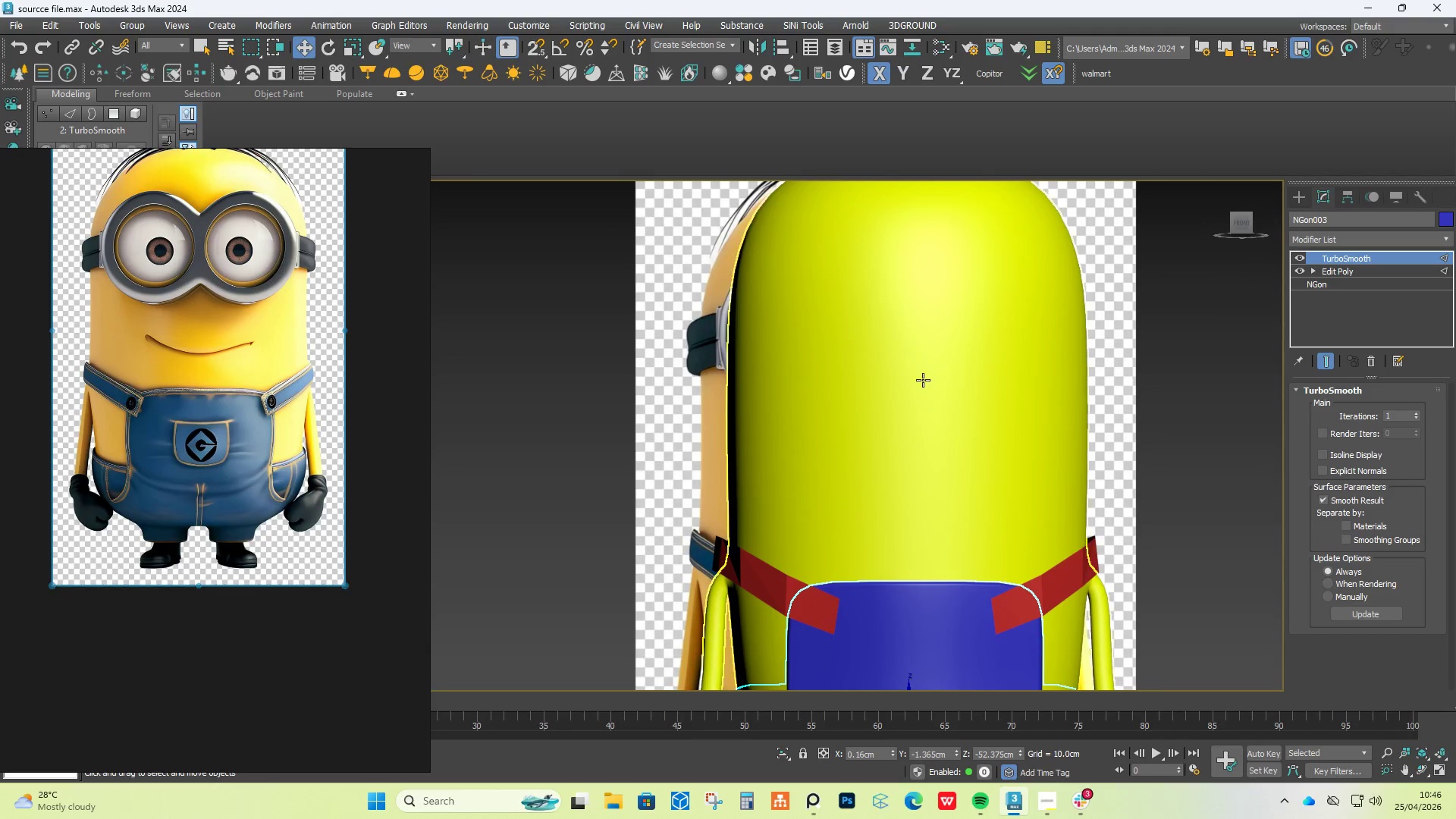 
scroll: coordinate [924, 378], scroll_direction: down, amount: 2.0
 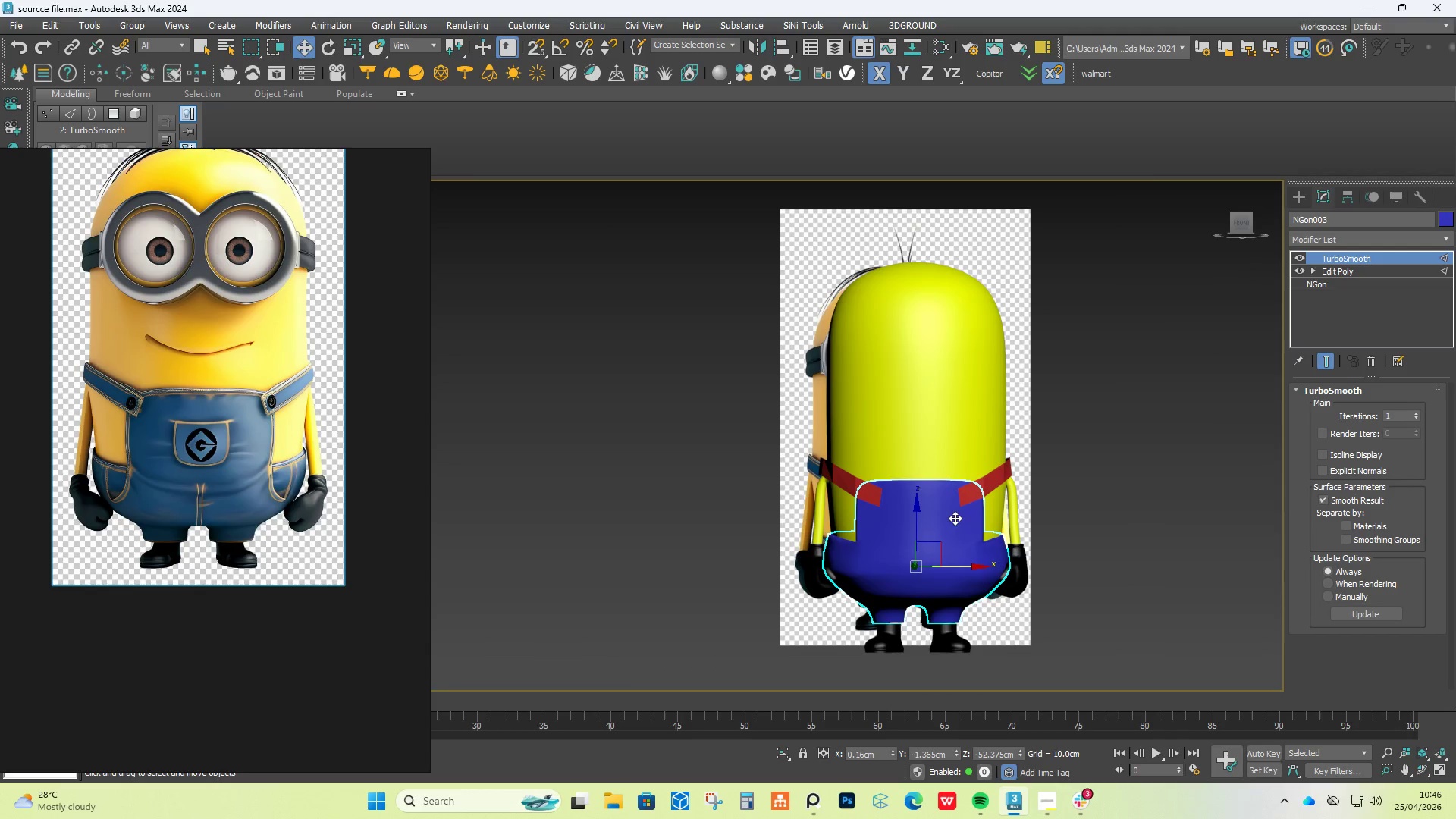 
scroll: coordinate [899, 634], scroll_direction: up, amount: 5.0
 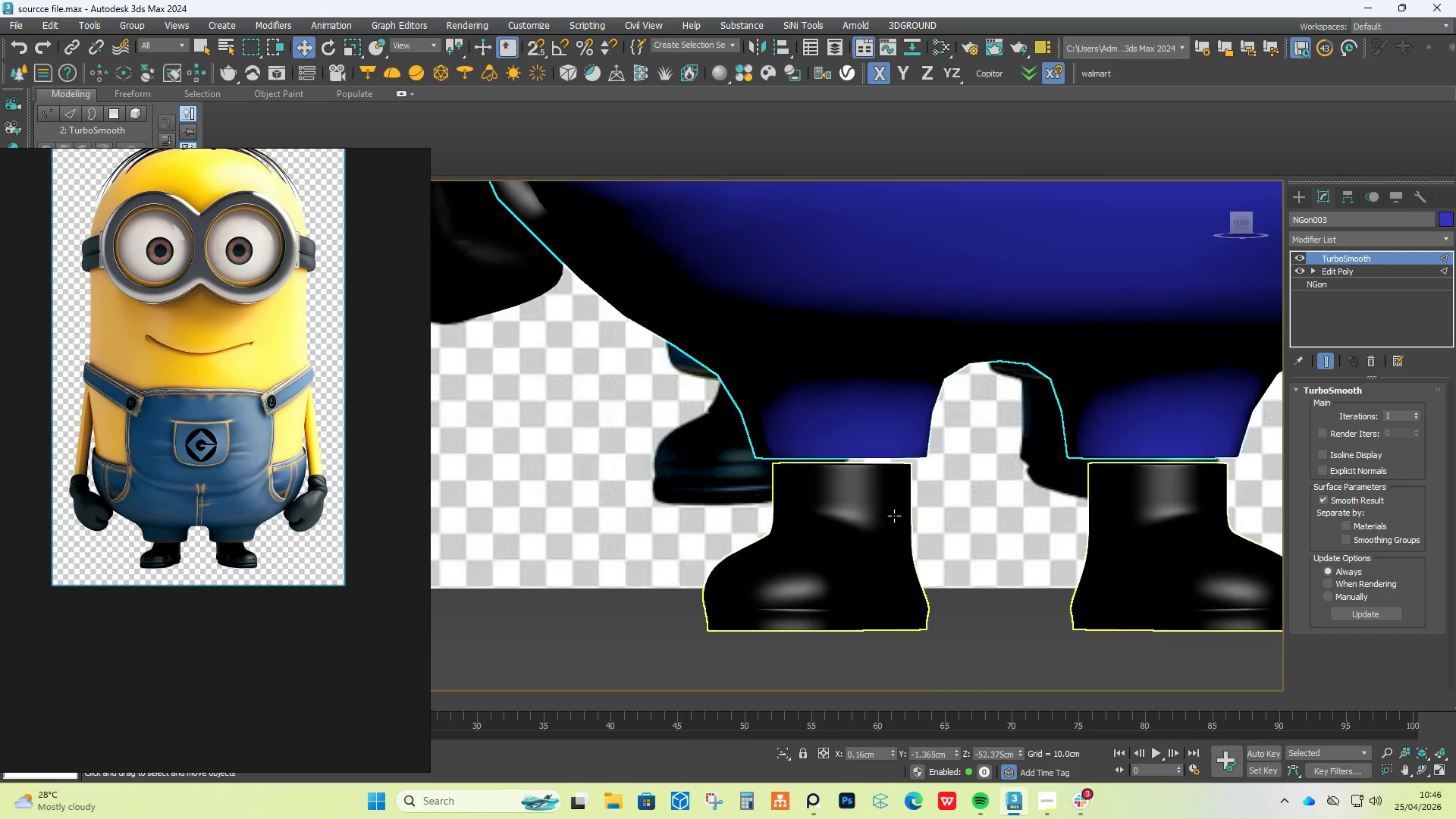 
left_click([884, 508])
 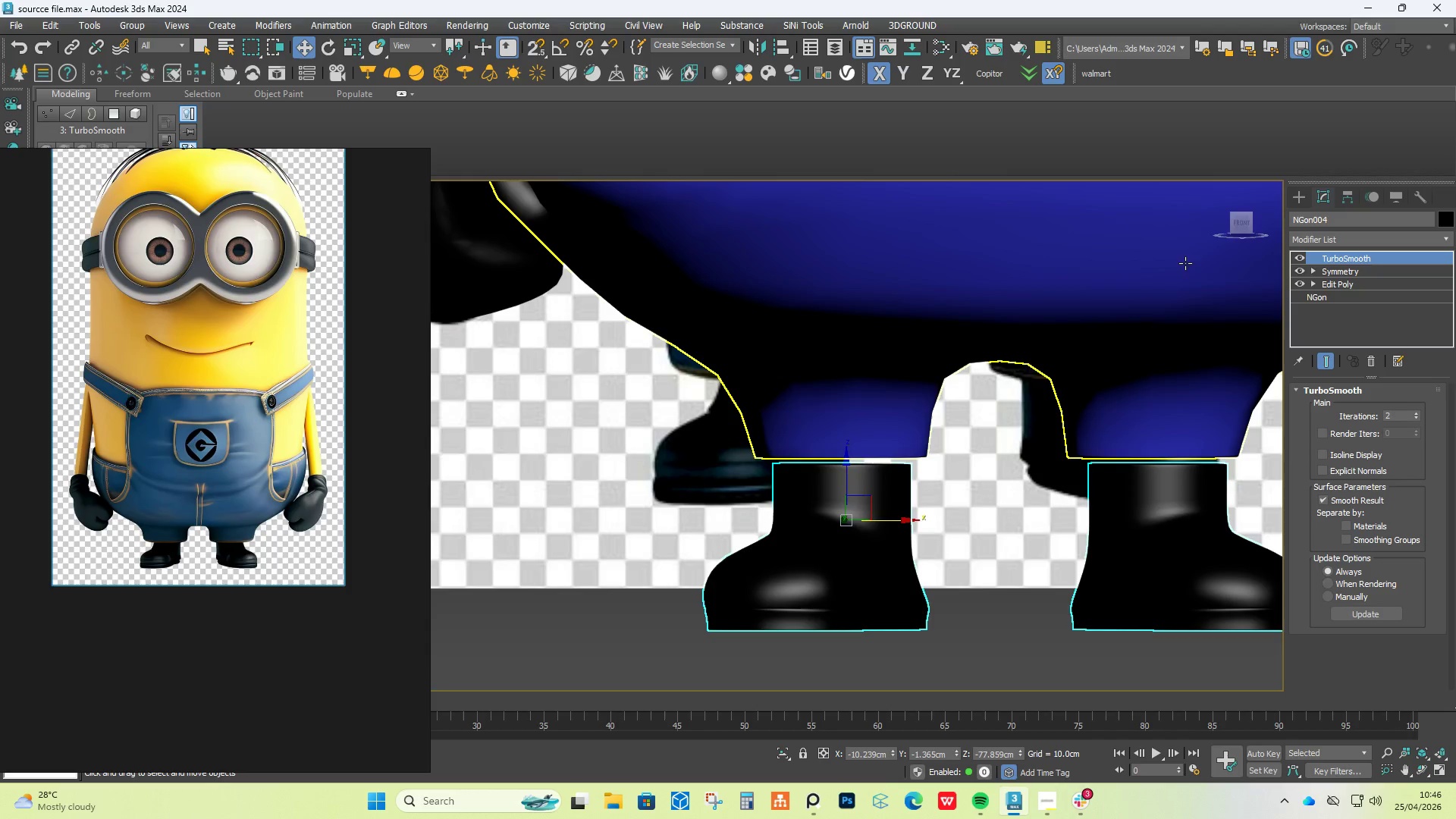 
left_click([1242, 224])
 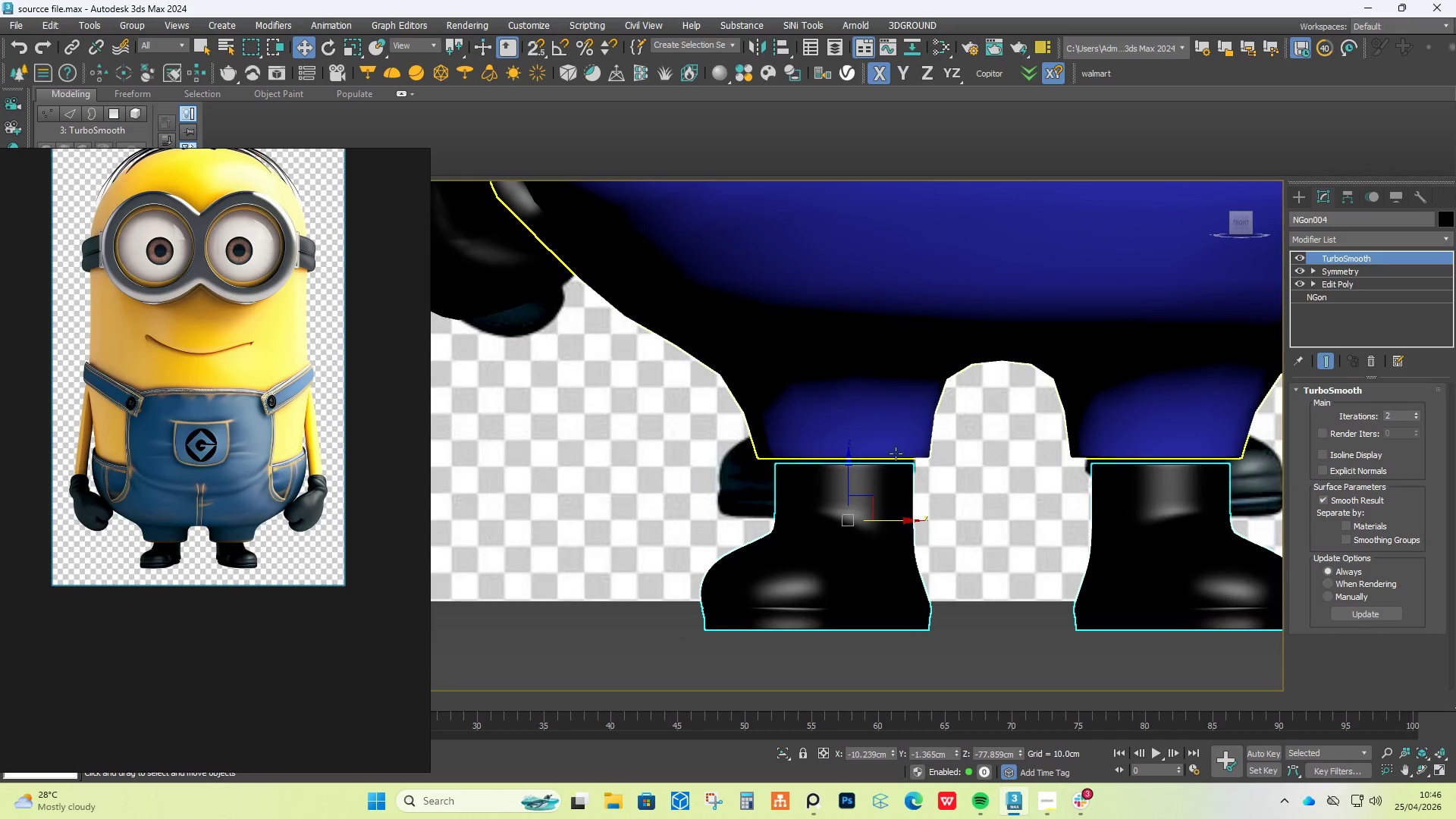 
scroll: coordinate [858, 466], scroll_direction: up, amount: 5.0
 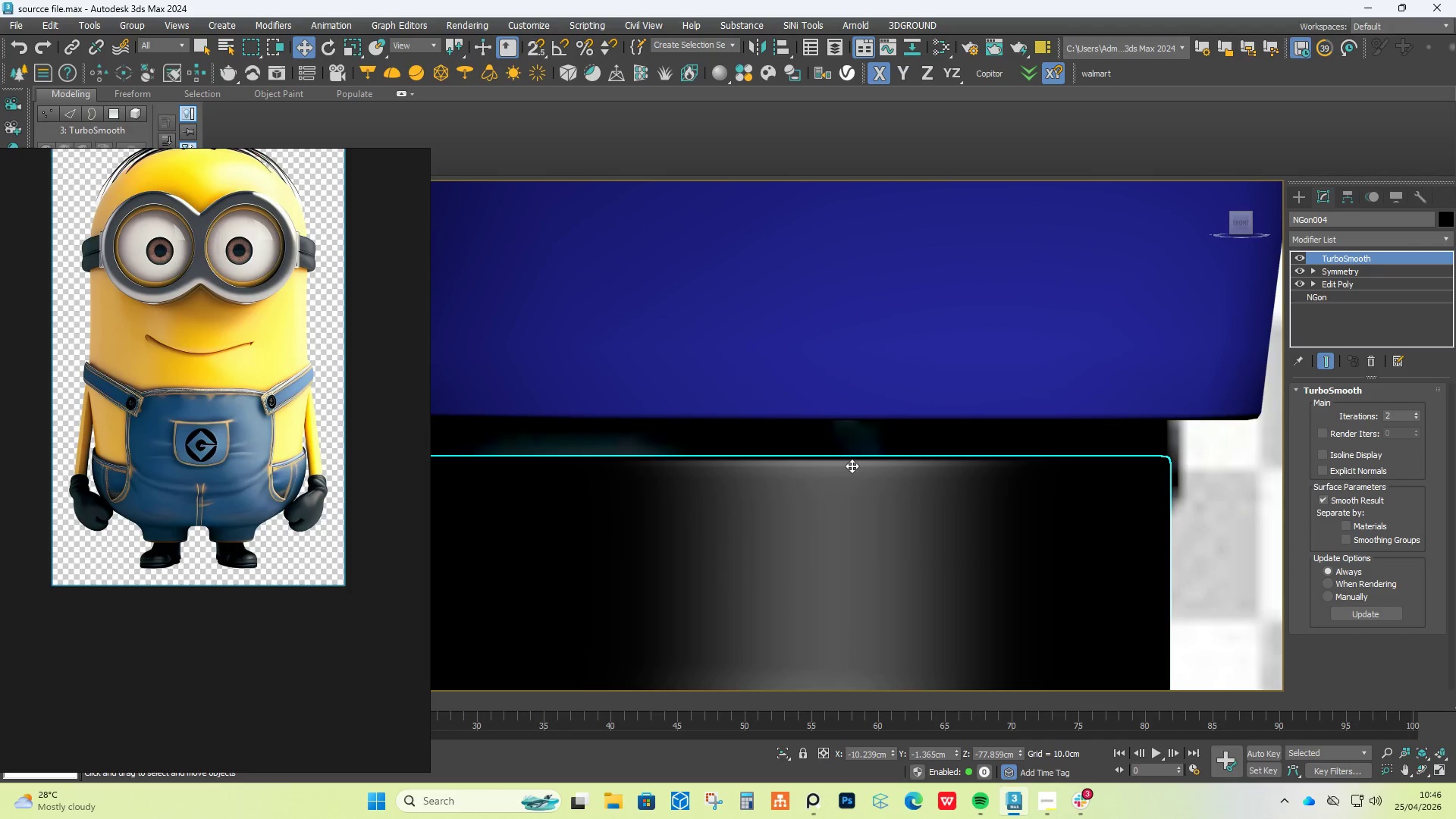 
key(S)
 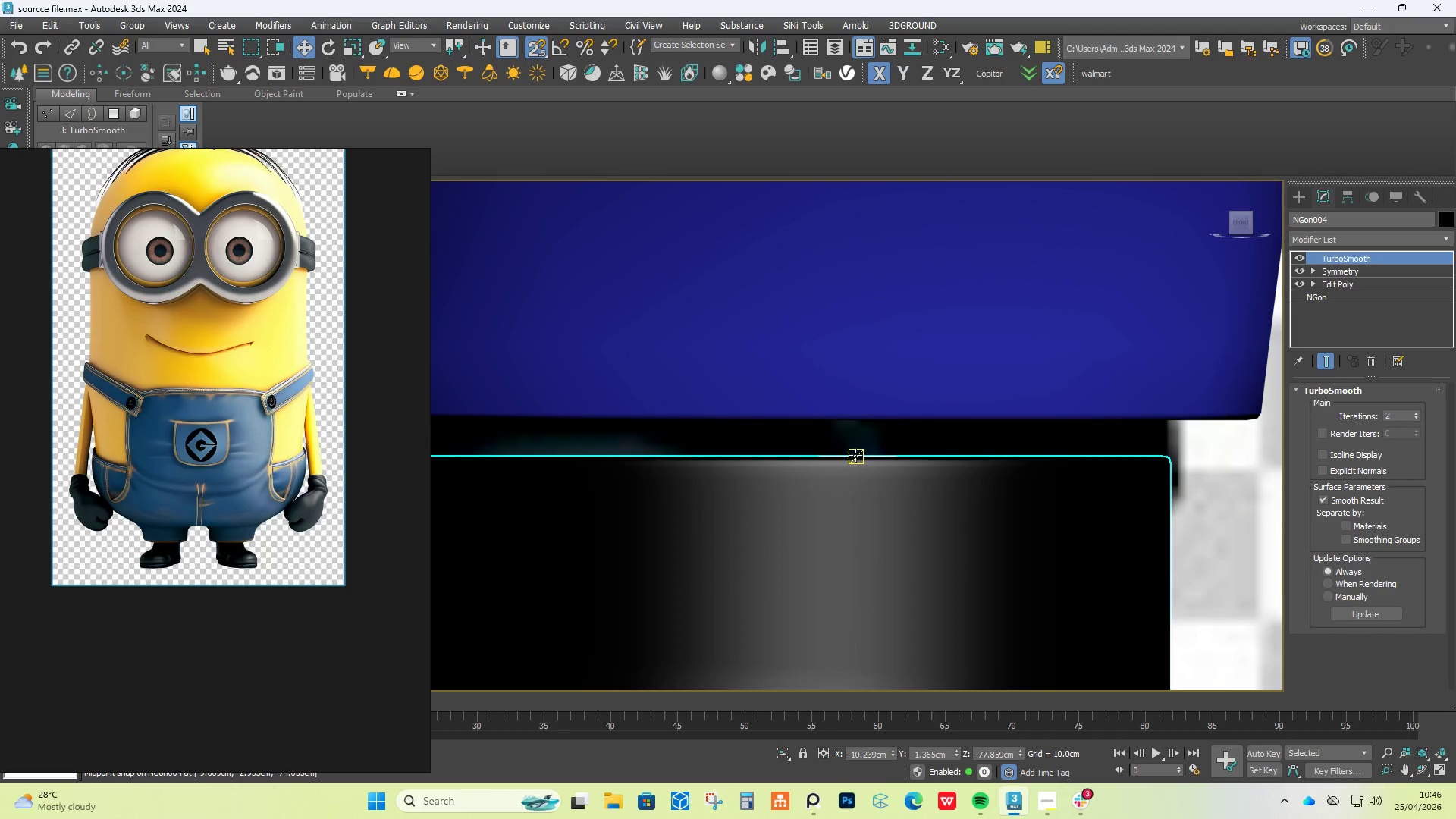 
left_click_drag(start_coordinate=[855, 455], to_coordinate=[857, 441])
 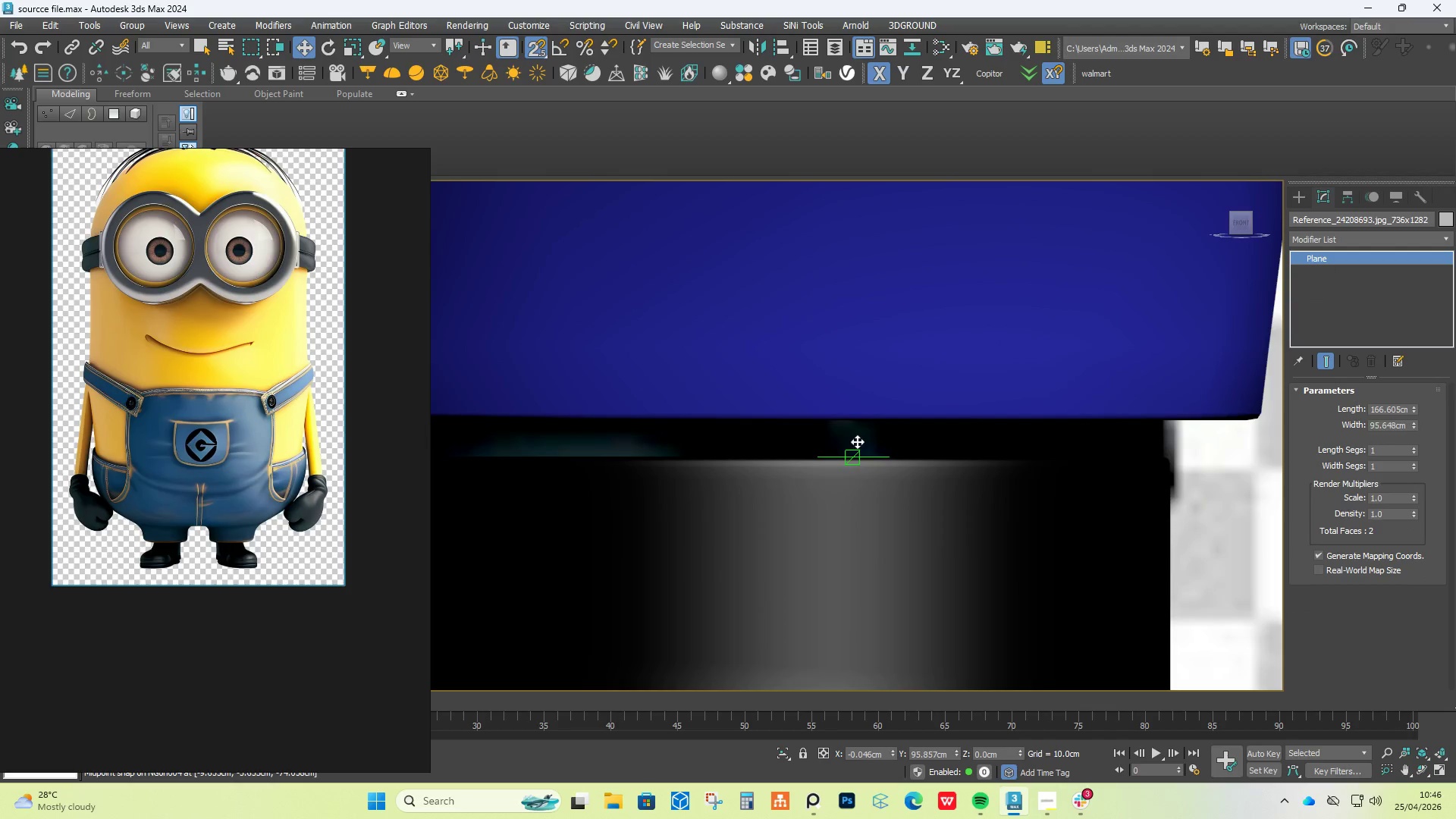 
key(Control+ControlLeft)
 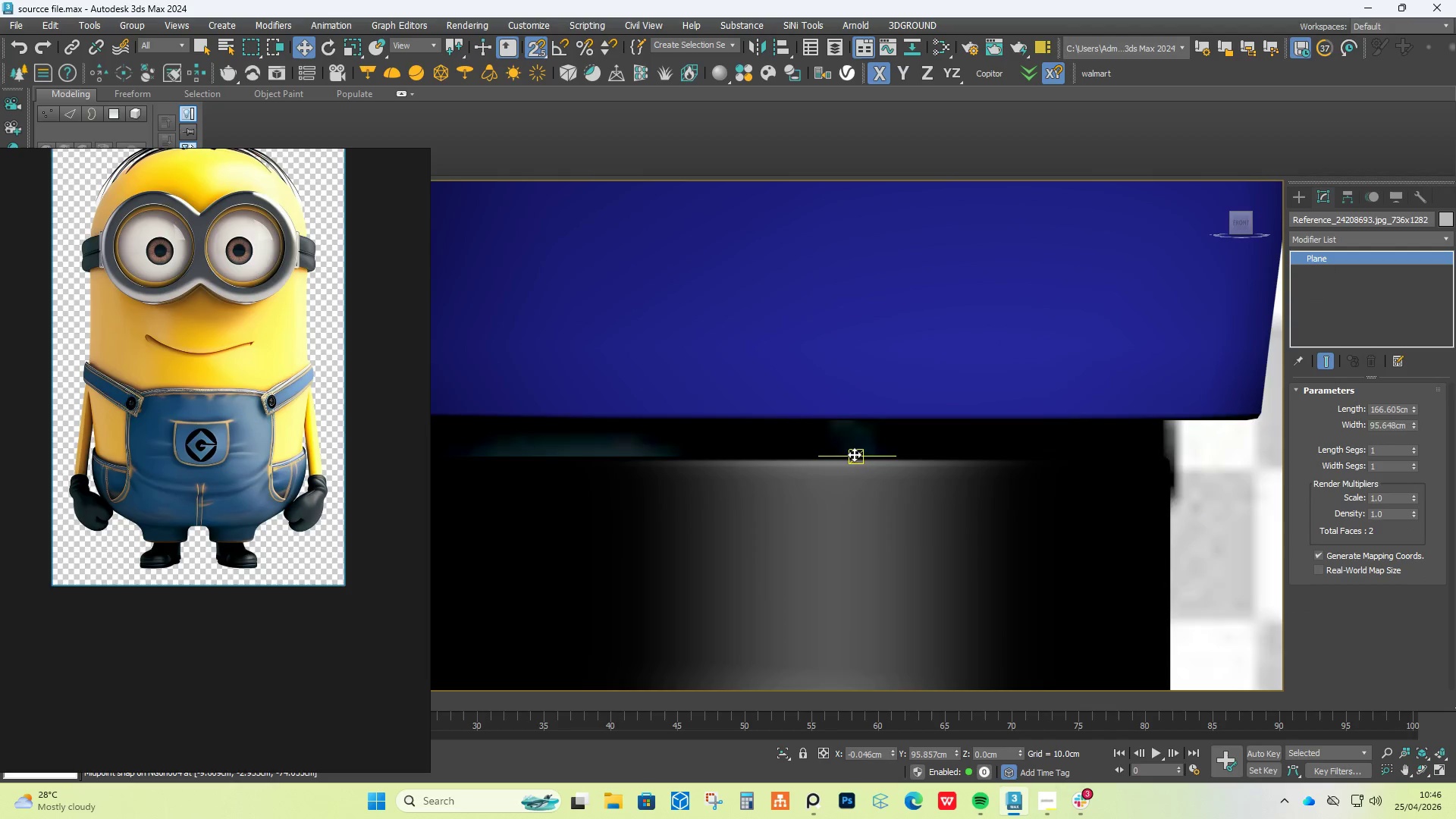 
key(Control+Z)
 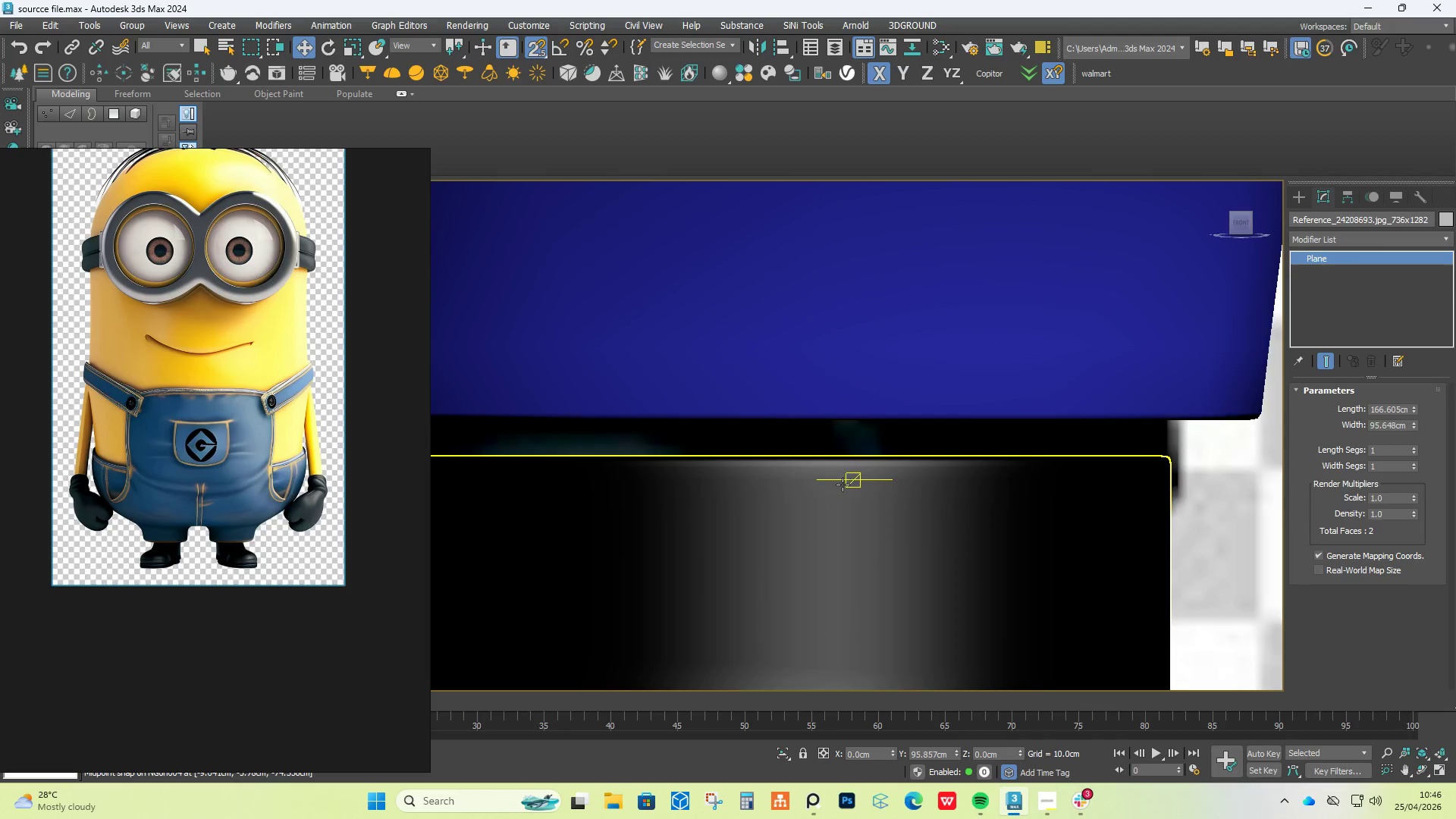 
left_click([843, 485])
 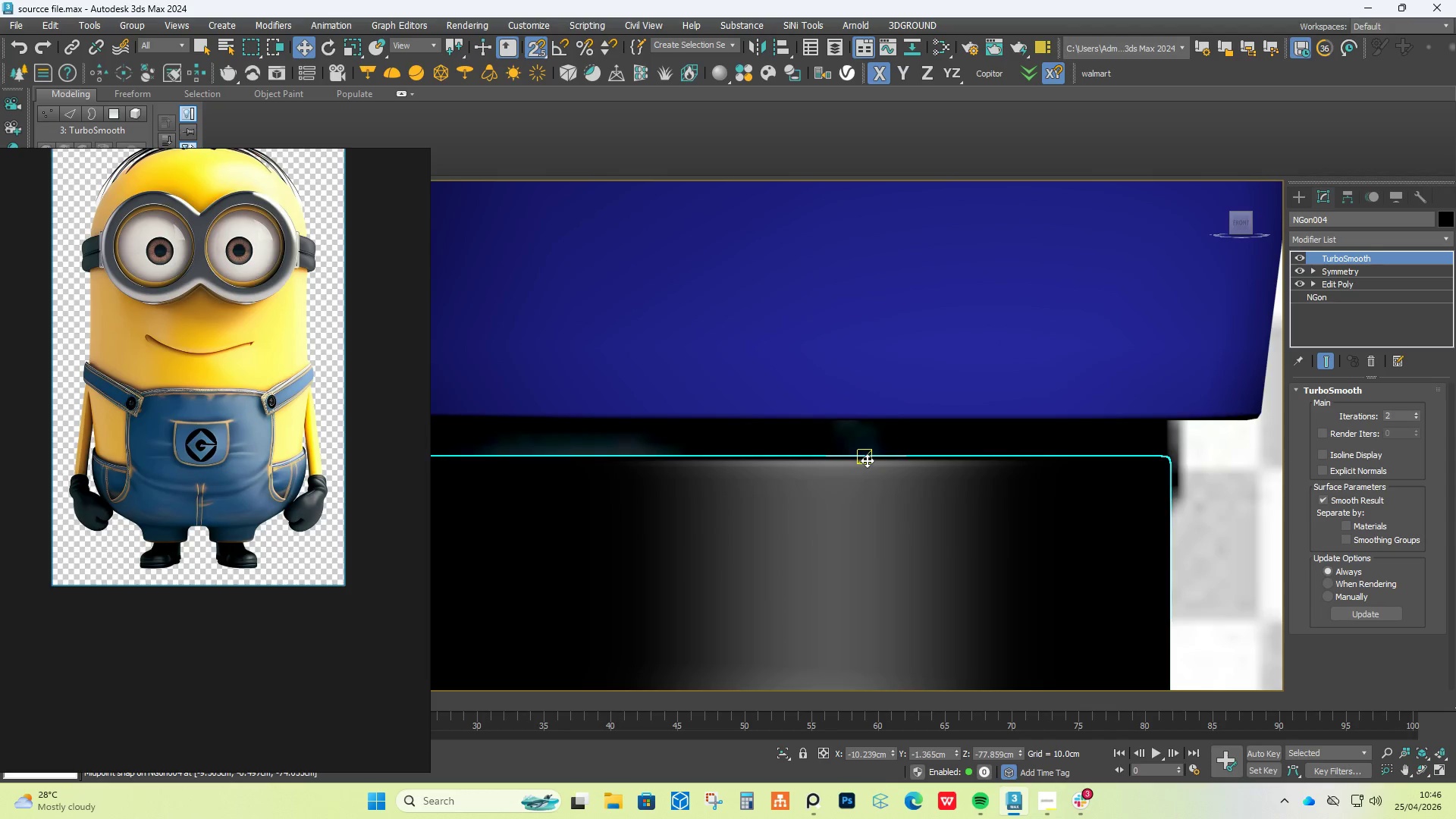 
left_click_drag(start_coordinate=[867, 460], to_coordinate=[868, 439])
 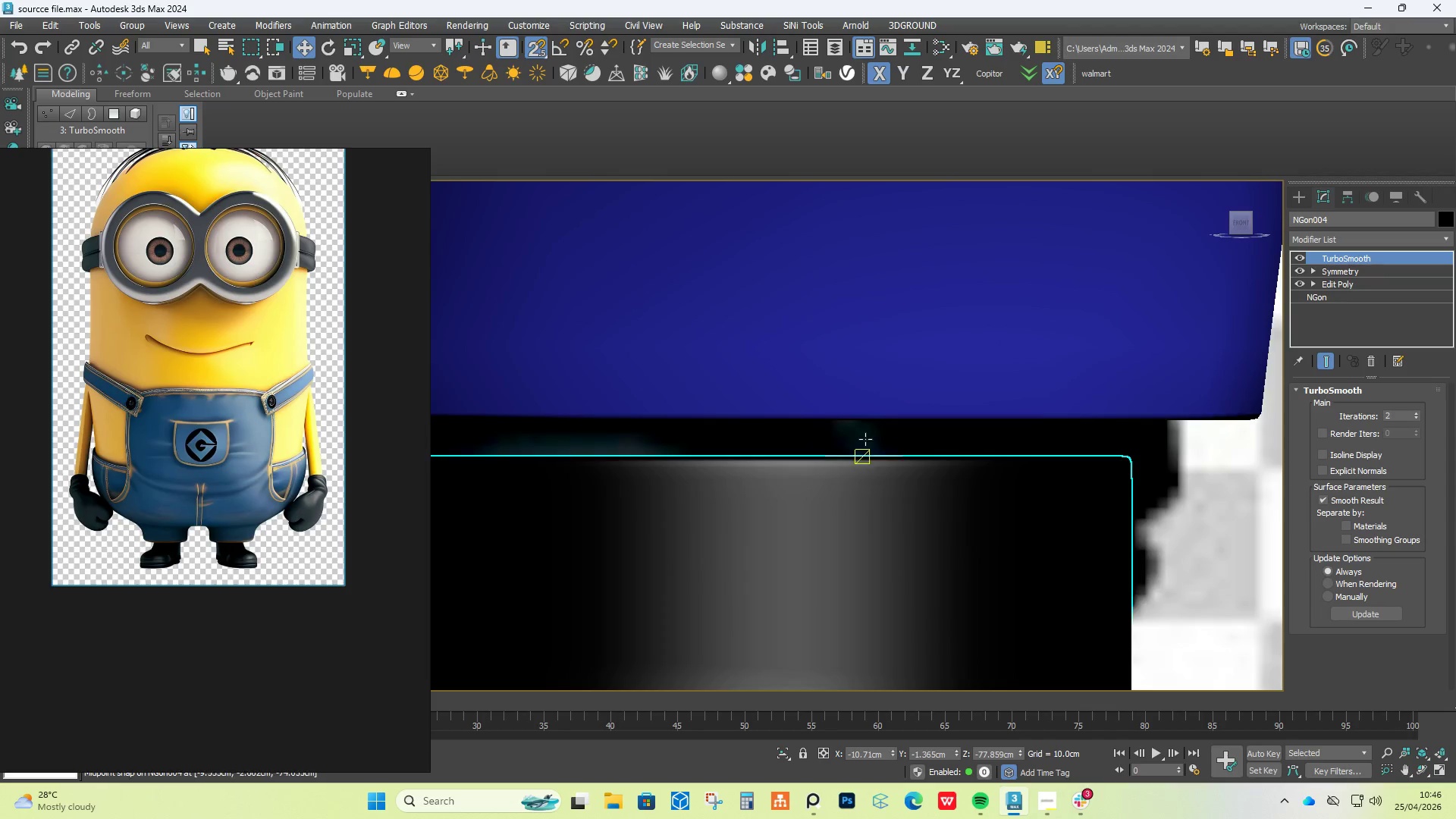 
key(Control+ControlLeft)
 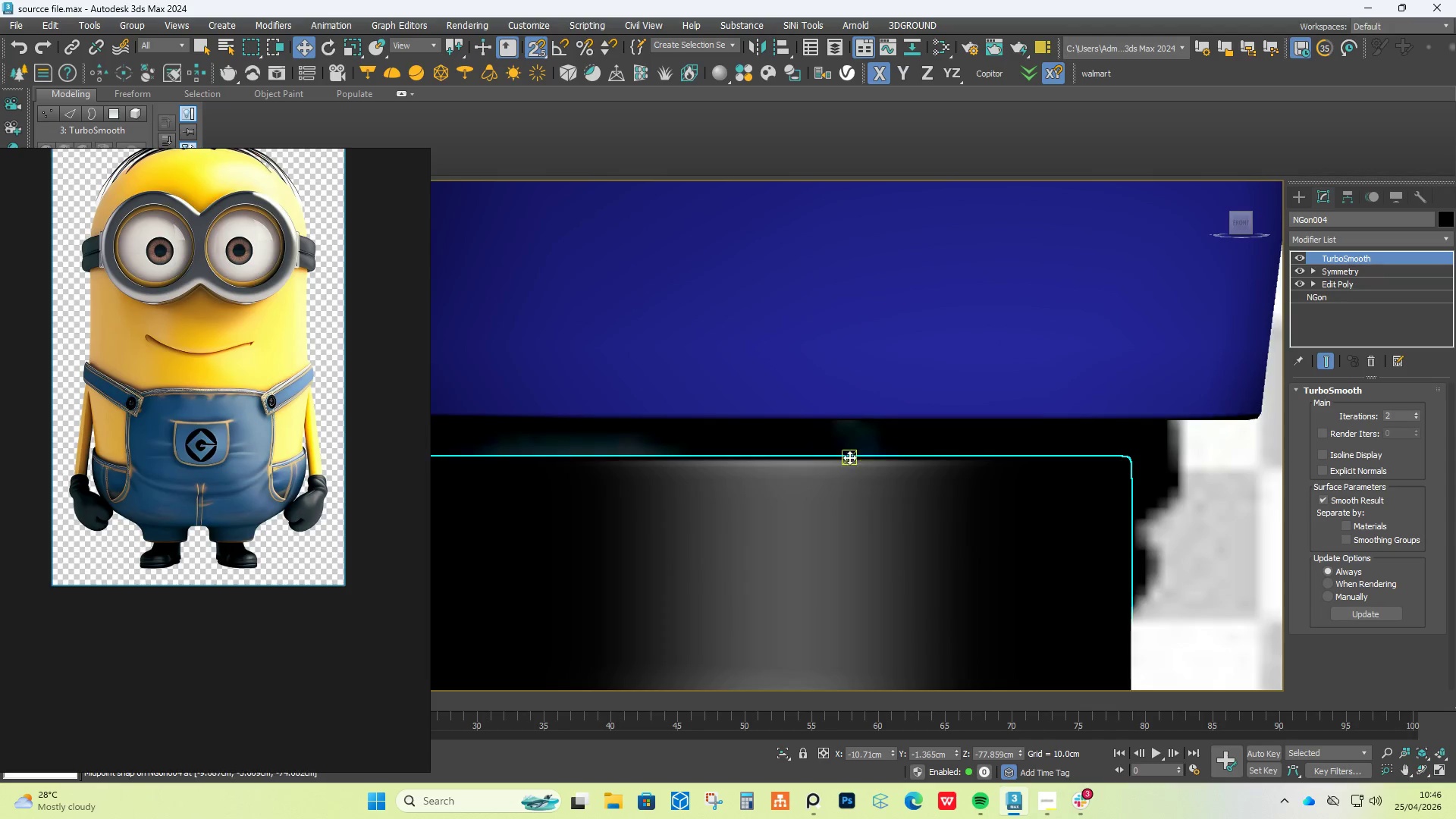 
key(Control+Z)
 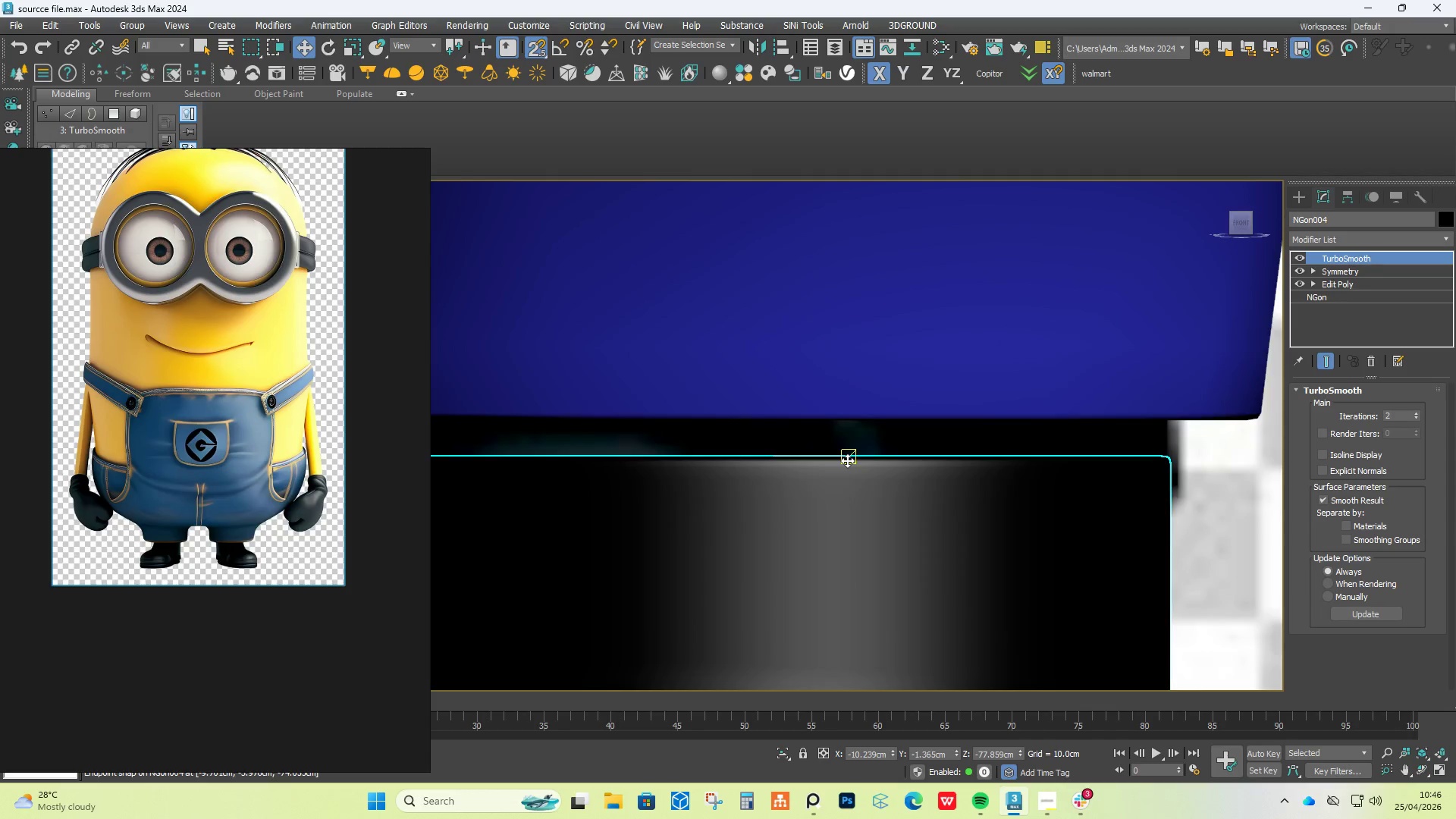 
scroll: coordinate [847, 466], scroll_direction: down, amount: 9.0
 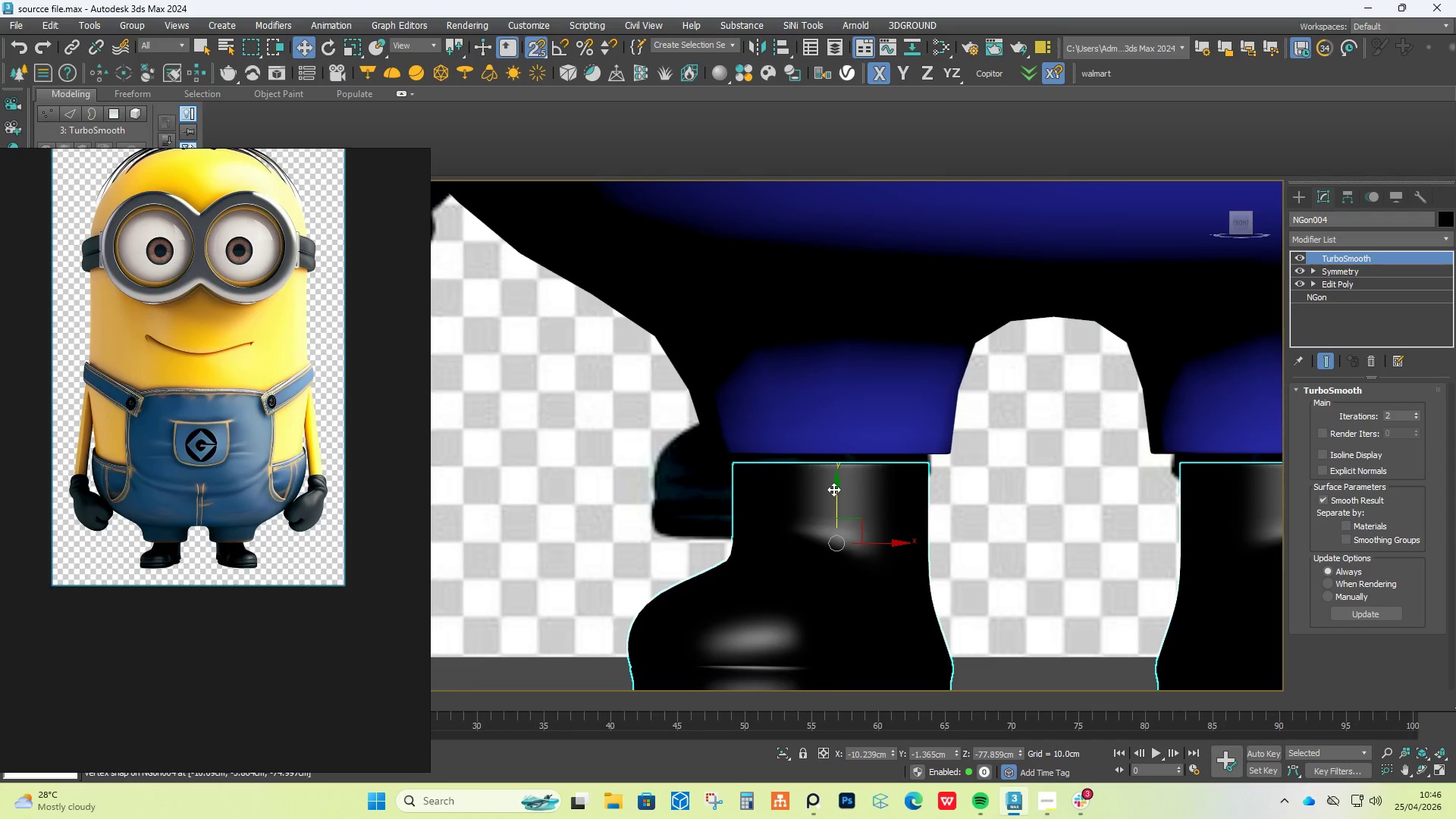 
left_click([833, 489])
 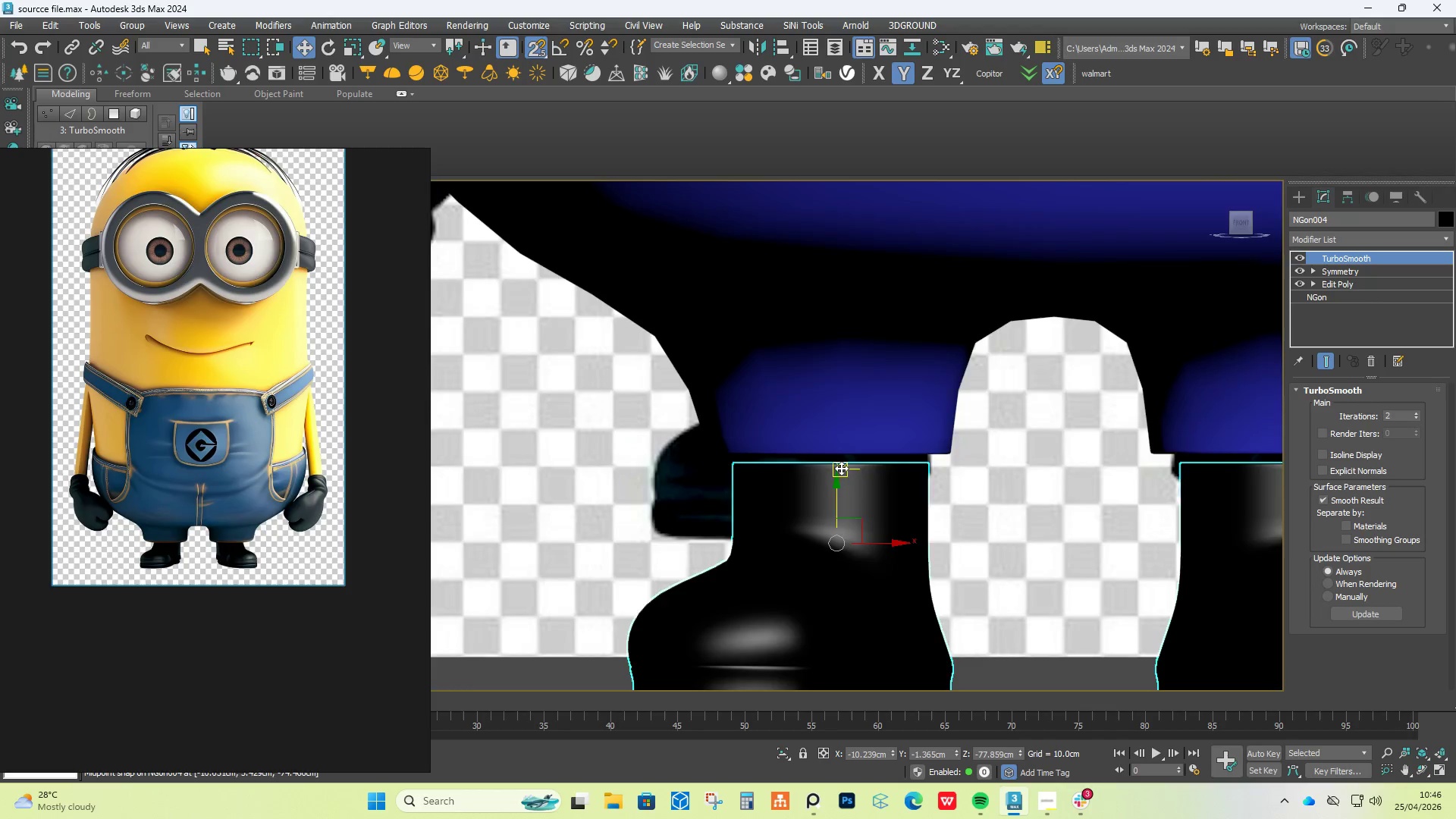 
left_click_drag(start_coordinate=[832, 485], to_coordinate=[849, 410])
 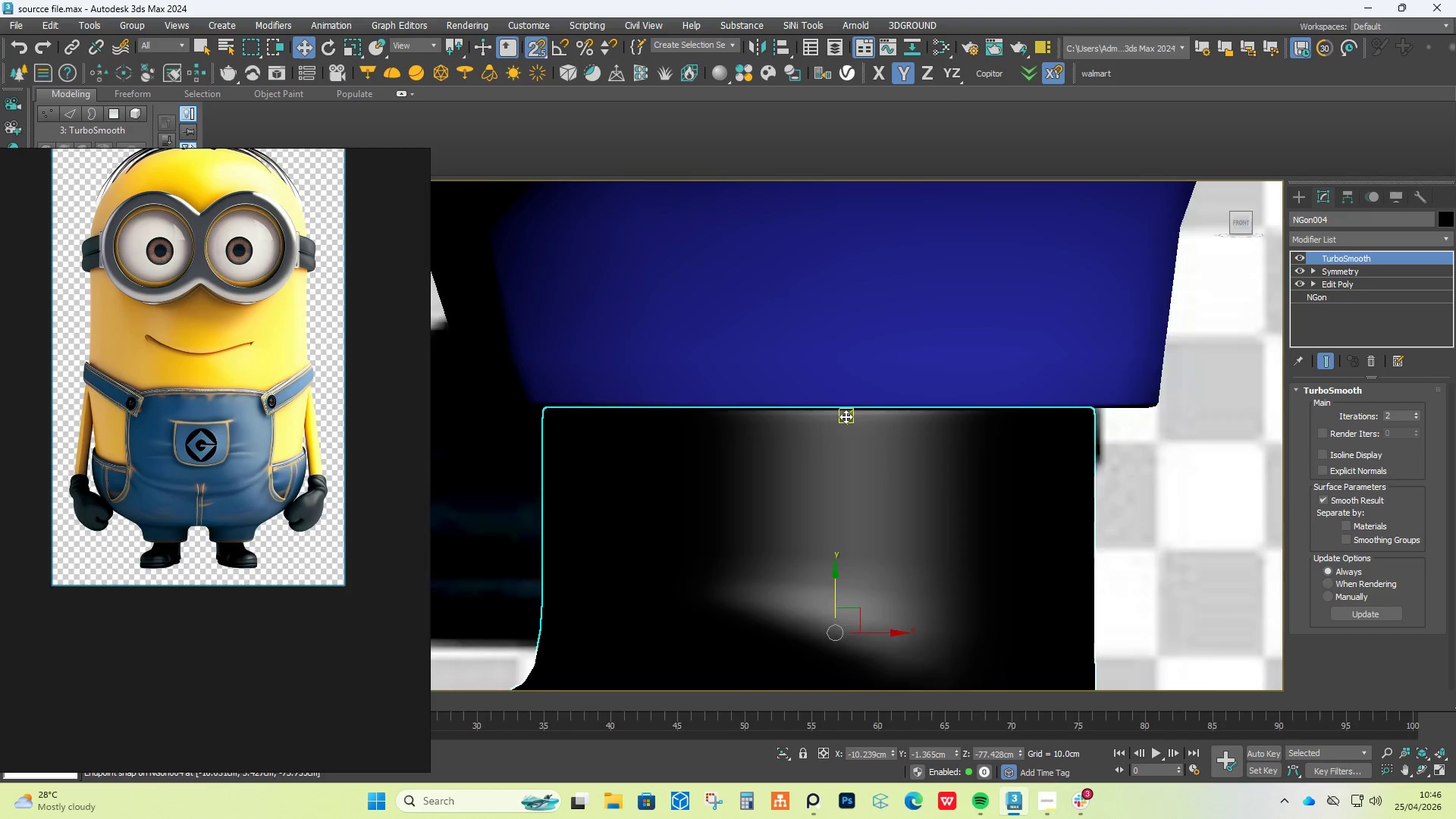 
scroll: coordinate [833, 484], scroll_direction: up, amount: 13.0
 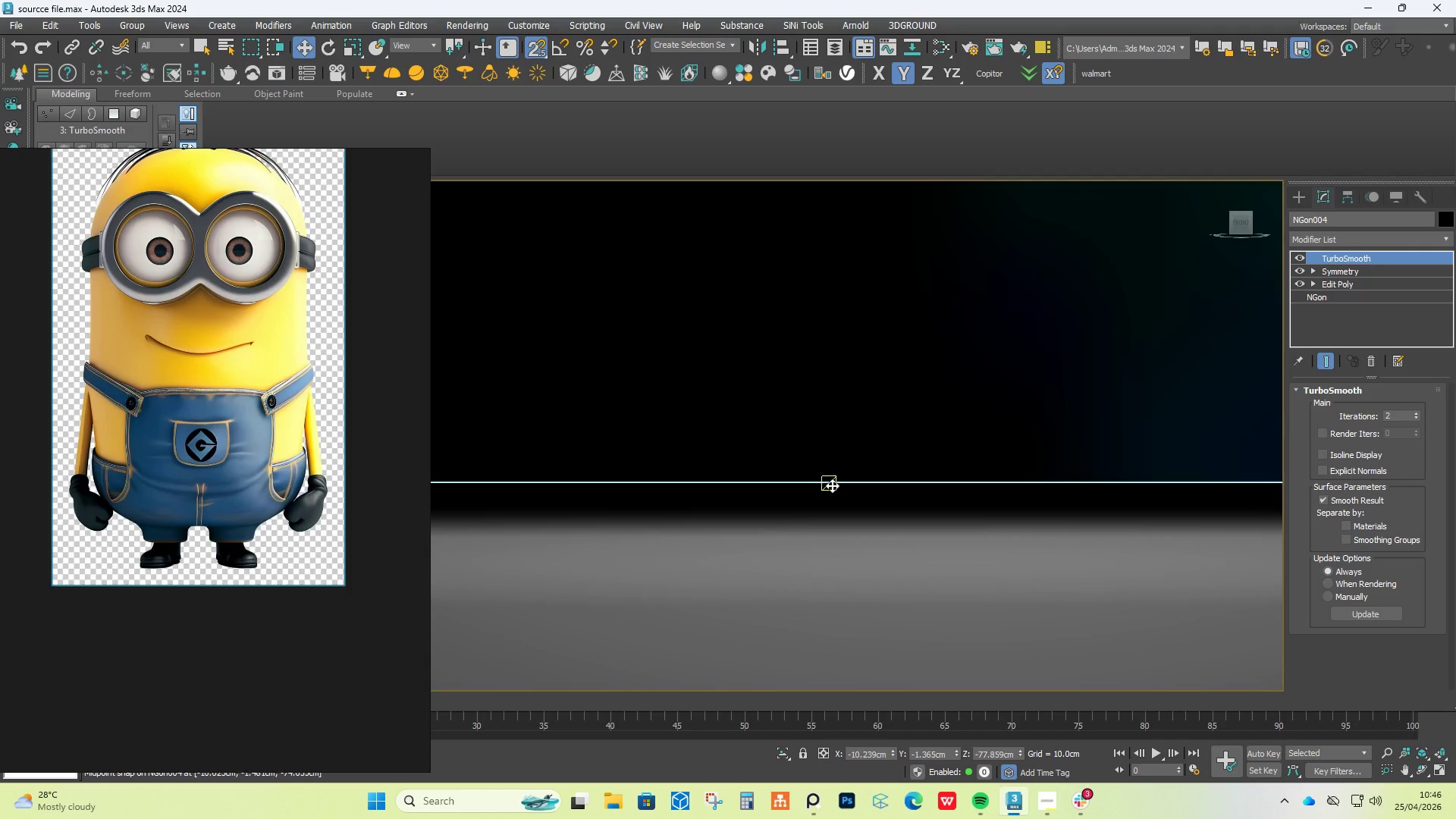 
scroll: coordinate [845, 417], scroll_direction: down, amount: 17.0
 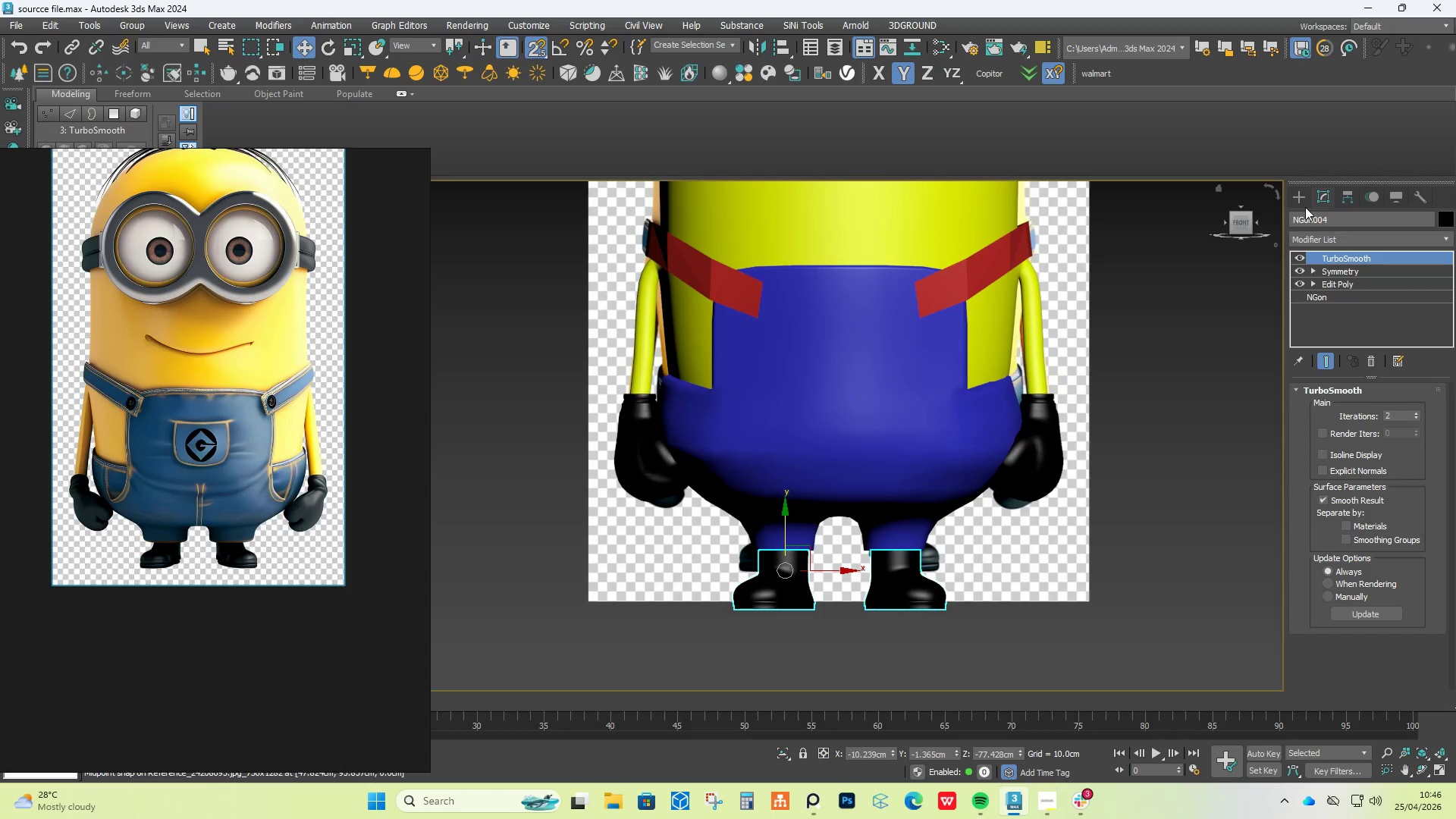 
left_click([1301, 199])
 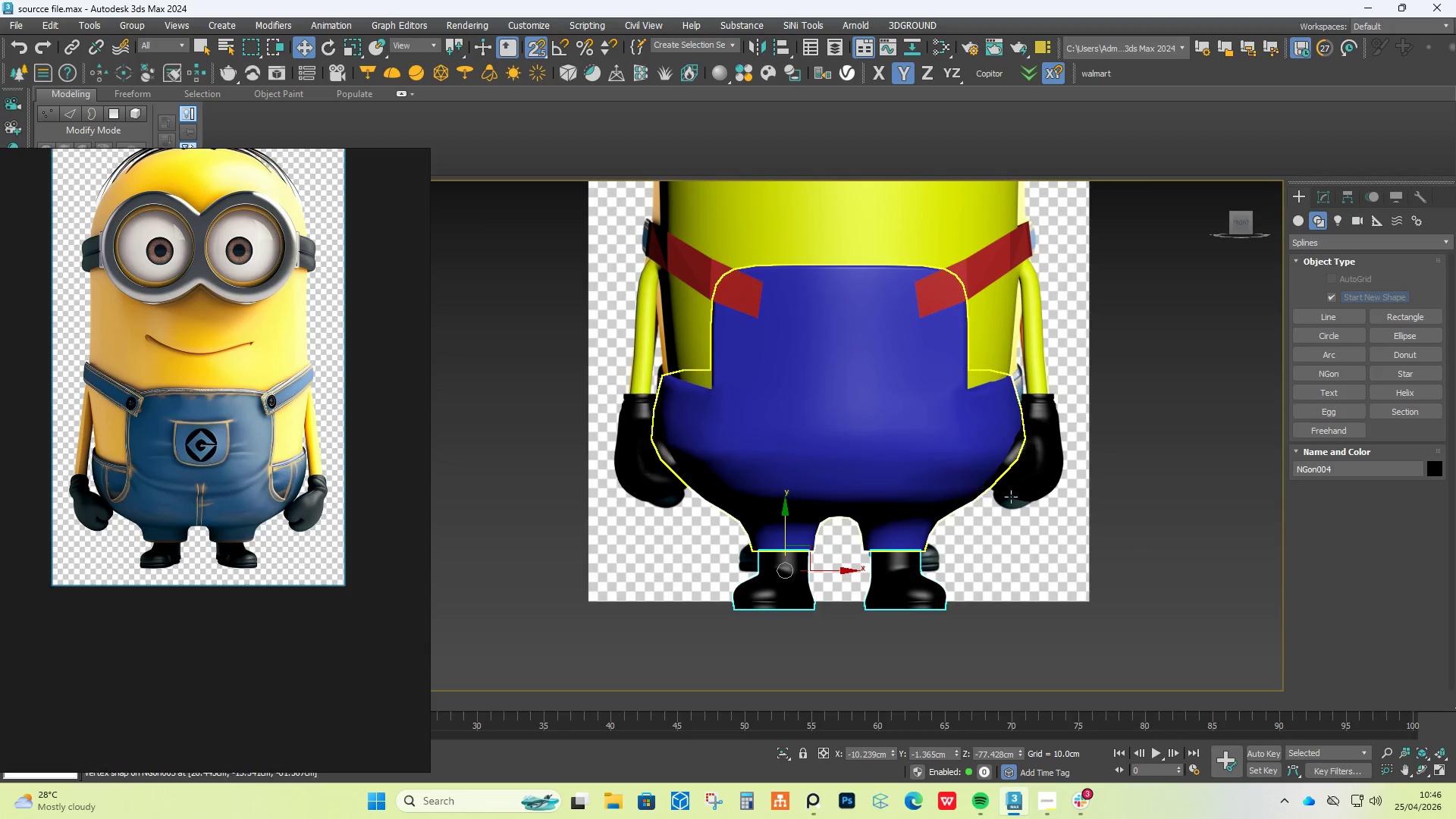 
left_click([1135, 513])
 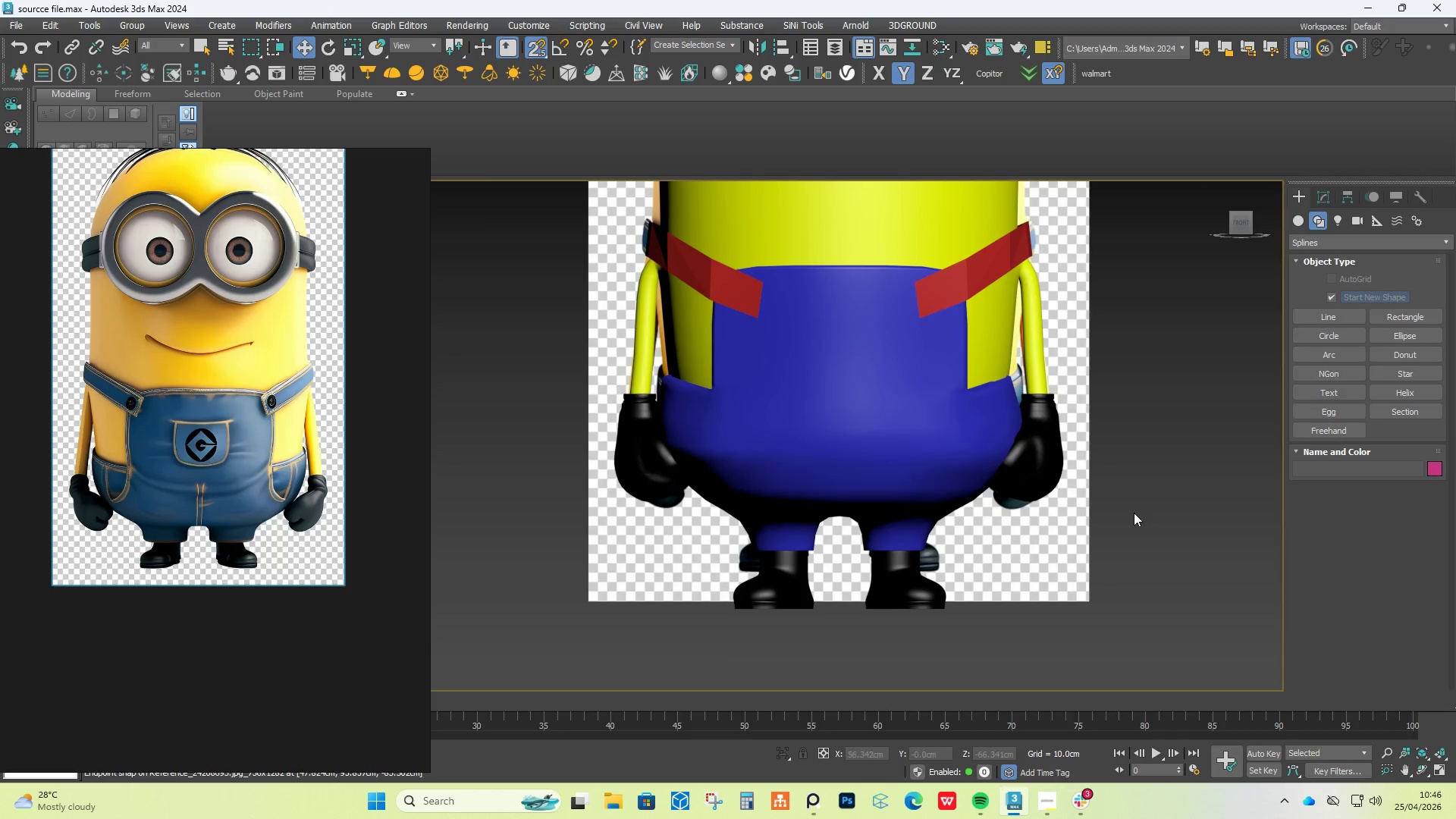 
key(S)
 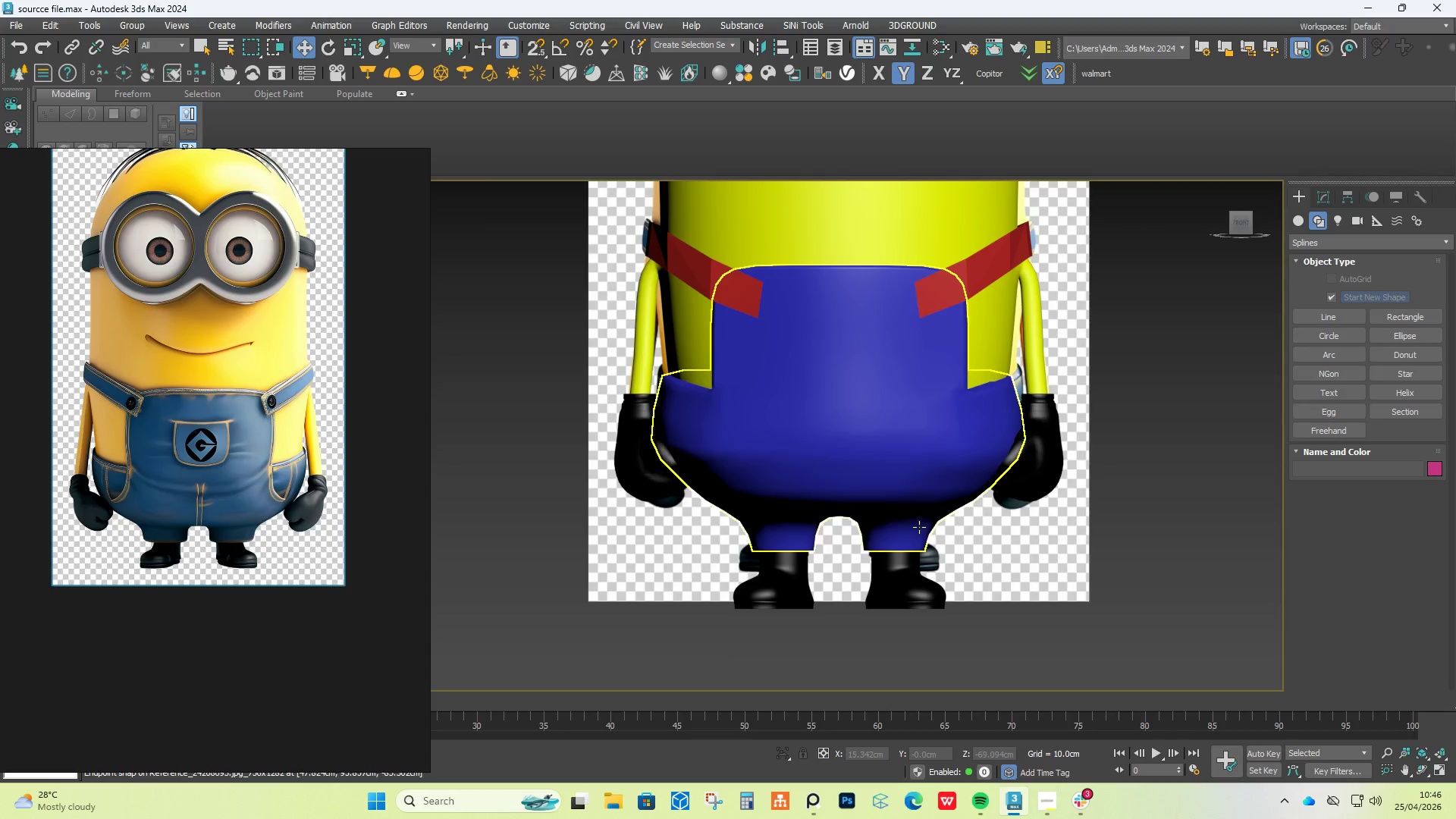 
scroll: coordinate [919, 527], scroll_direction: down, amount: 1.0
 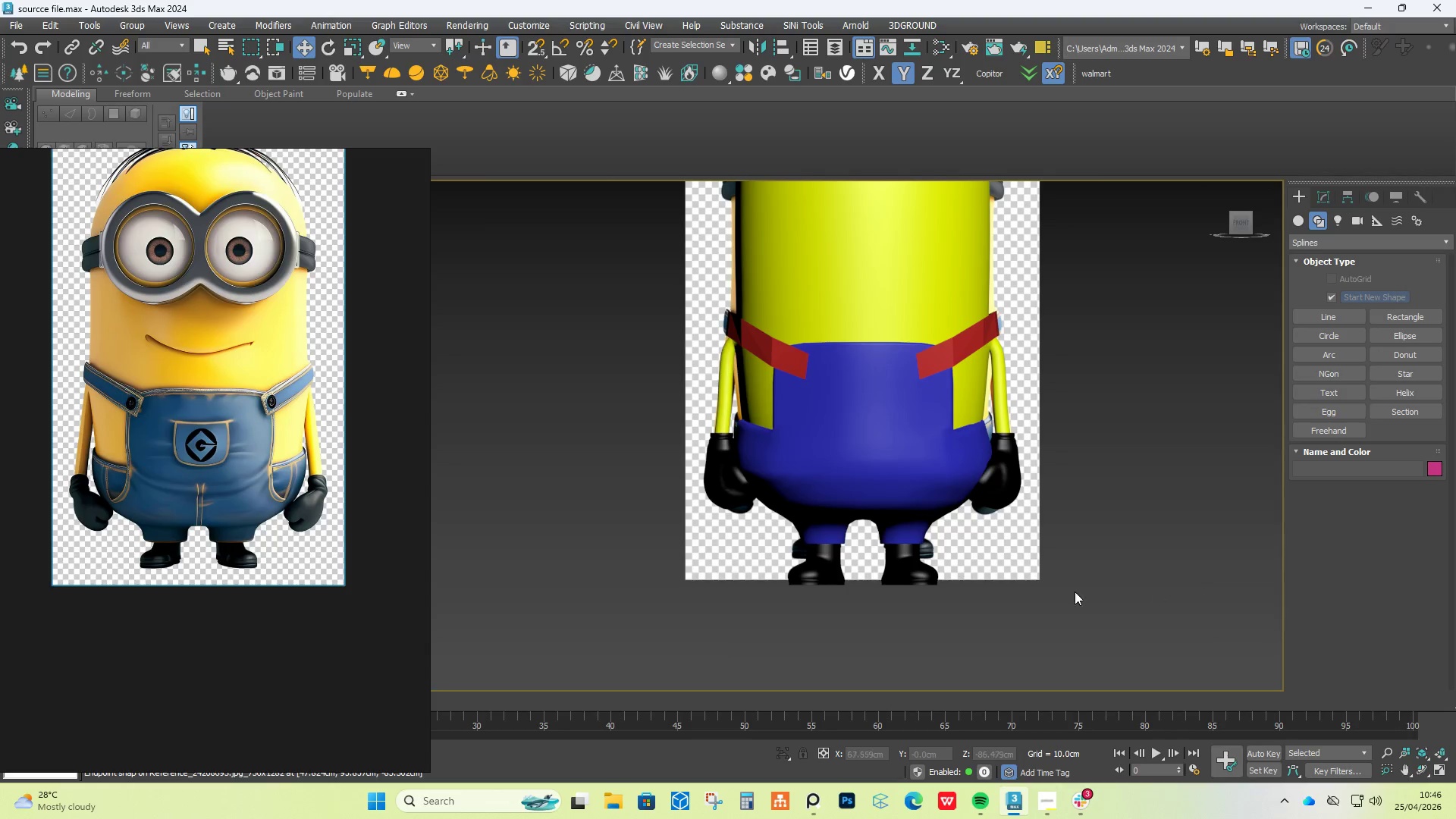 
left_click([899, 537])
 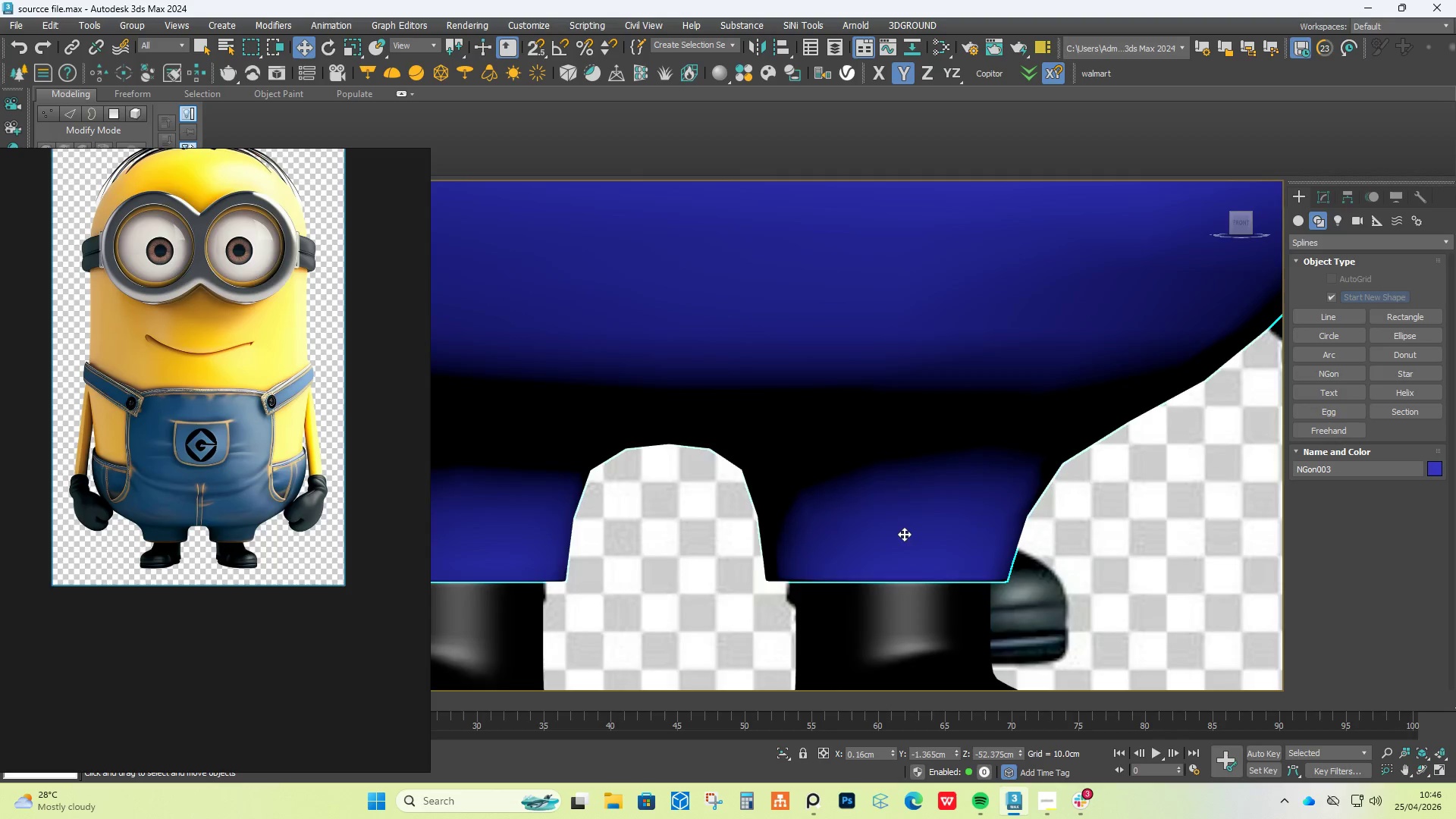 
scroll: coordinate [904, 535], scroll_direction: up, amount: 5.0
 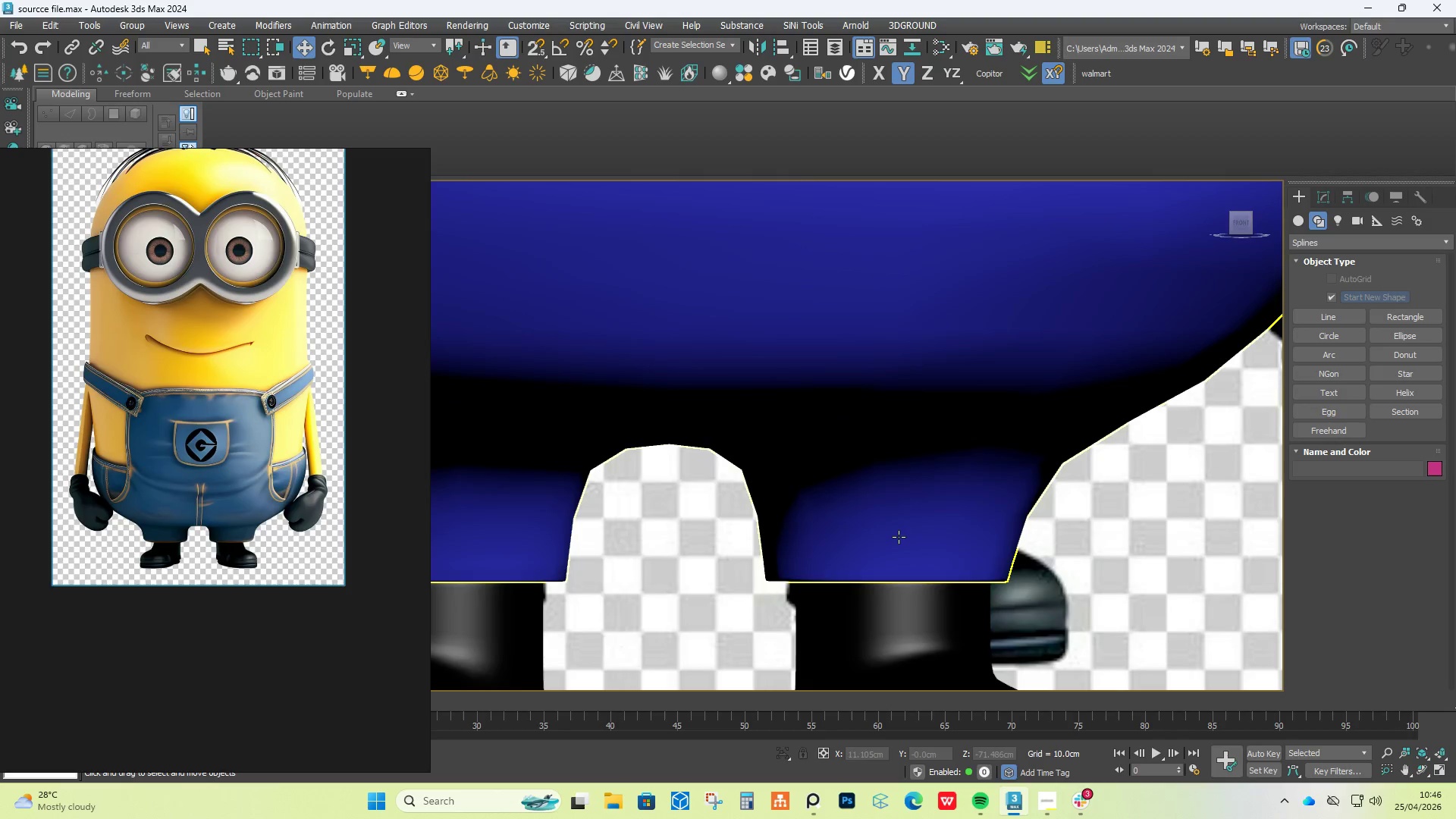 
scroll: coordinate [905, 533], scroll_direction: down, amount: 2.0
 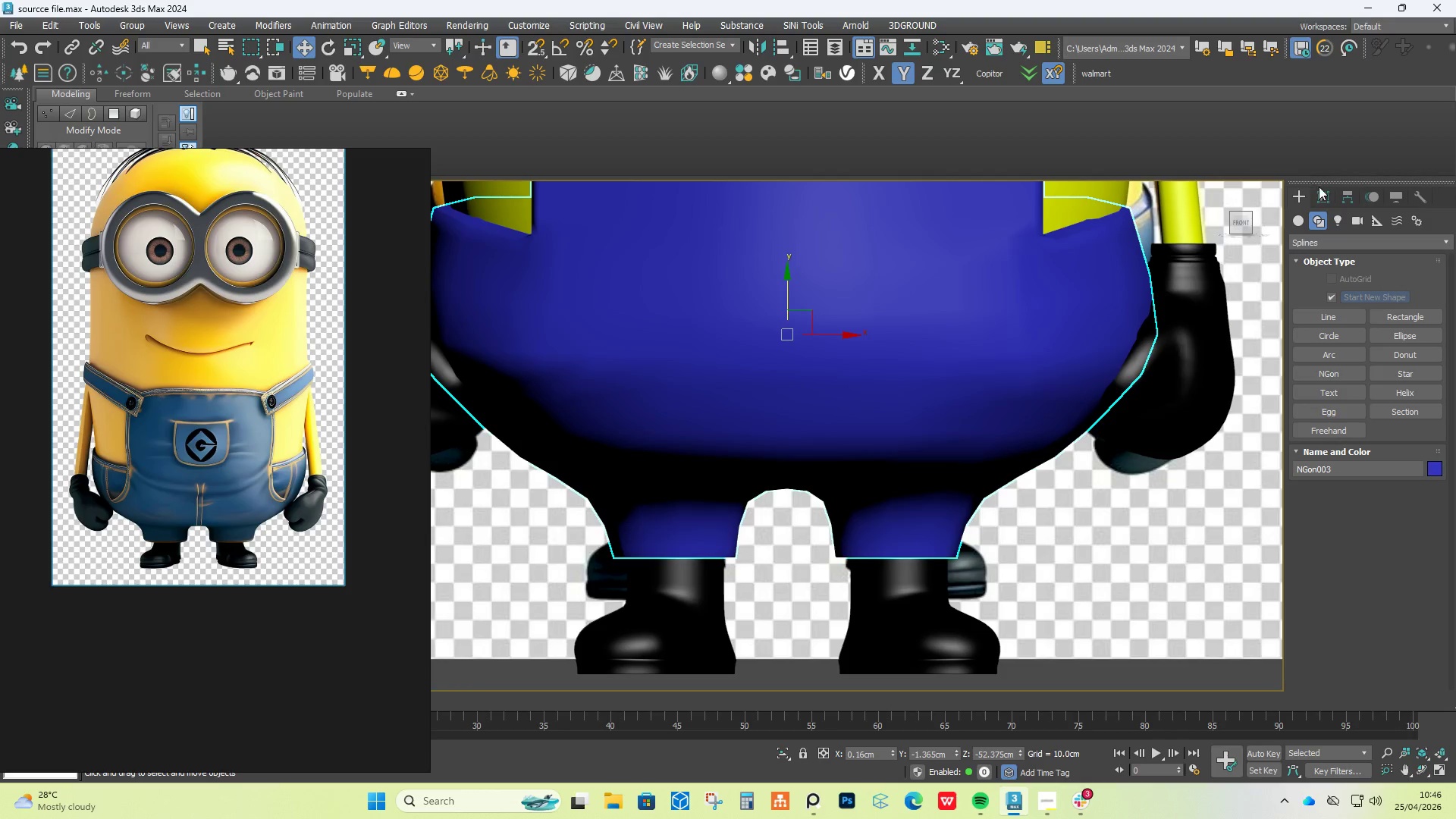 
left_click([1326, 199])
 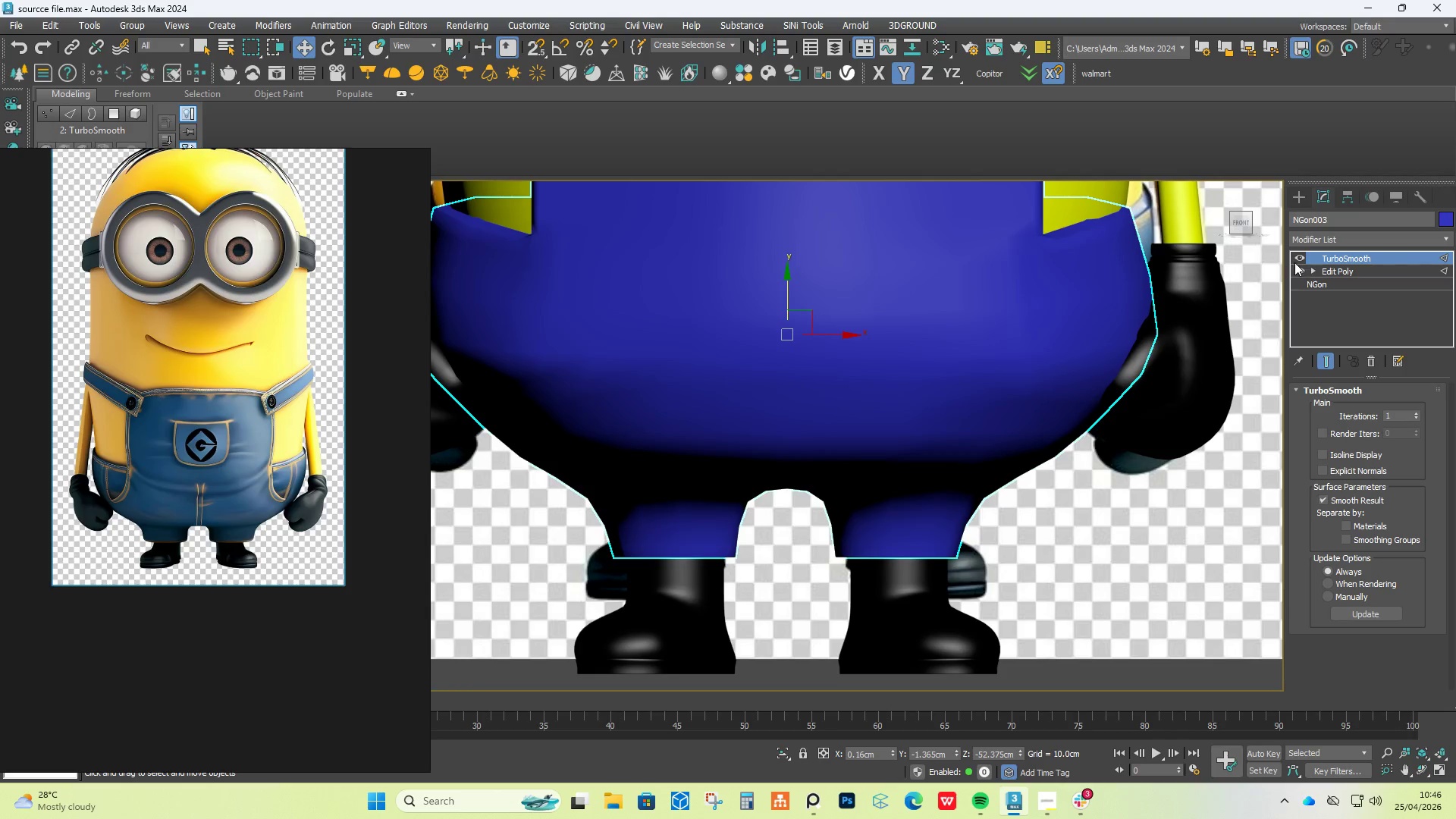 
left_click([1294, 261])
 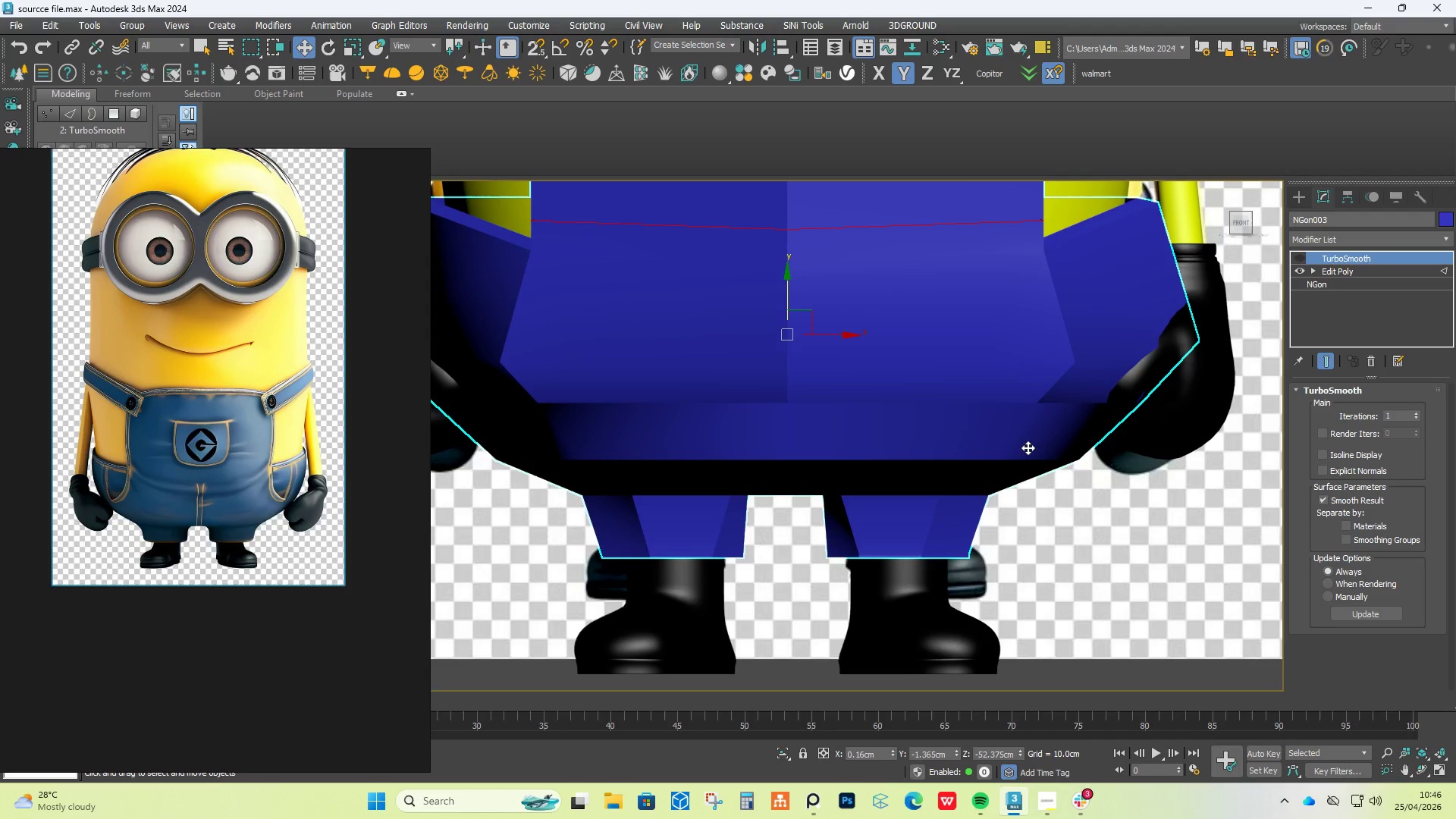 
key(F4)
 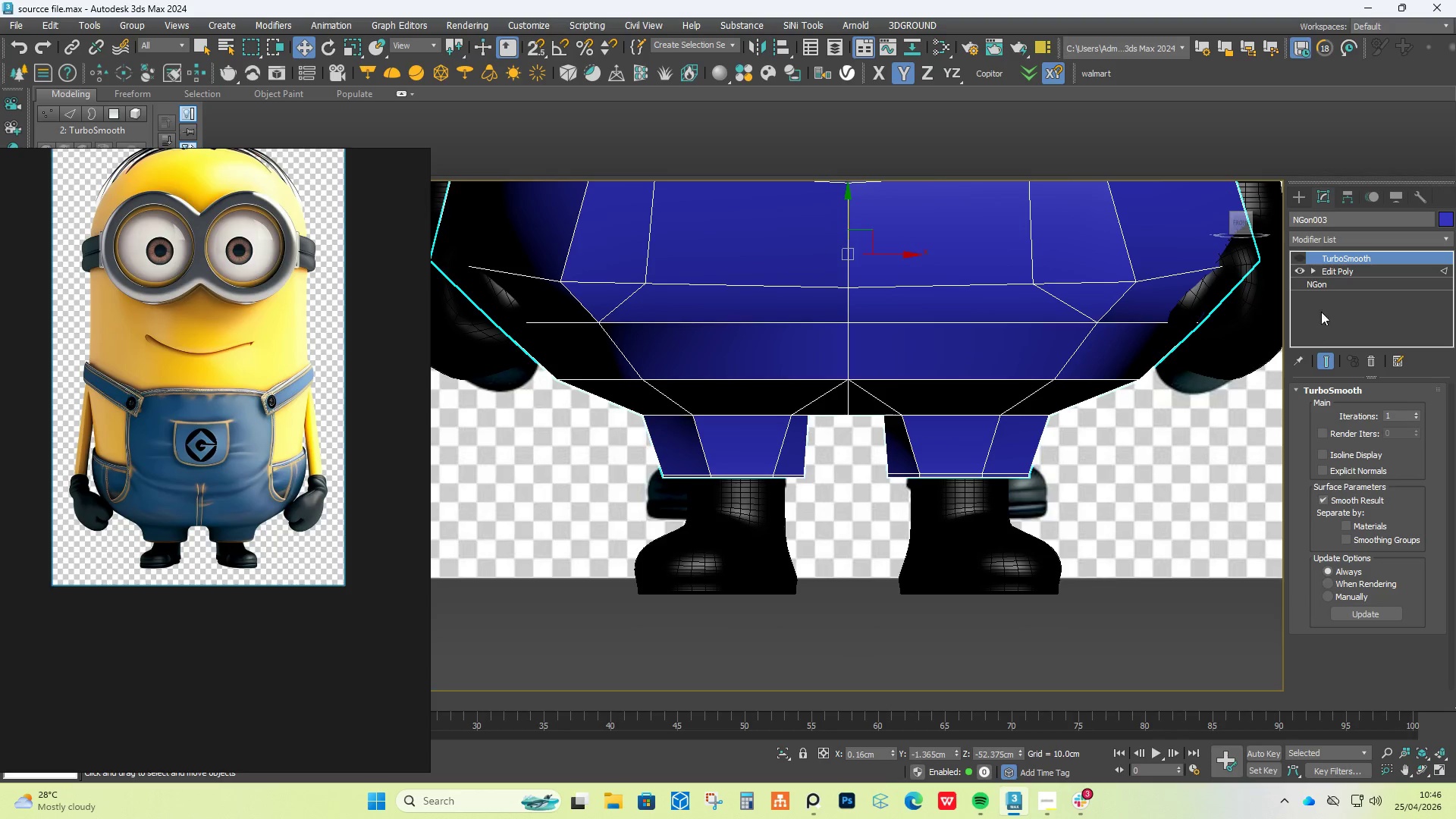 
left_click([1338, 270])
 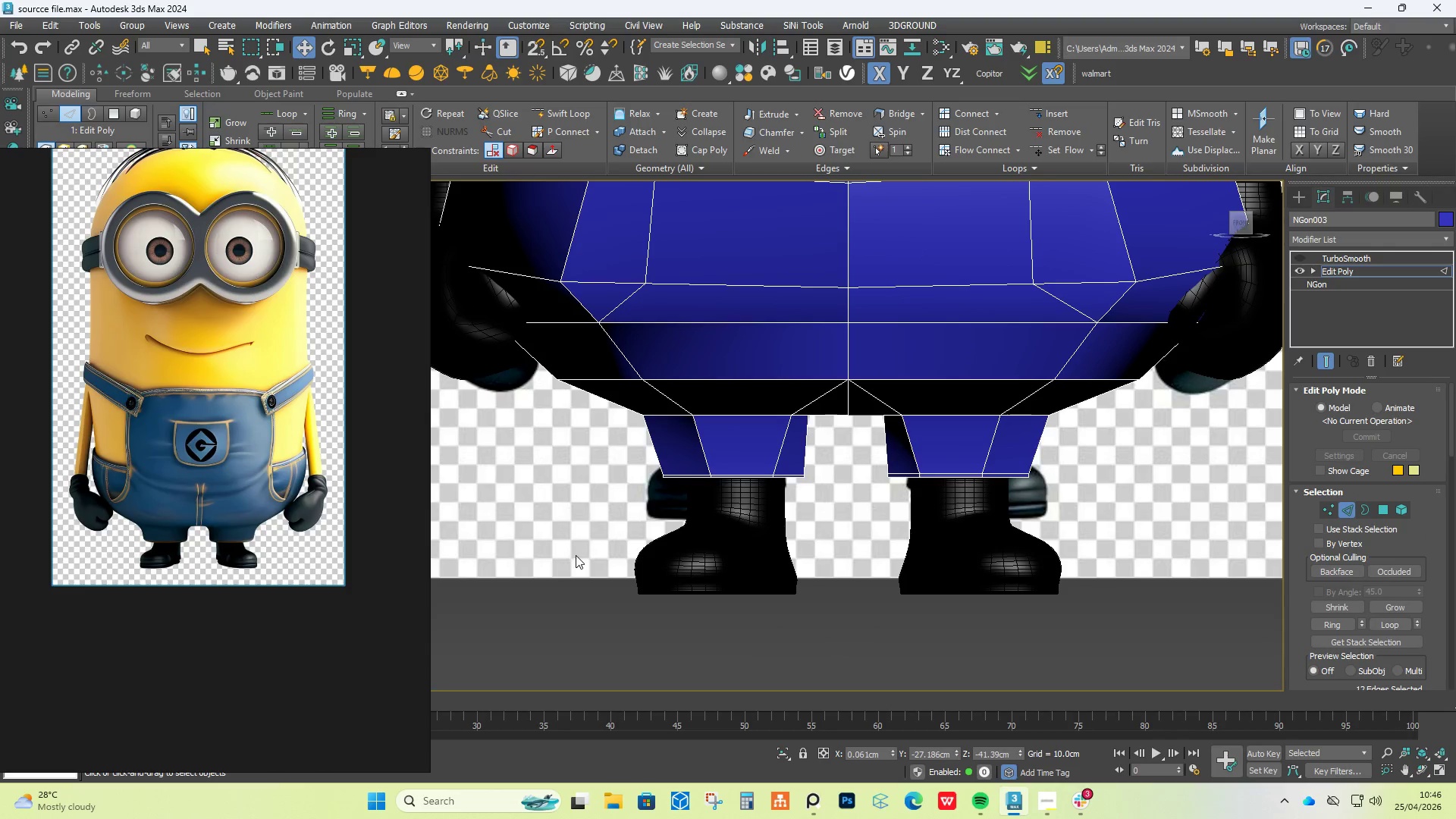 
left_click_drag(start_coordinate=[565, 554], to_coordinate=[1094, 452])
 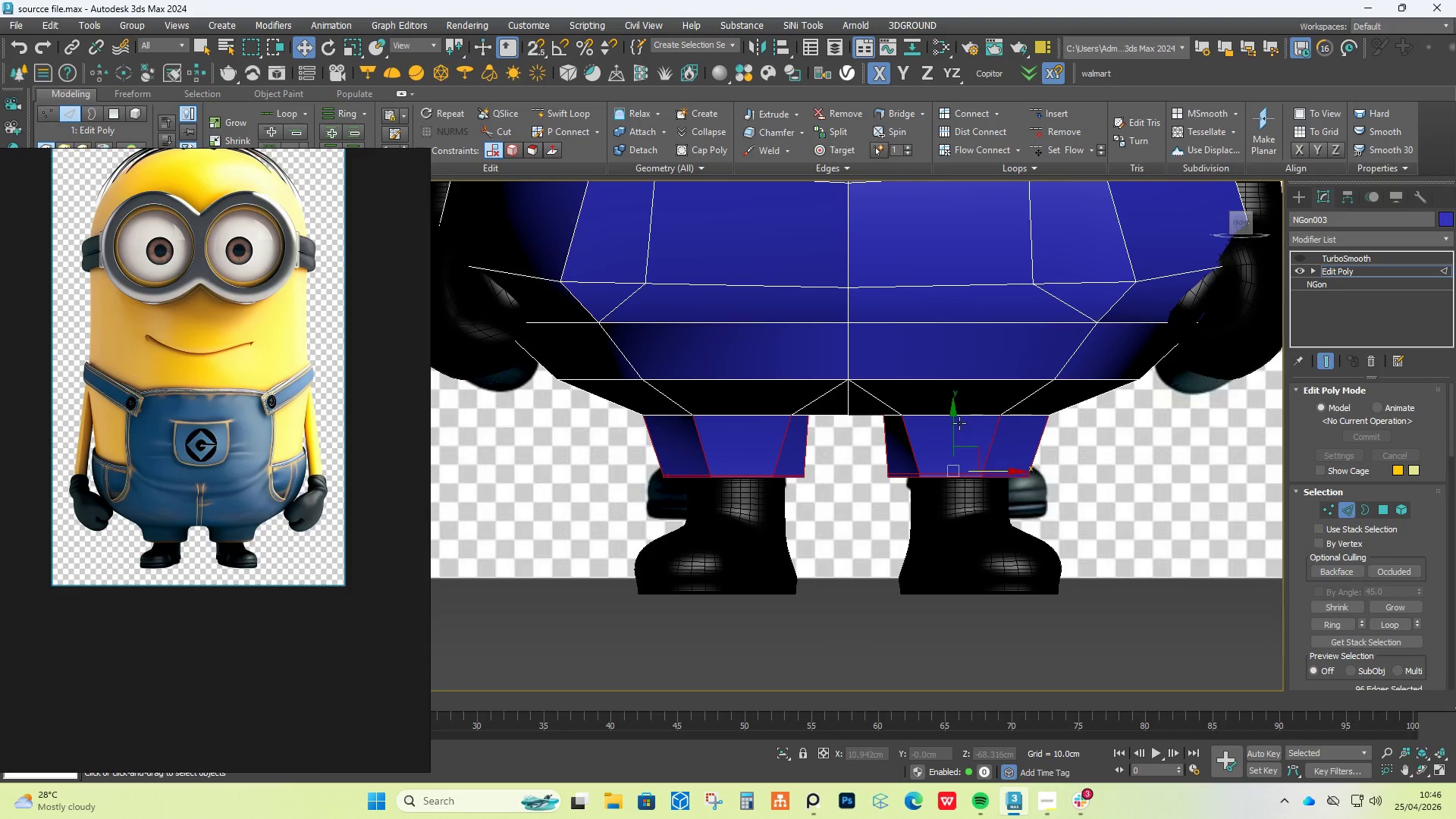 
left_click_drag(start_coordinate=[952, 425], to_coordinate=[948, 452])
 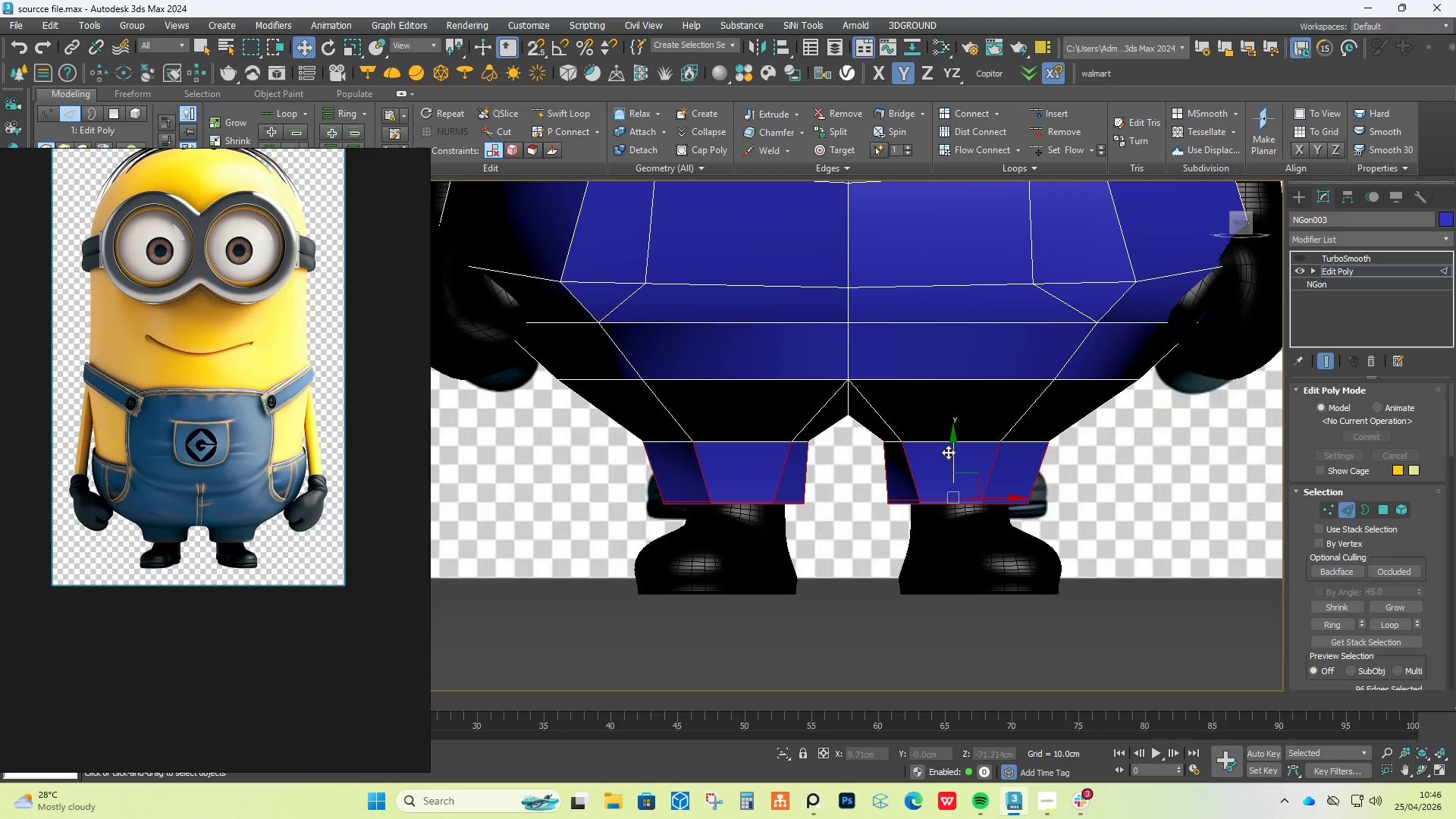 
key(R)
 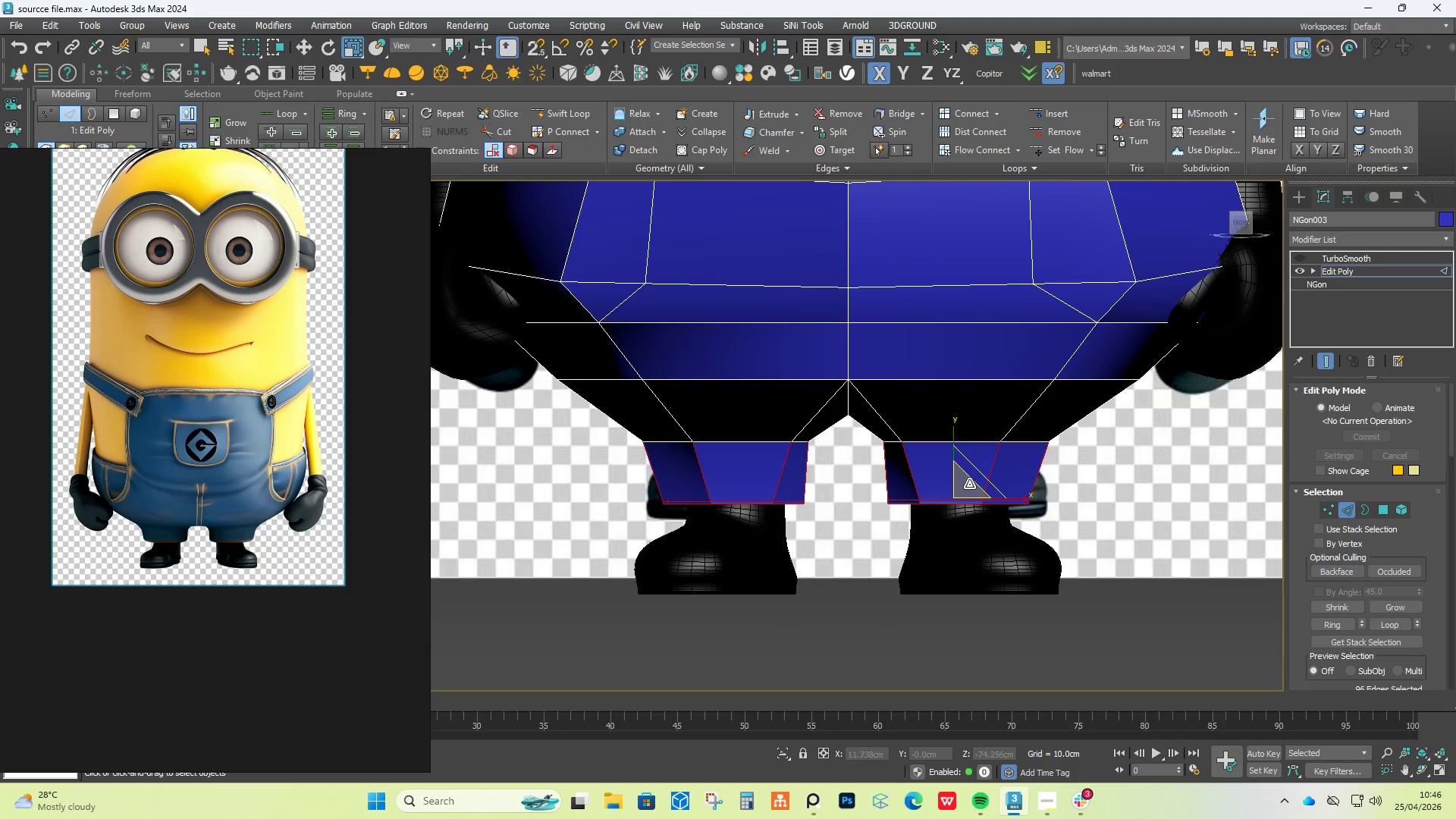 
left_click_drag(start_coordinate=[969, 484], to_coordinate=[973, 472])
 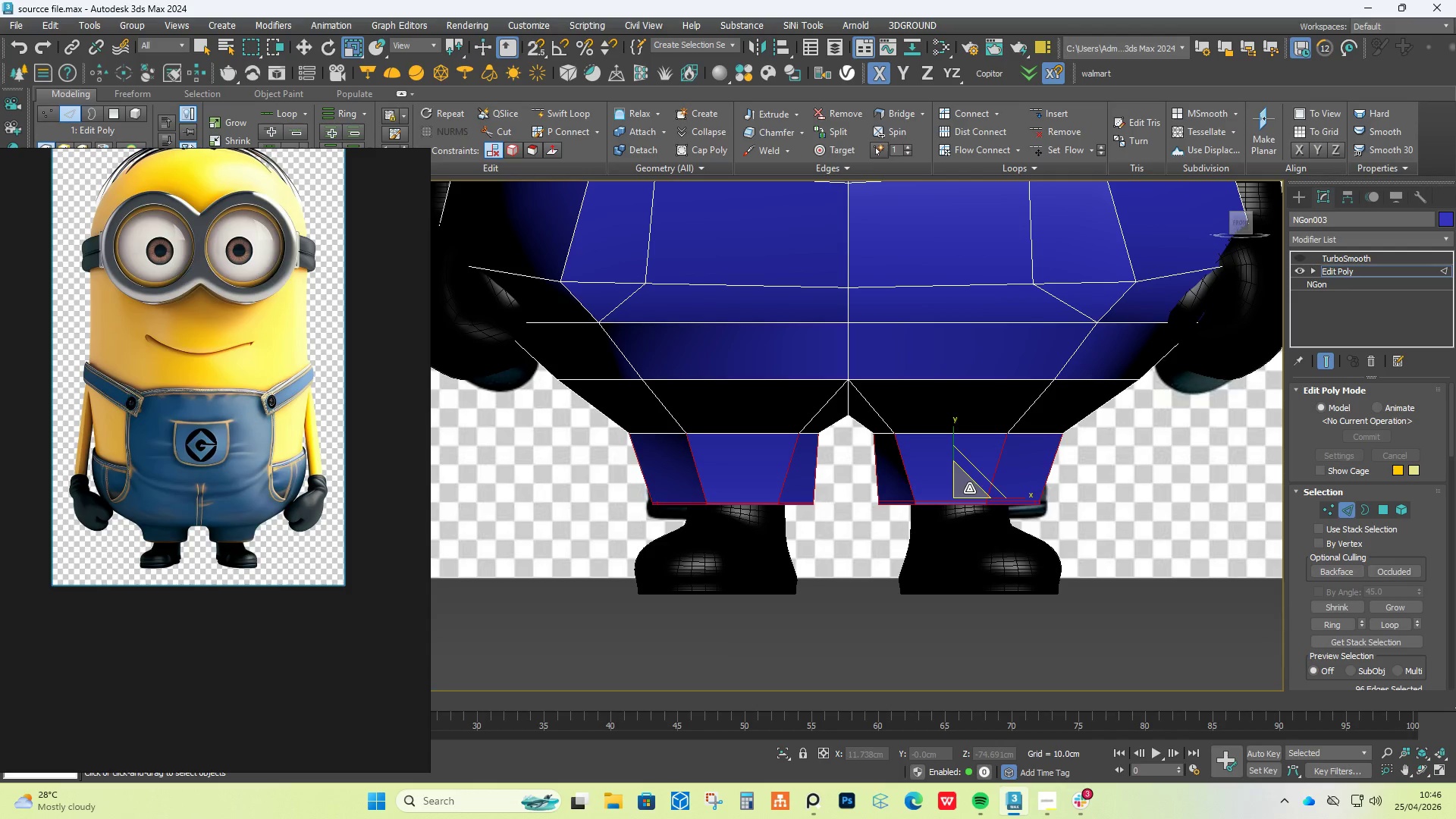 
type(WR)
 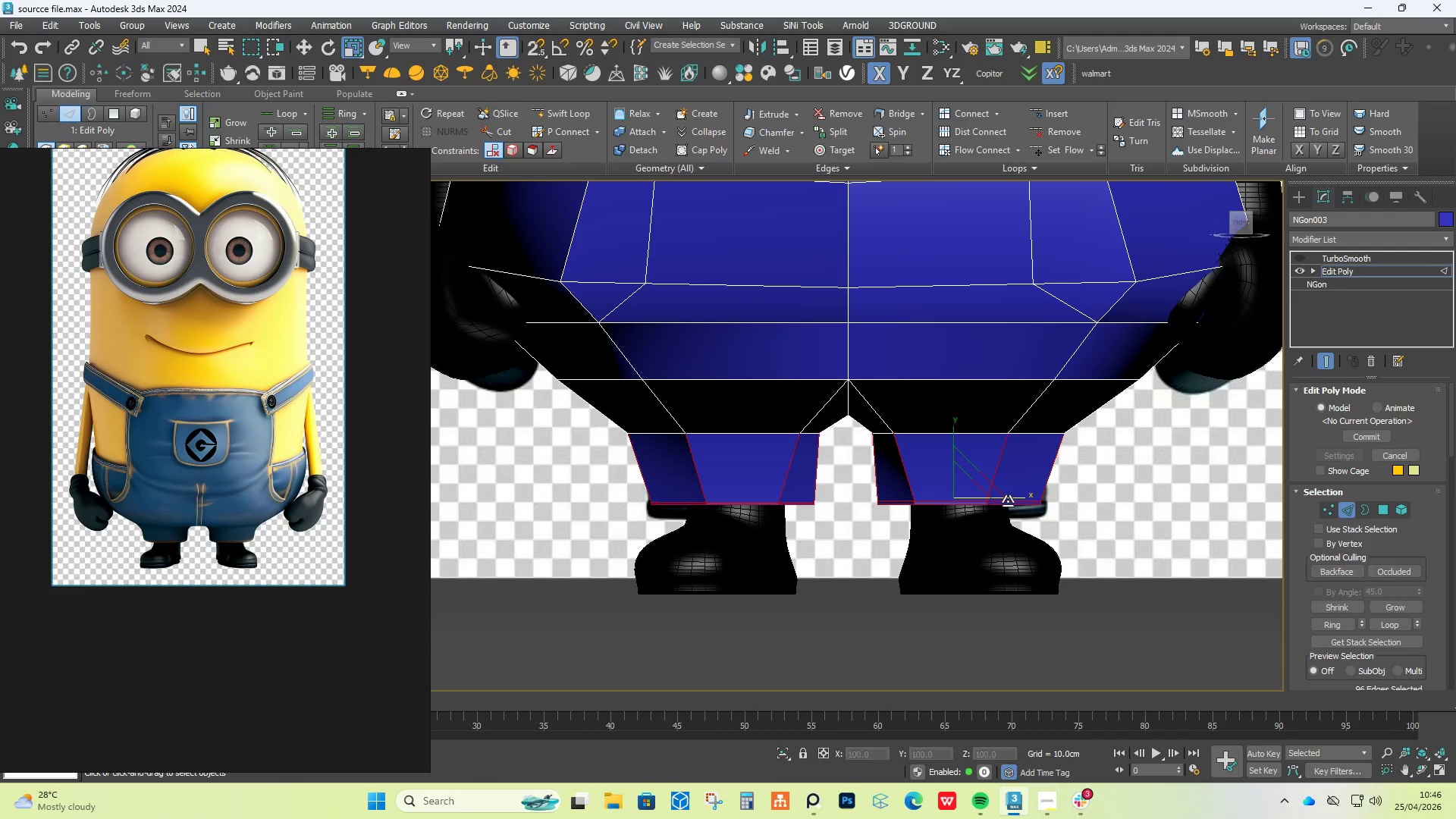 
wait(5.12)
 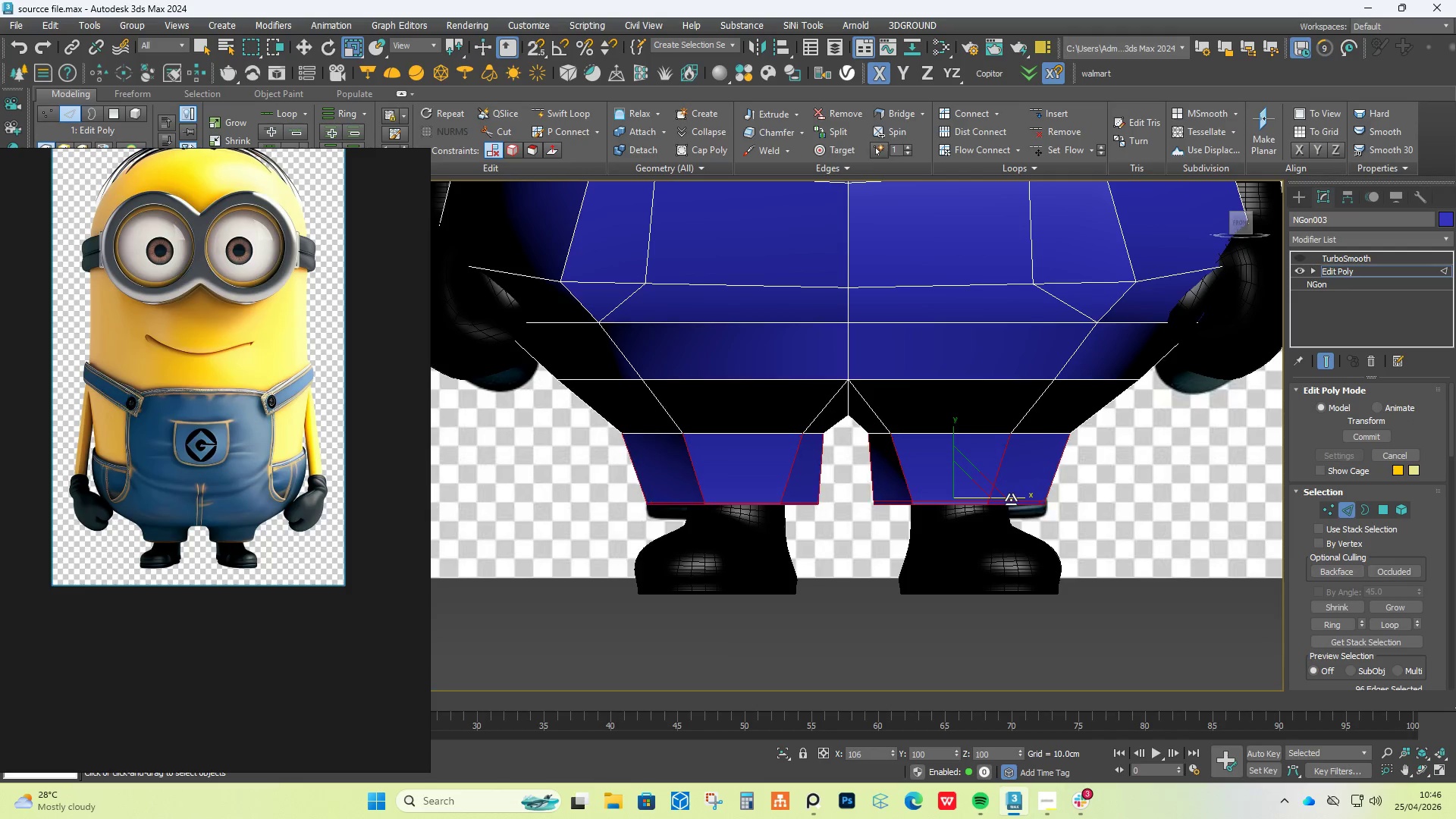 
left_click([1302, 258])
 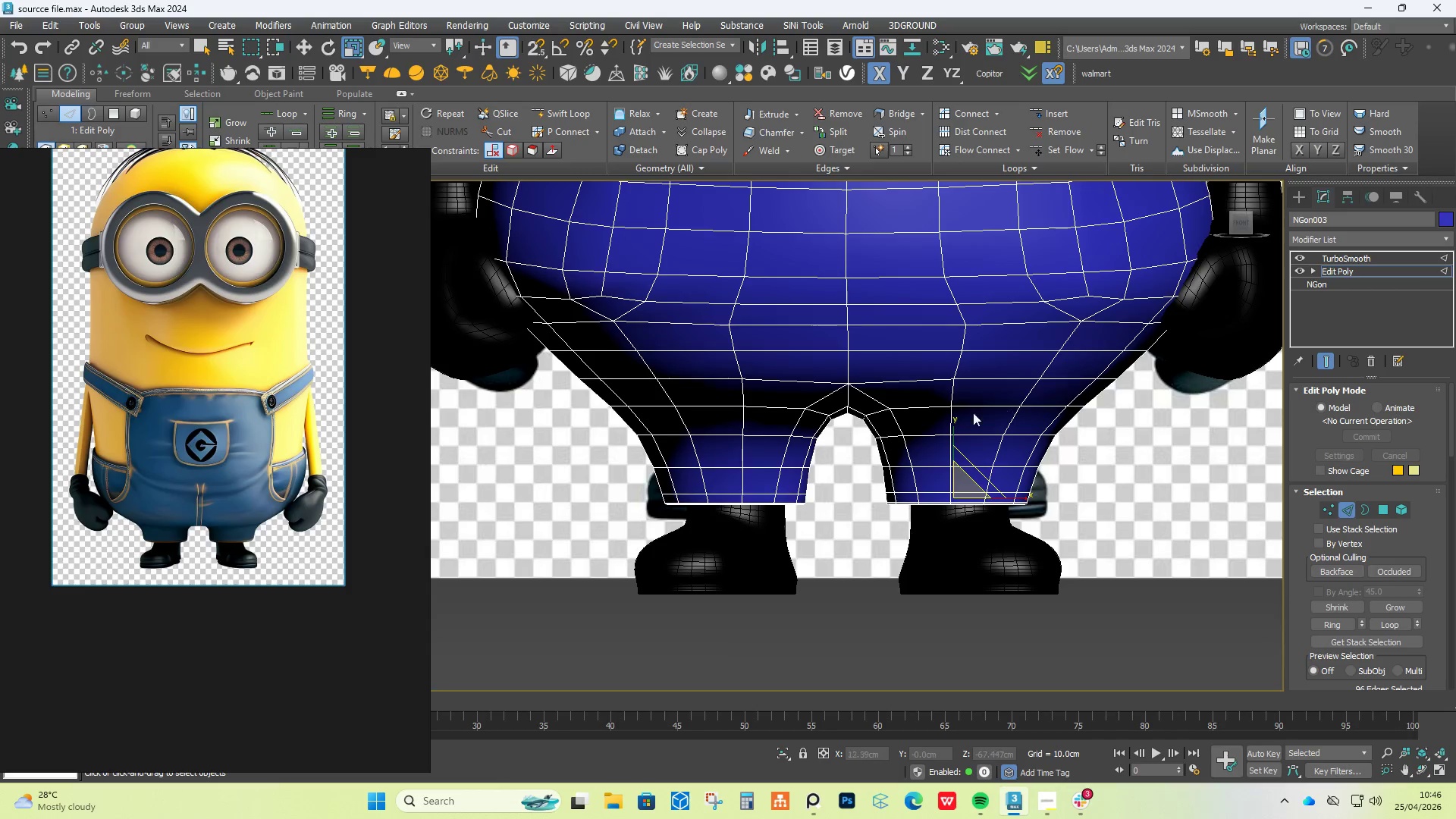 
scroll: coordinate [943, 425], scroll_direction: down, amount: 1.0
 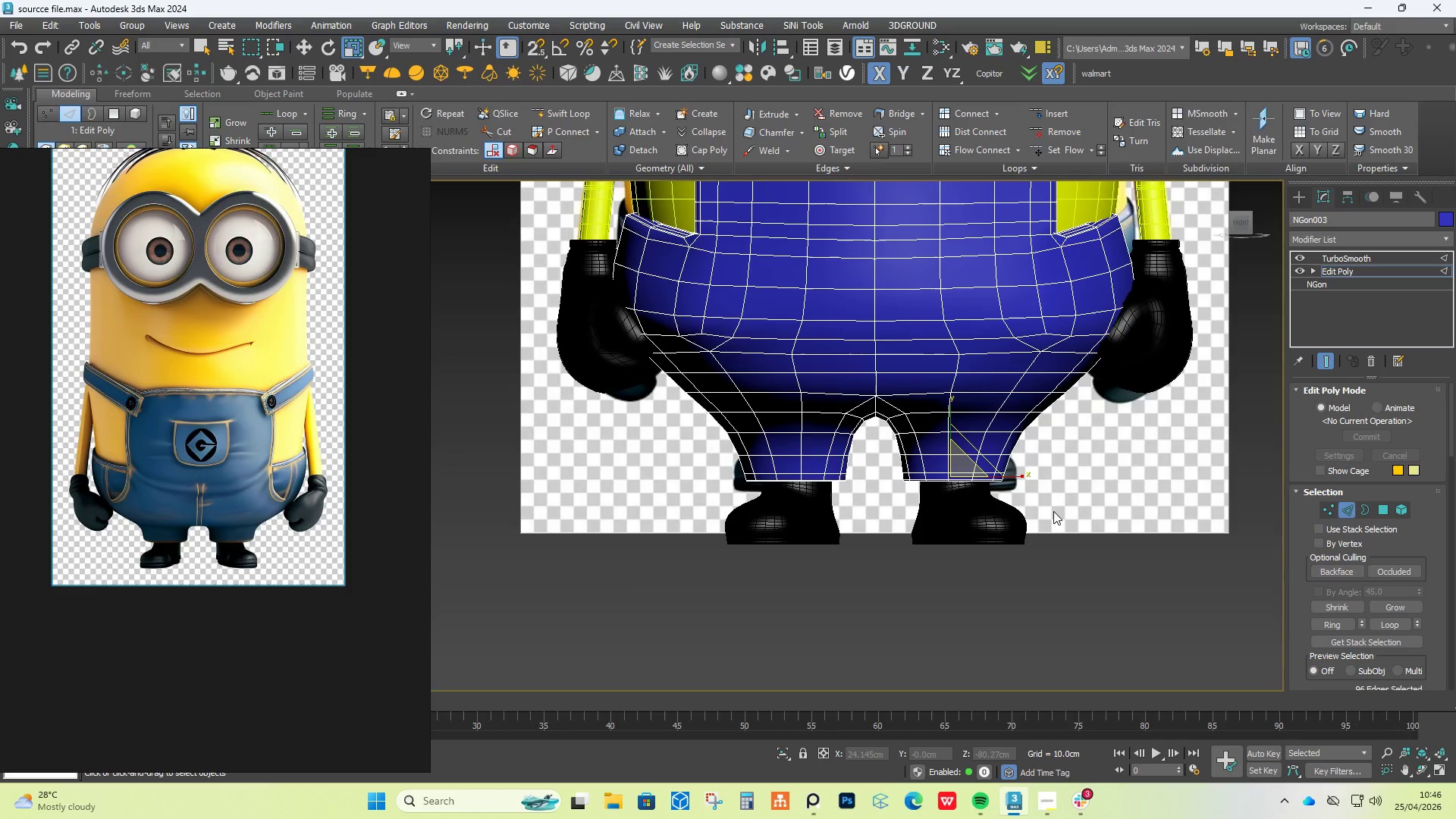 
hold_key(key=AltLeft, duration=3.09)
 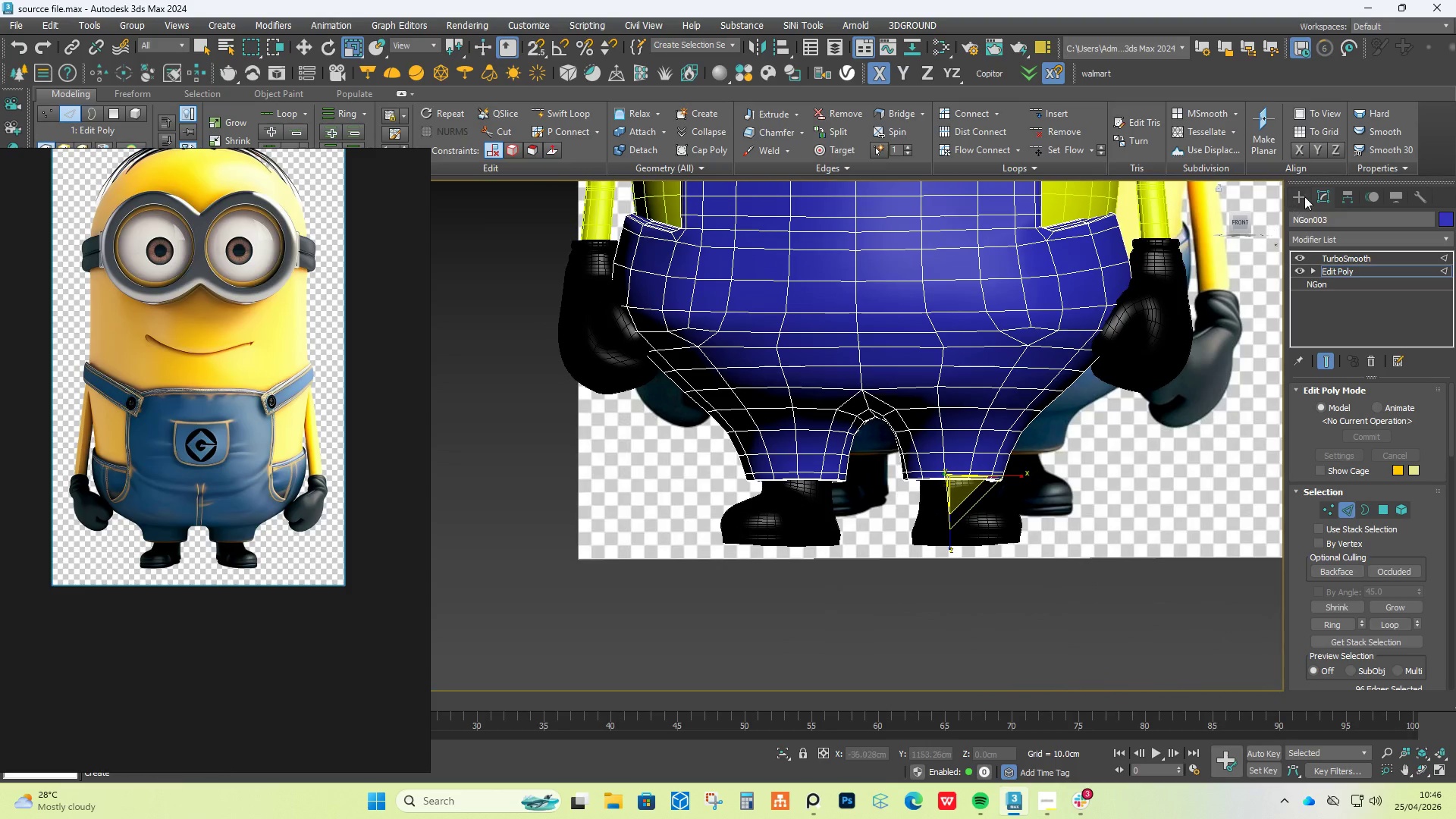 
left_click([1304, 194])
 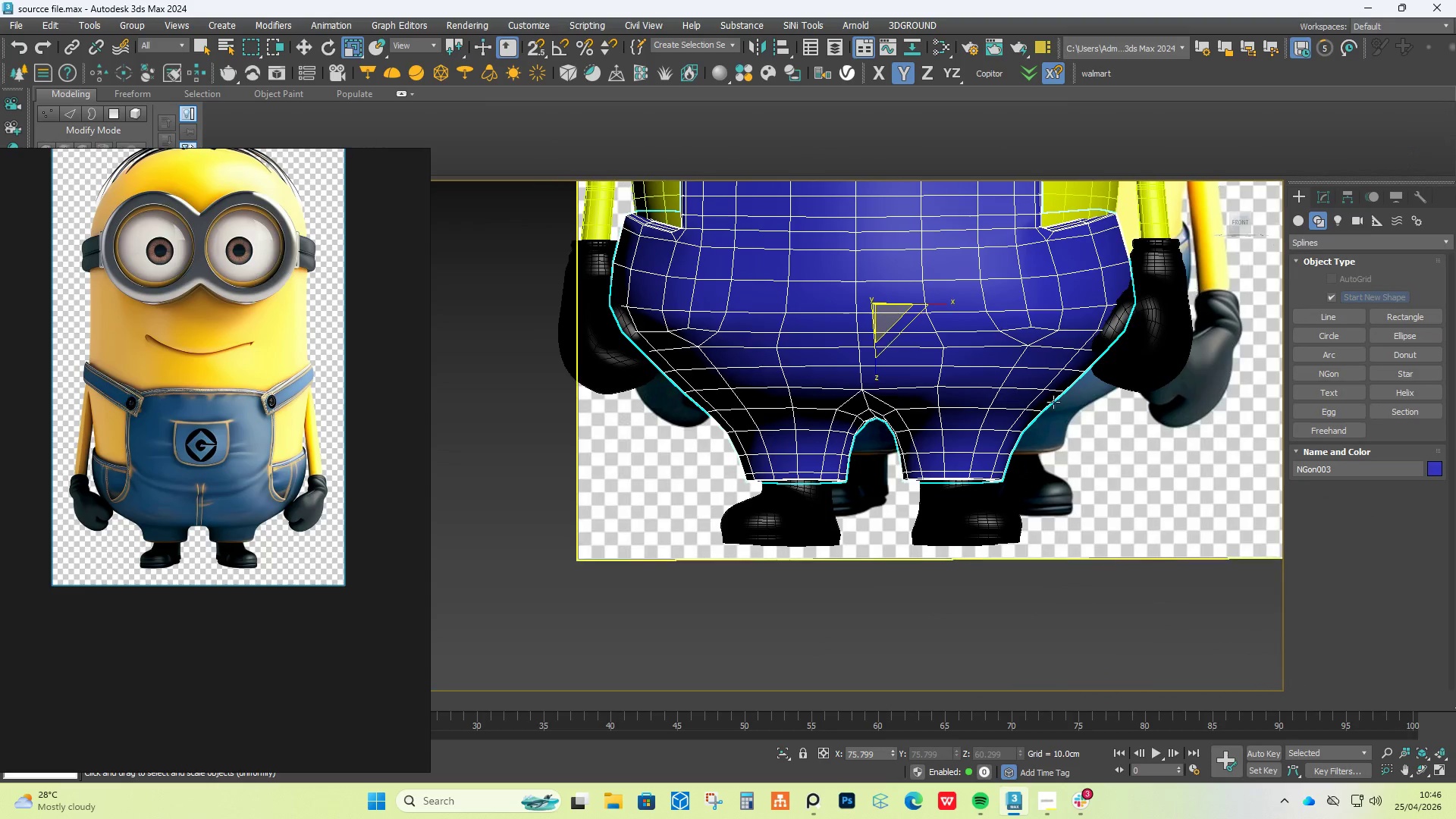 
scroll: coordinate [1053, 402], scroll_direction: down, amount: 2.0
 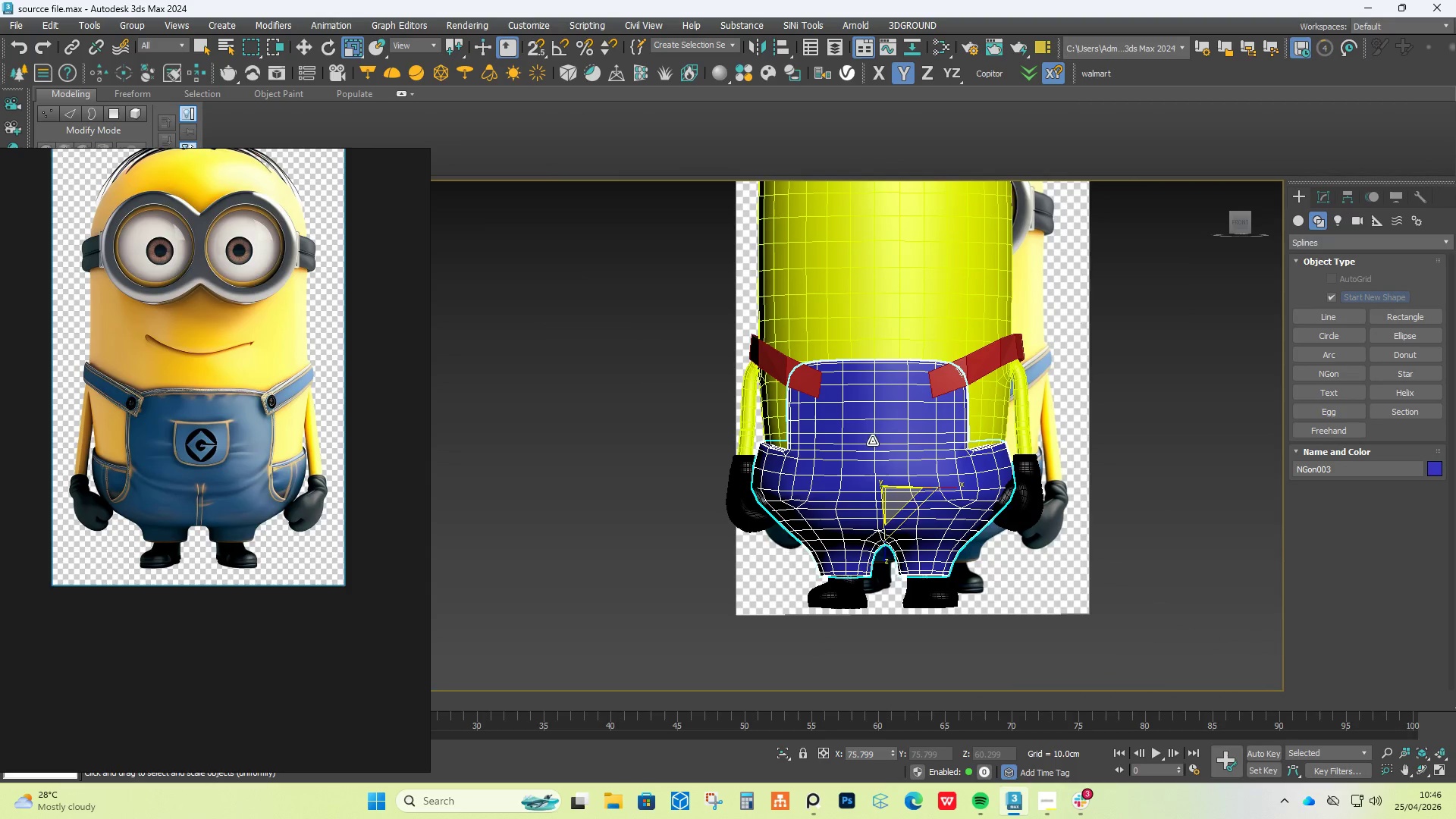 
scroll: coordinate [937, 377], scroll_direction: up, amount: 3.0
 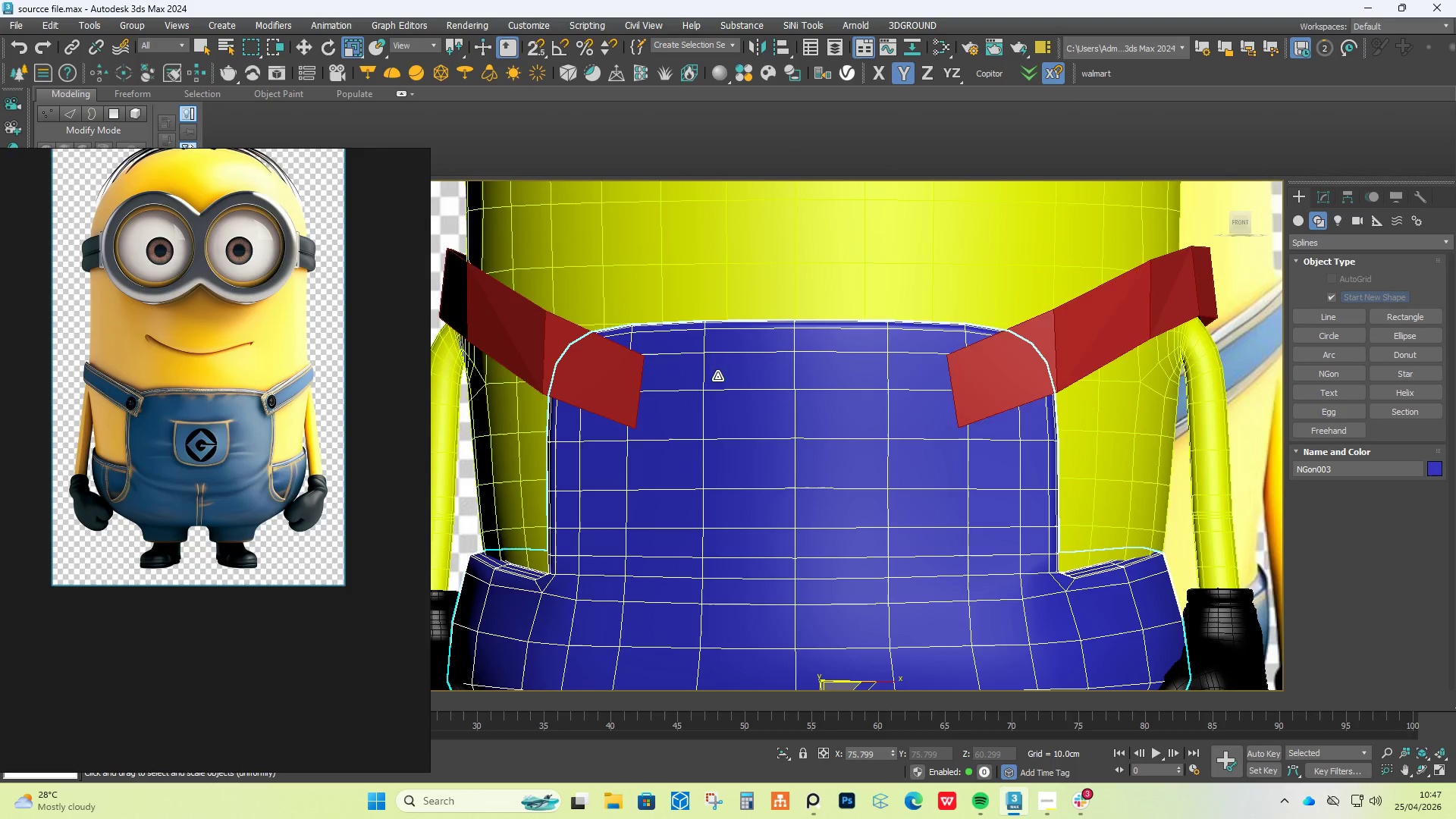 
scroll: coordinate [885, 389], scroll_direction: down, amount: 2.0
 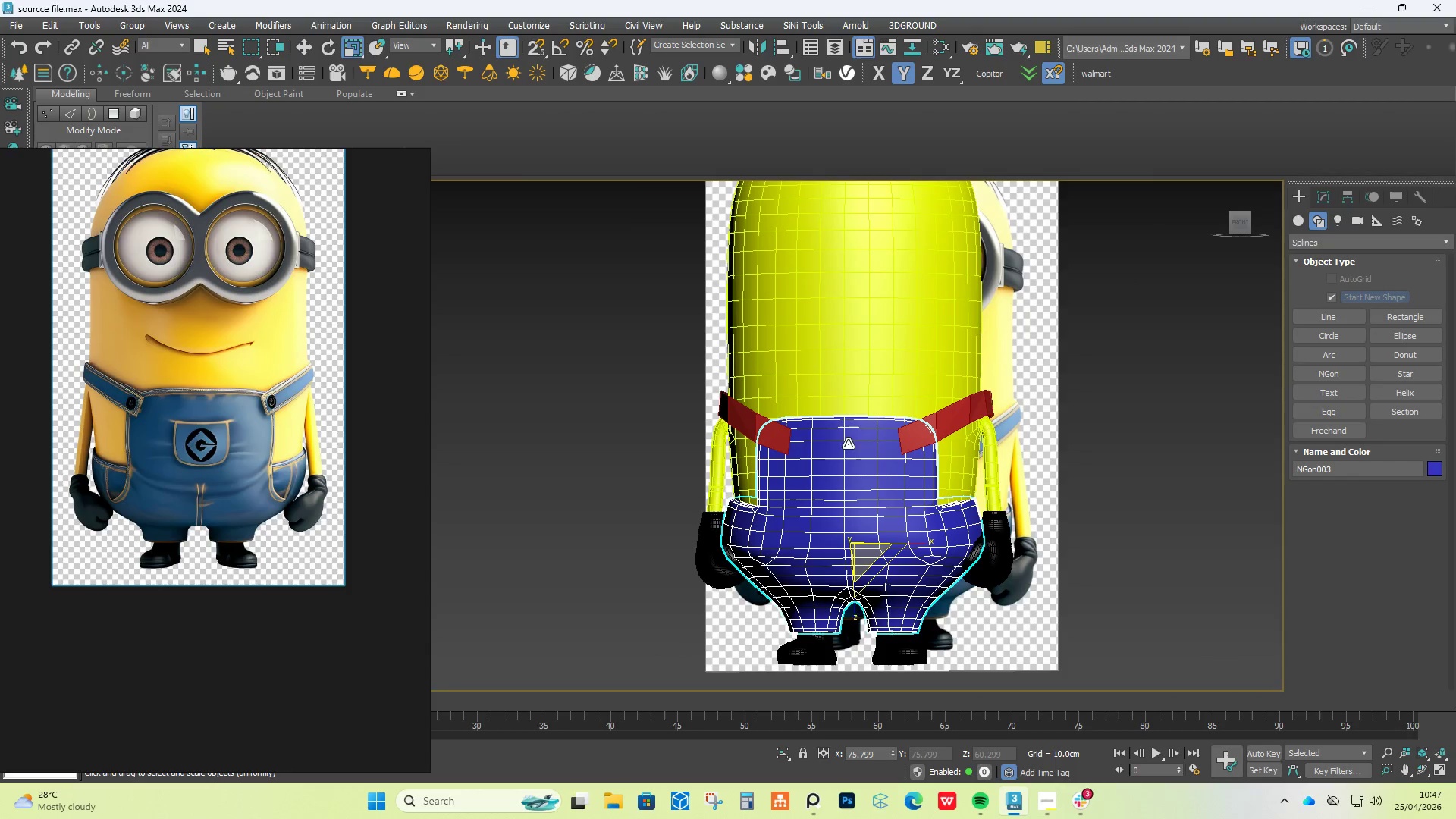 
hold_key(key=AltLeft, duration=0.66)
 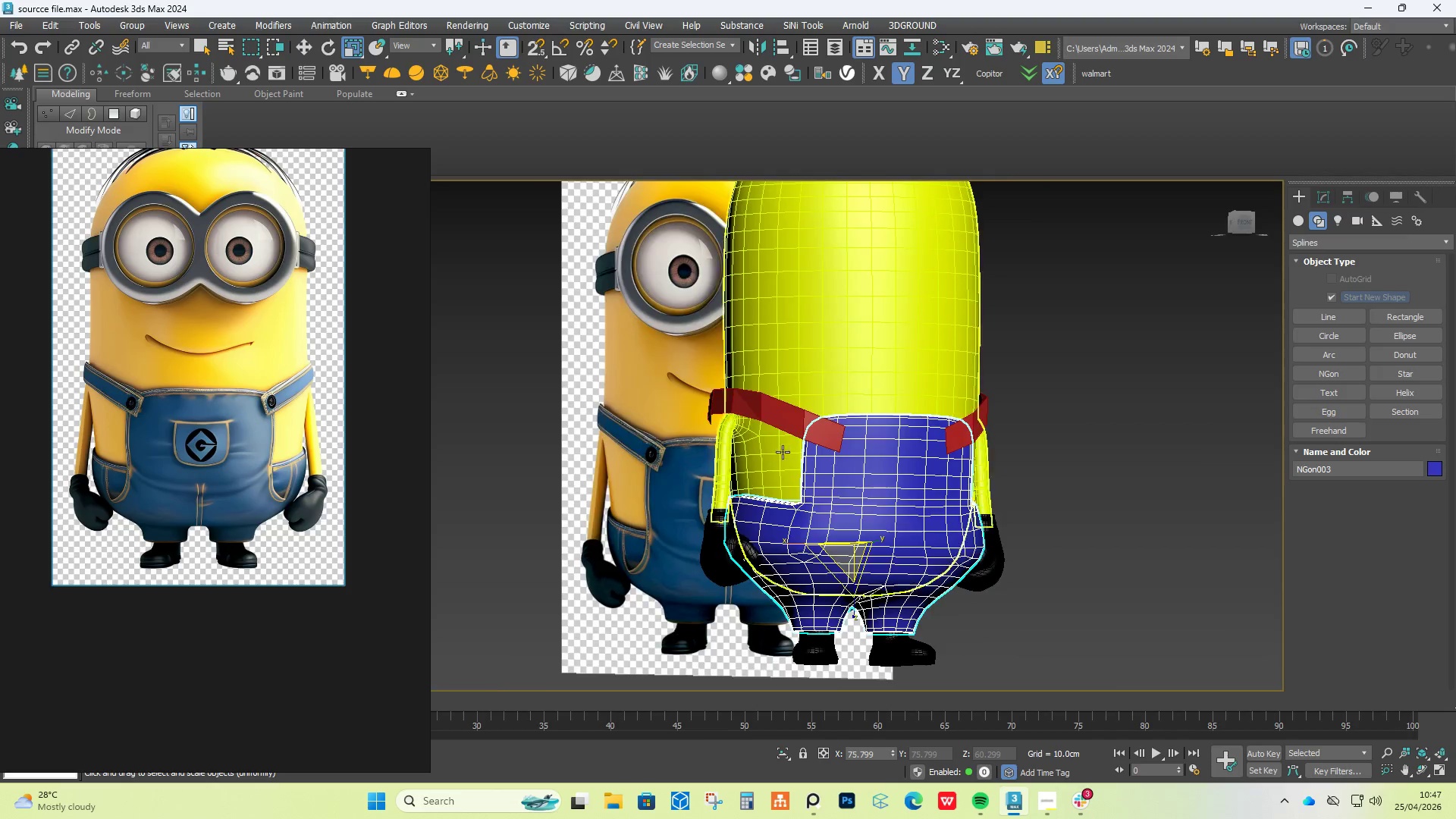 
hold_key(key=AltLeft, duration=0.41)
 